 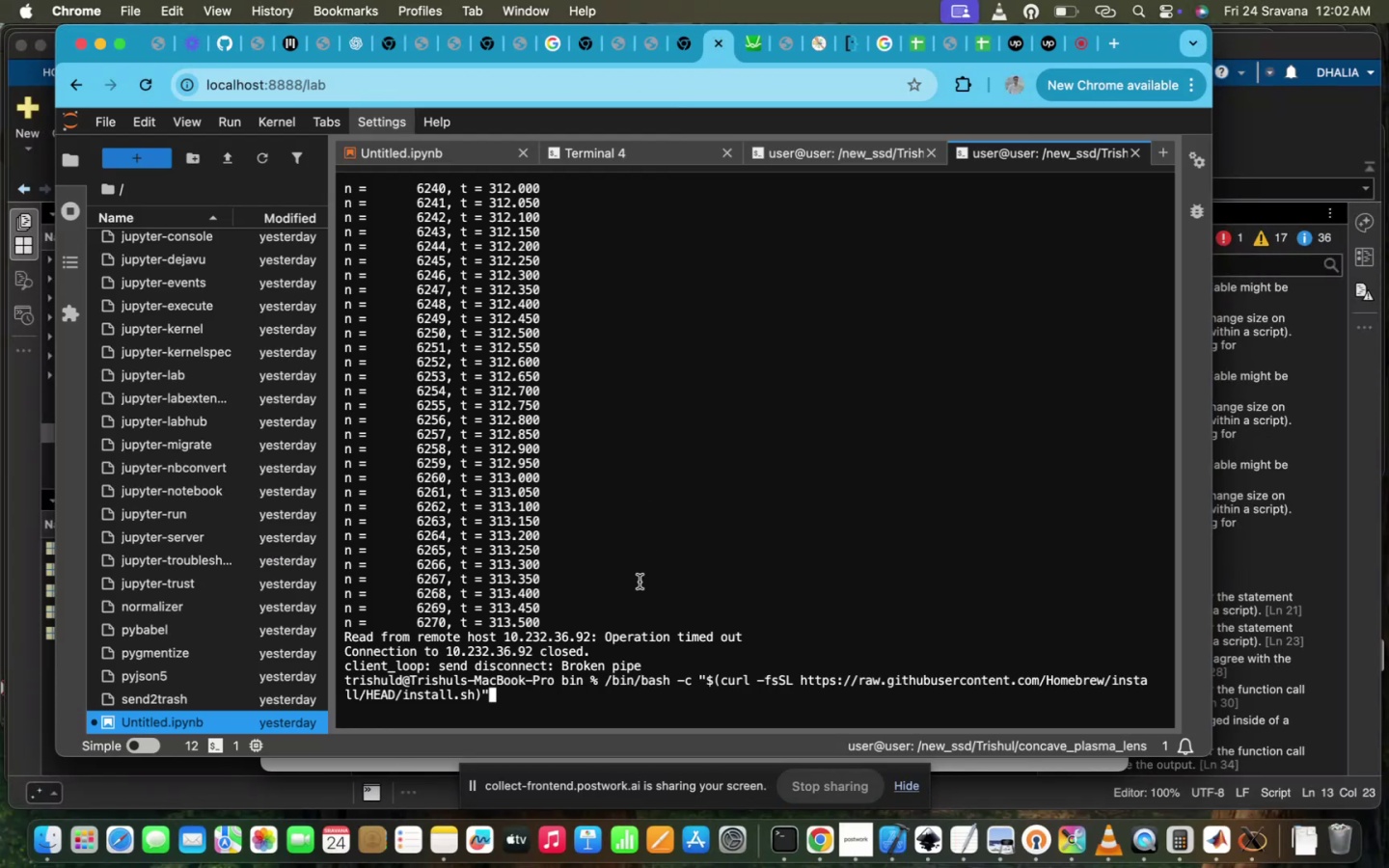 
key(ArrowUp)
 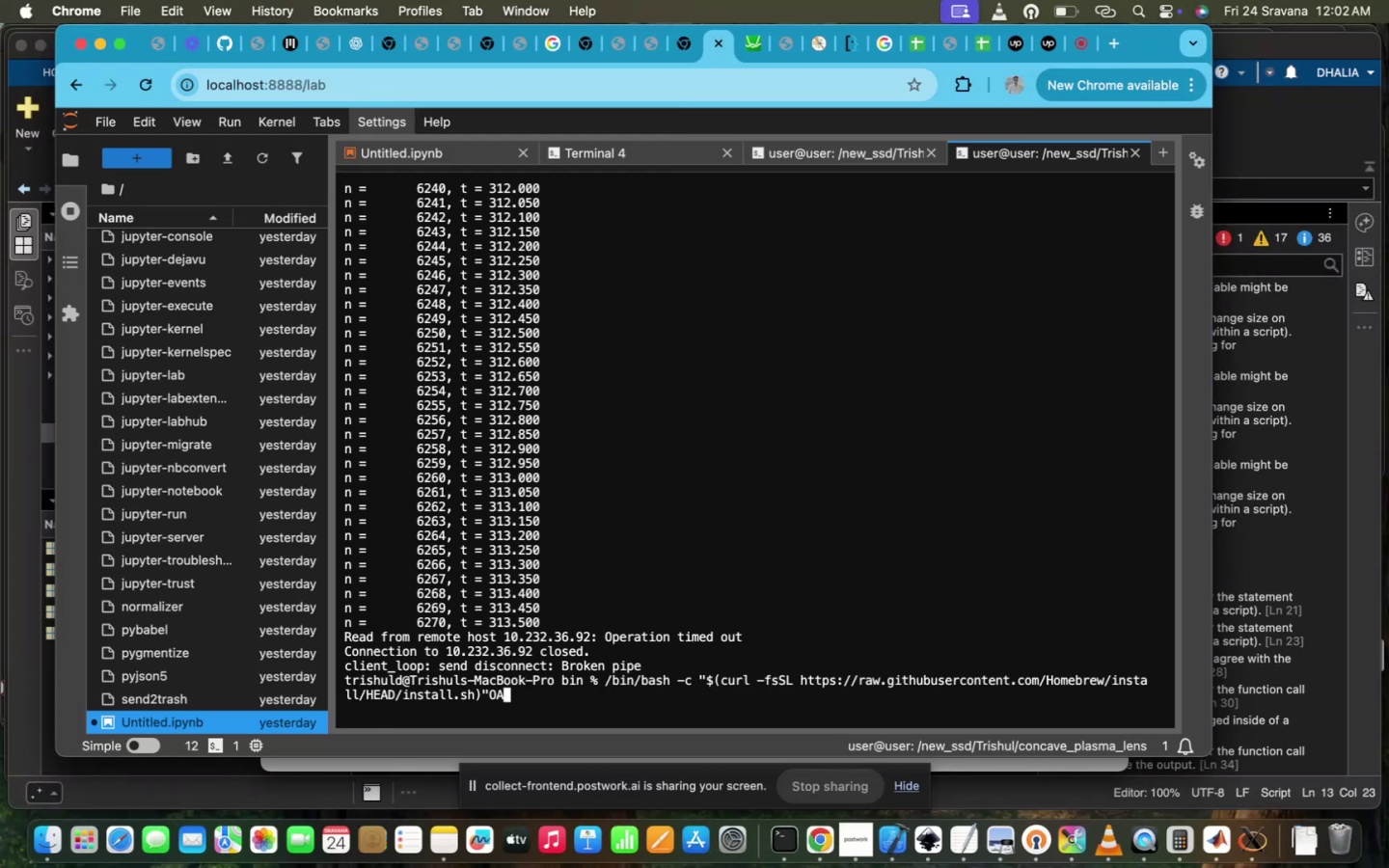 
hold_key(key=ArrowDown, duration=0.92)
 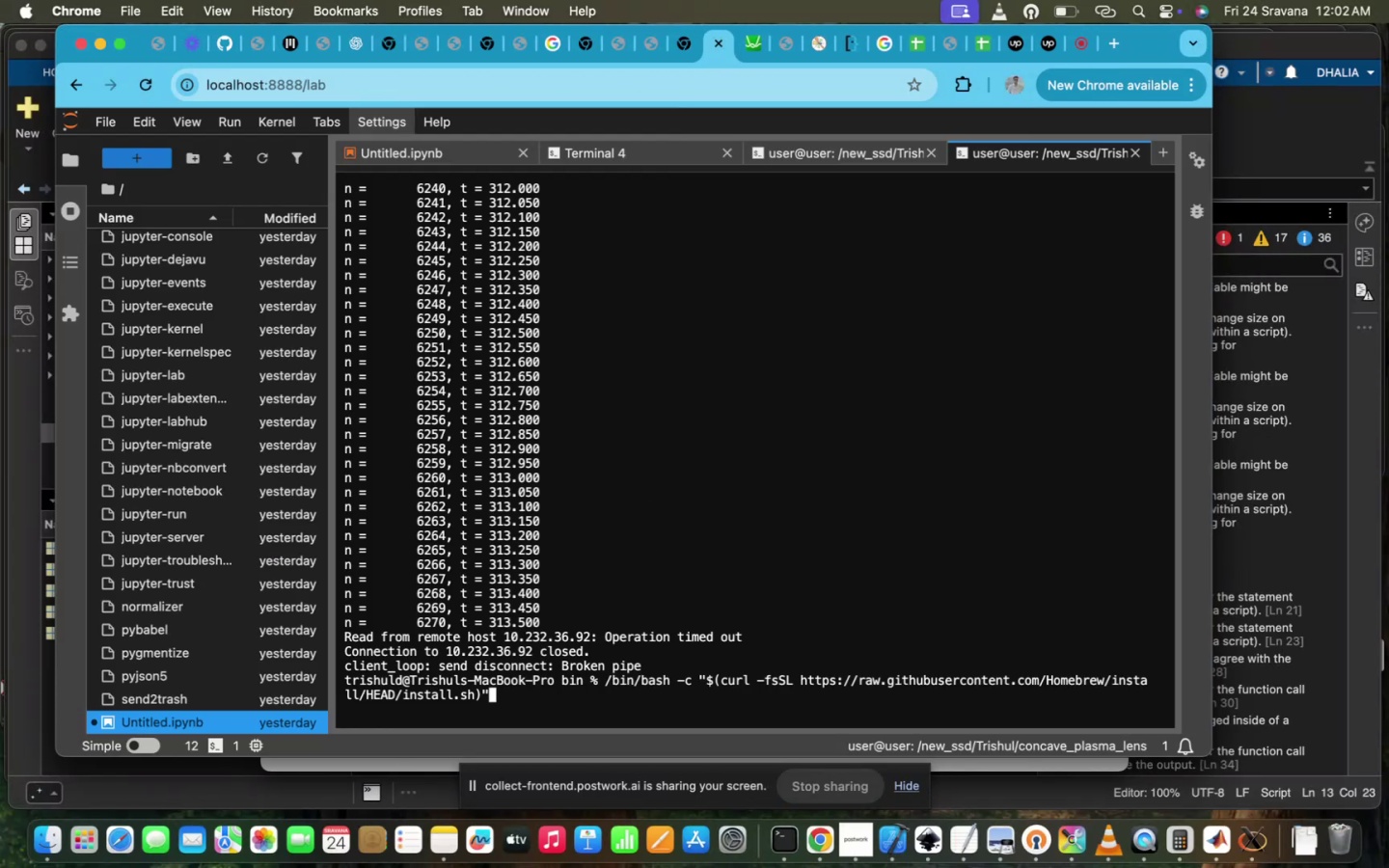 
key(Control+Z)
 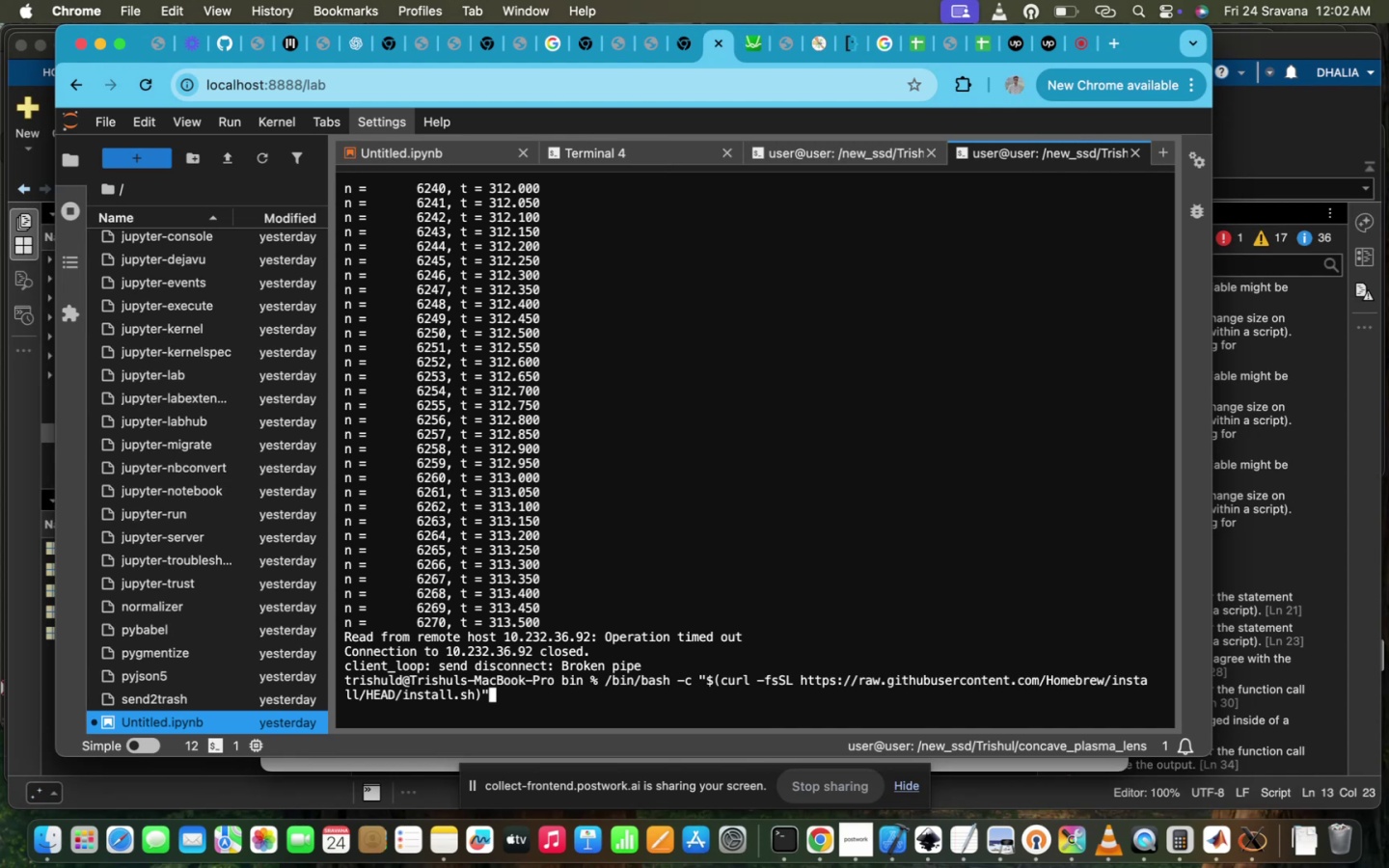 
key(Control+C)
 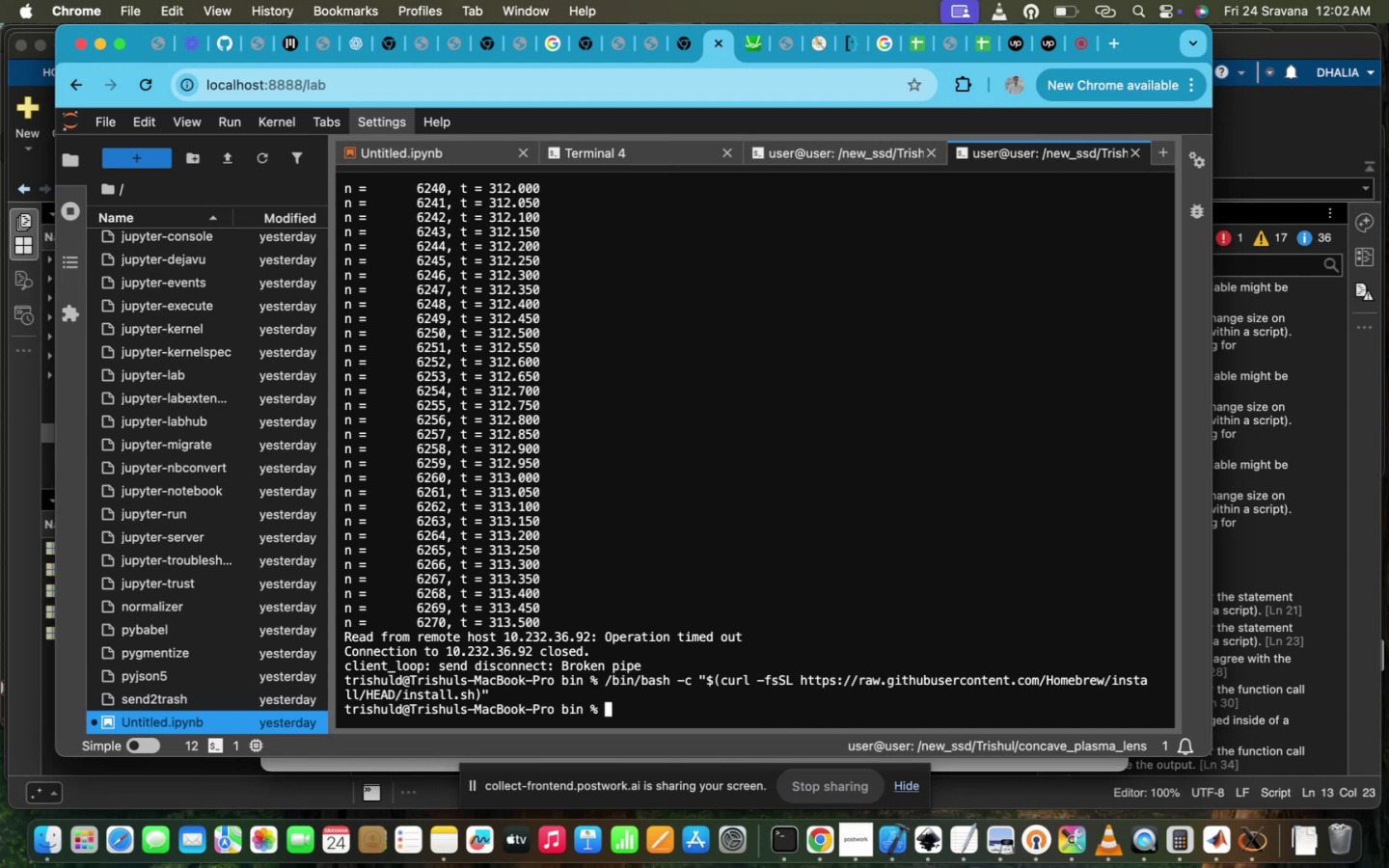 
key(ArrowUp)
 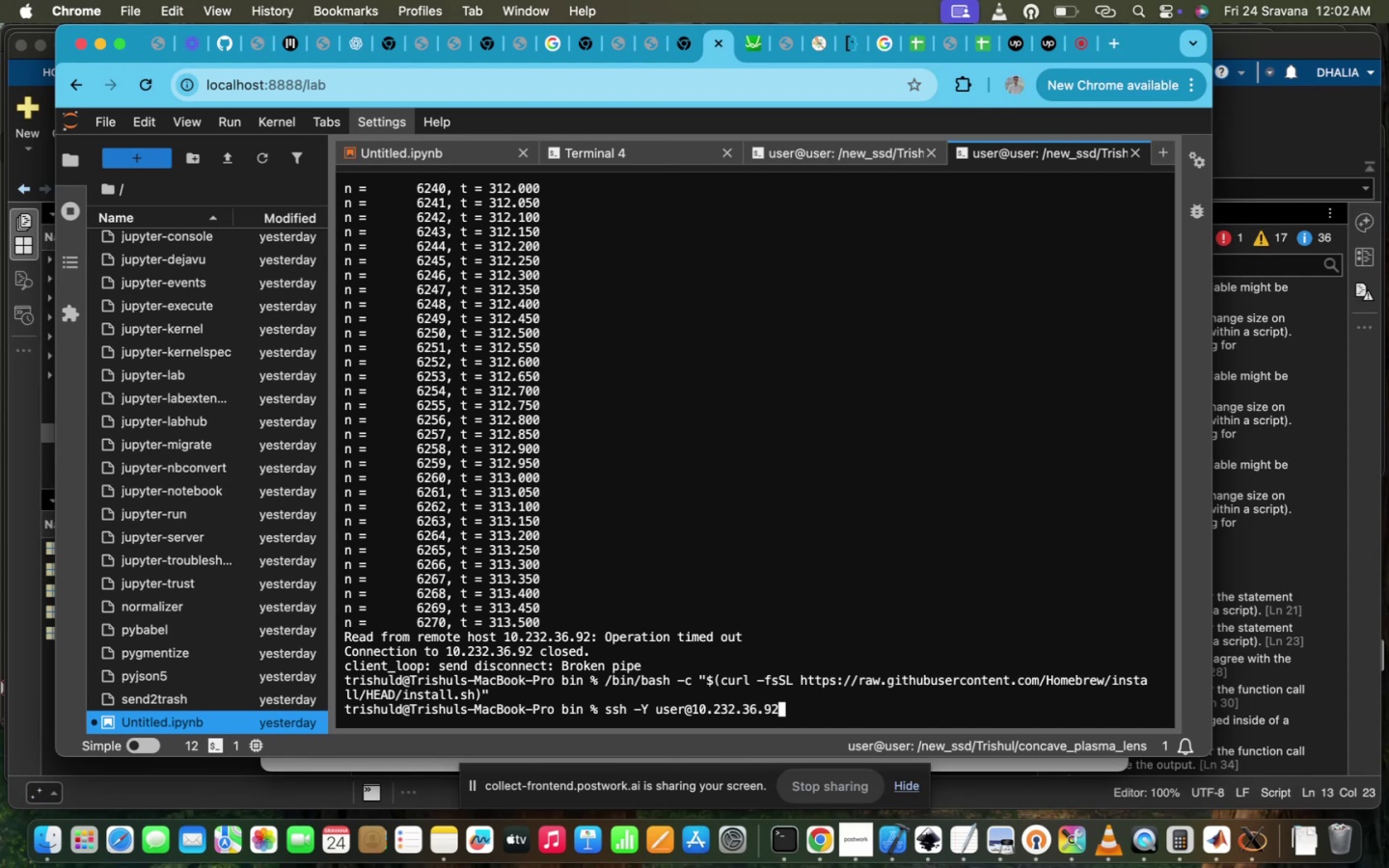 
key(Enter)
 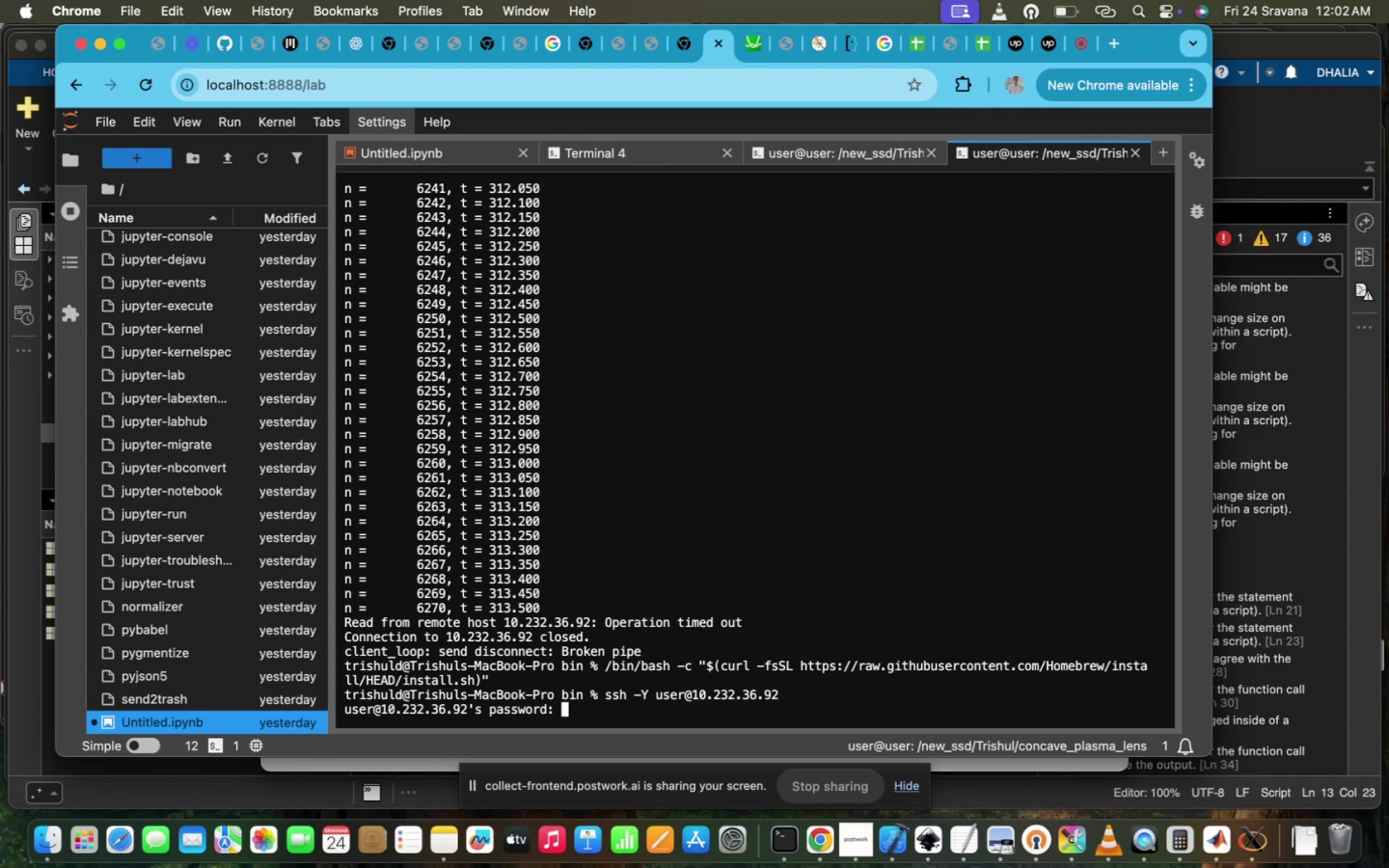 
type(ppl@iitd)
 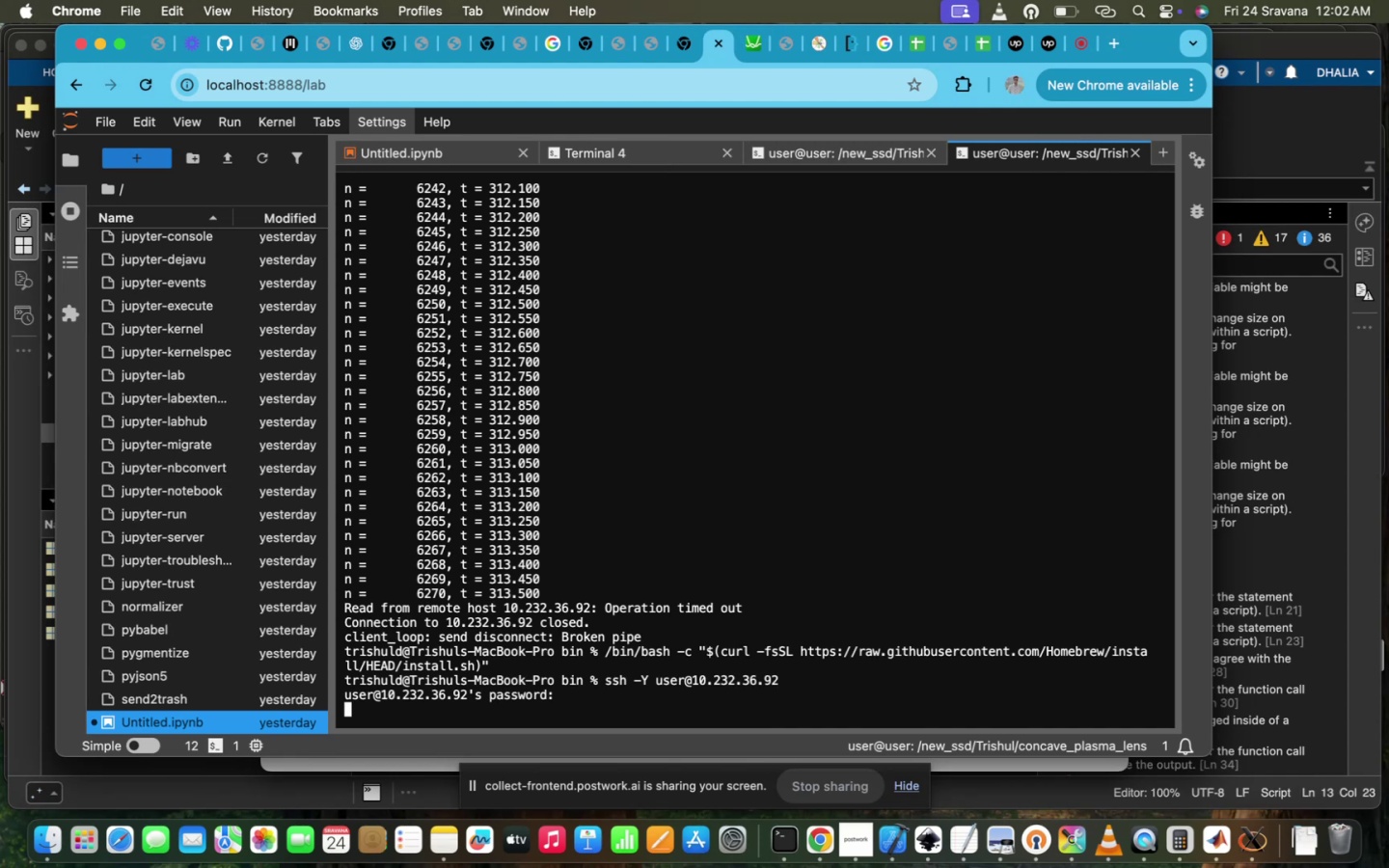 
 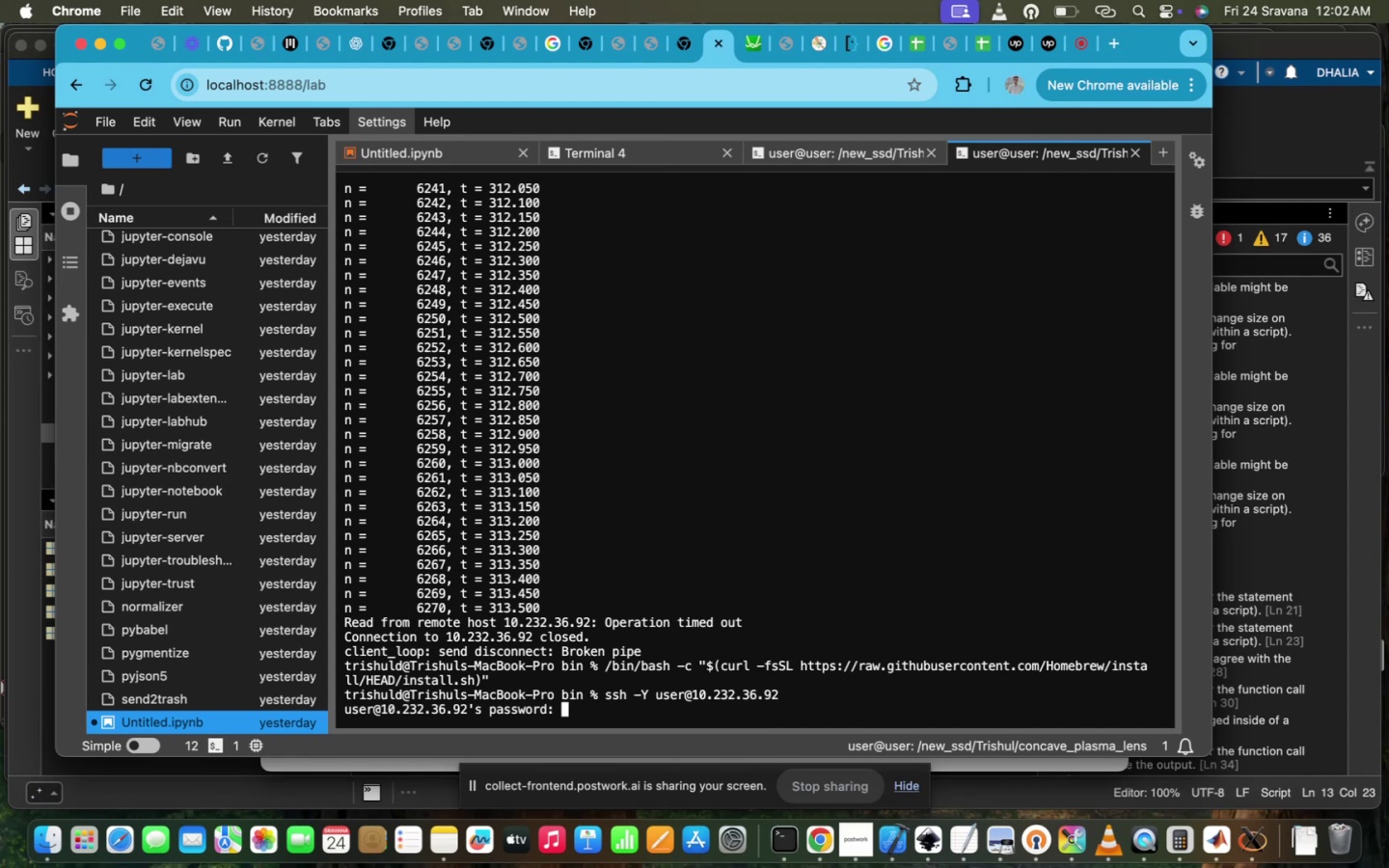 
key(Enter)
 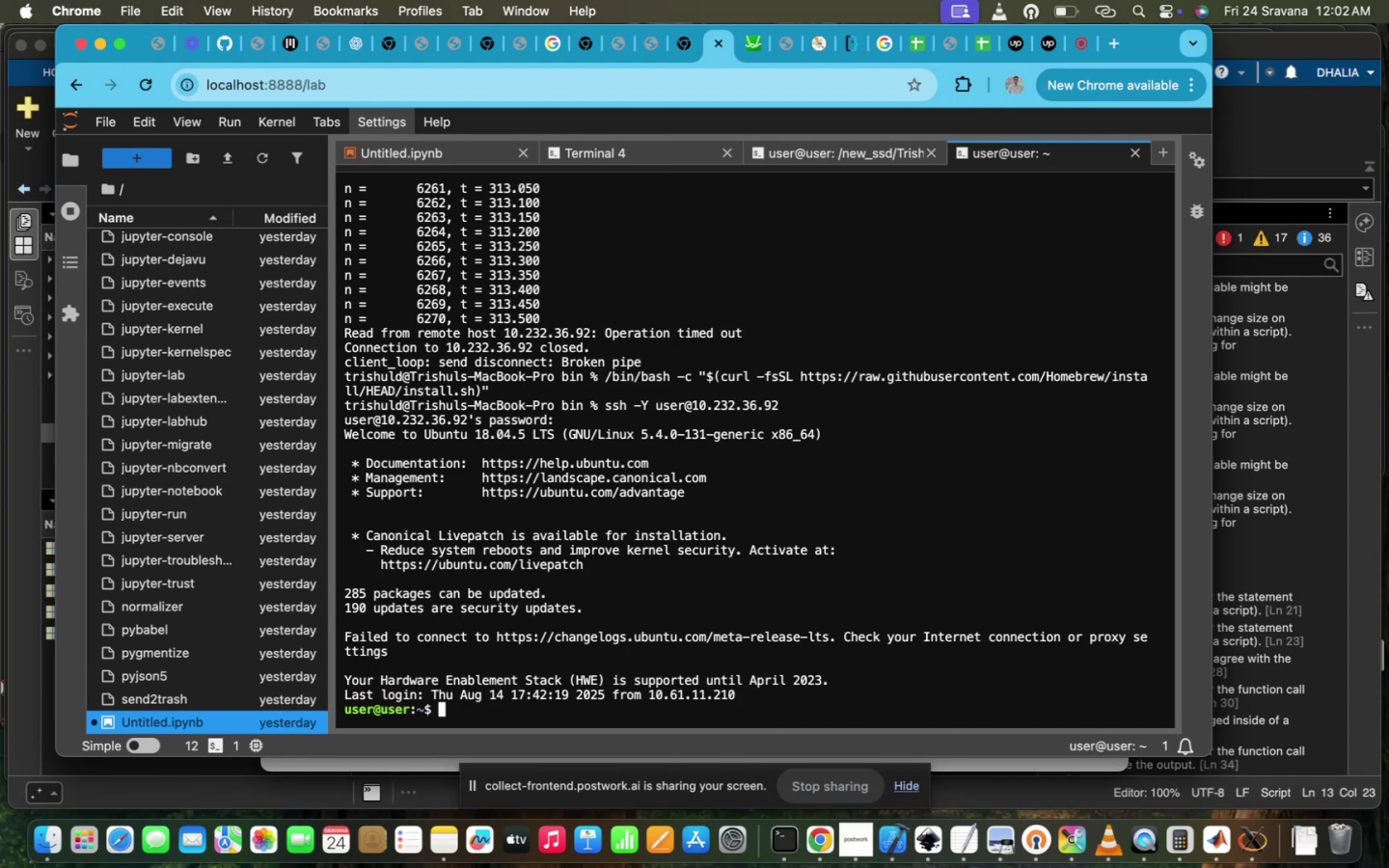 
type(cd ../.)
 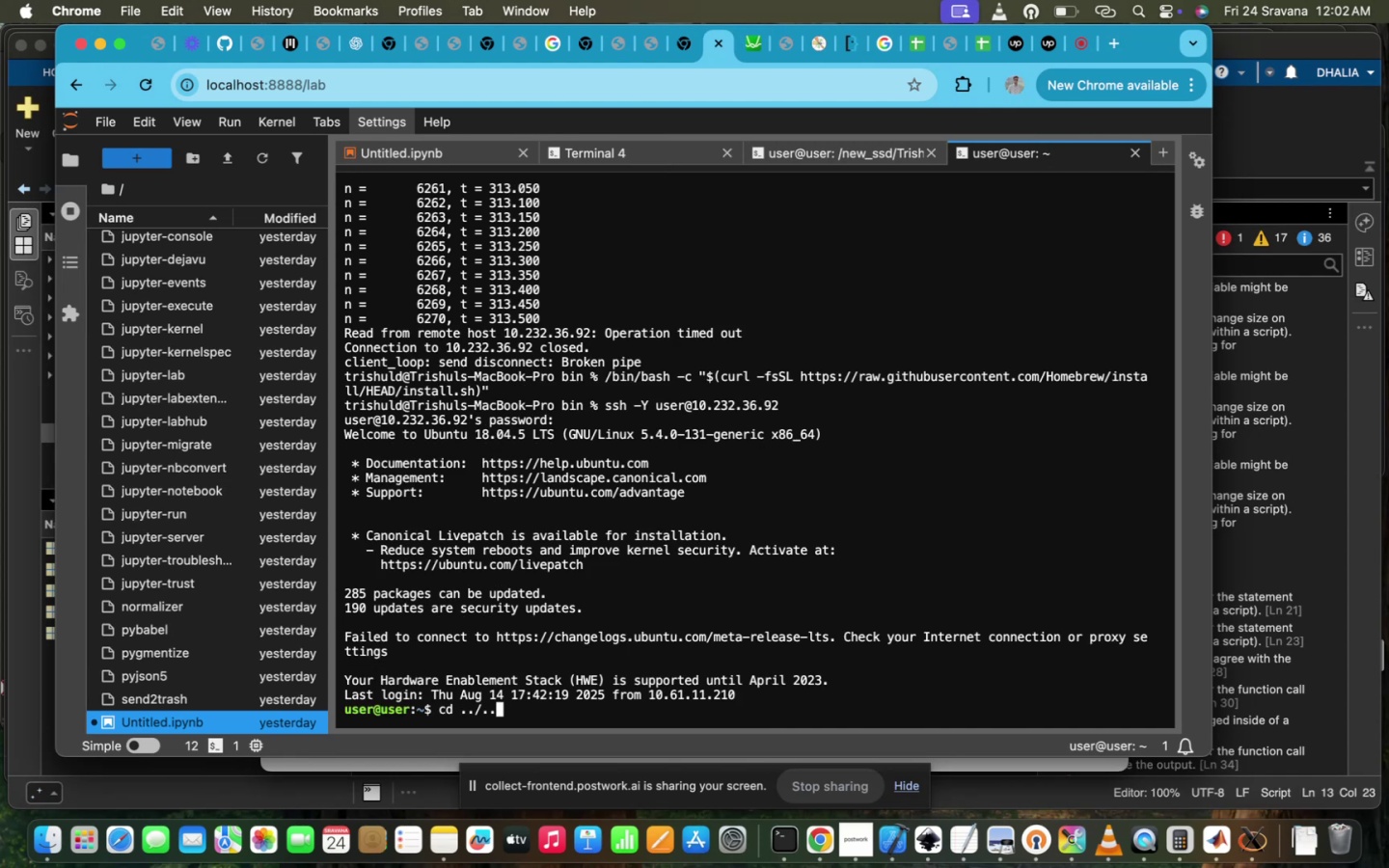 
key(Enter)
 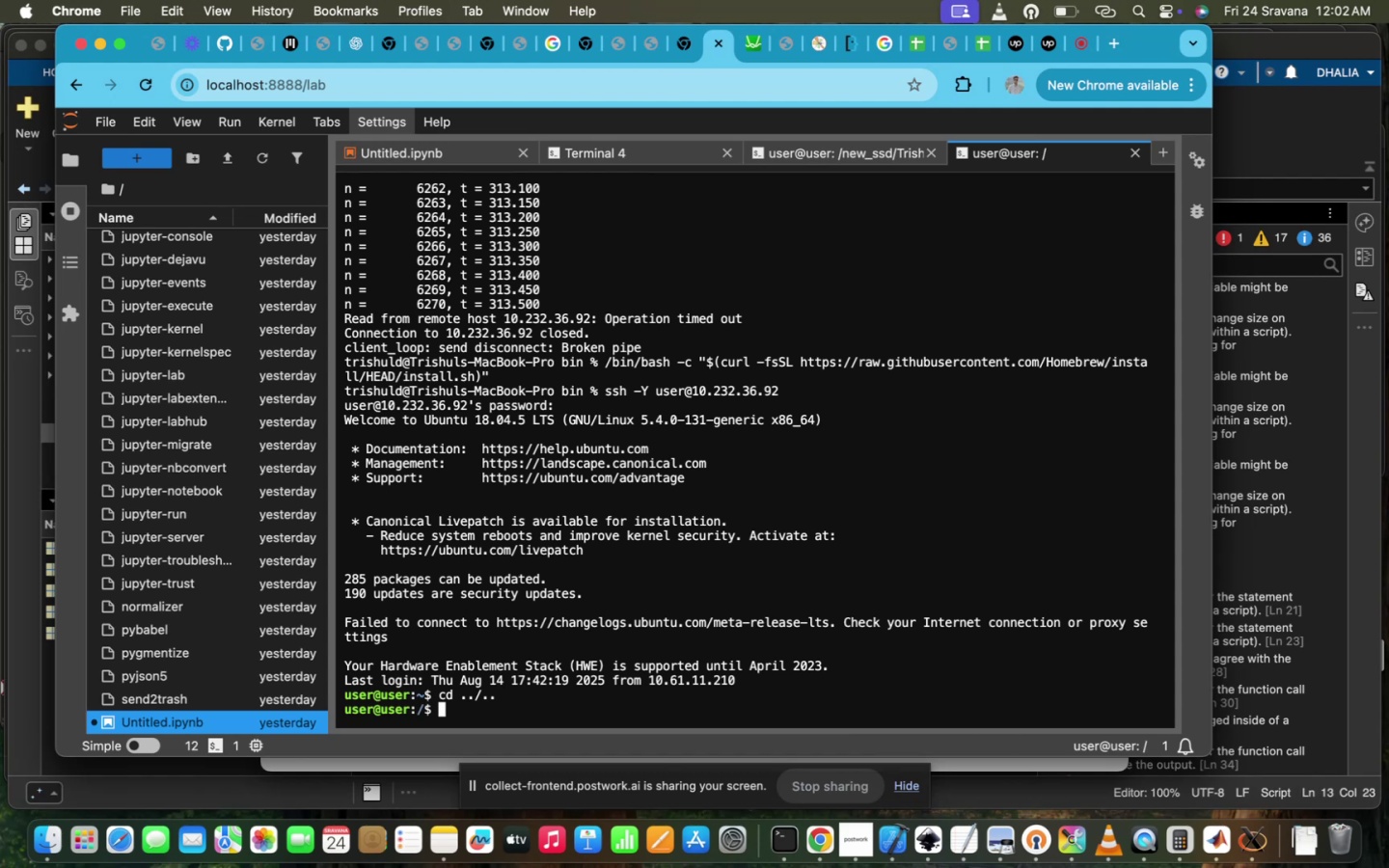 
type(cd n)
key(Tab)
key(Tab)
type(_)
key(Tab)
 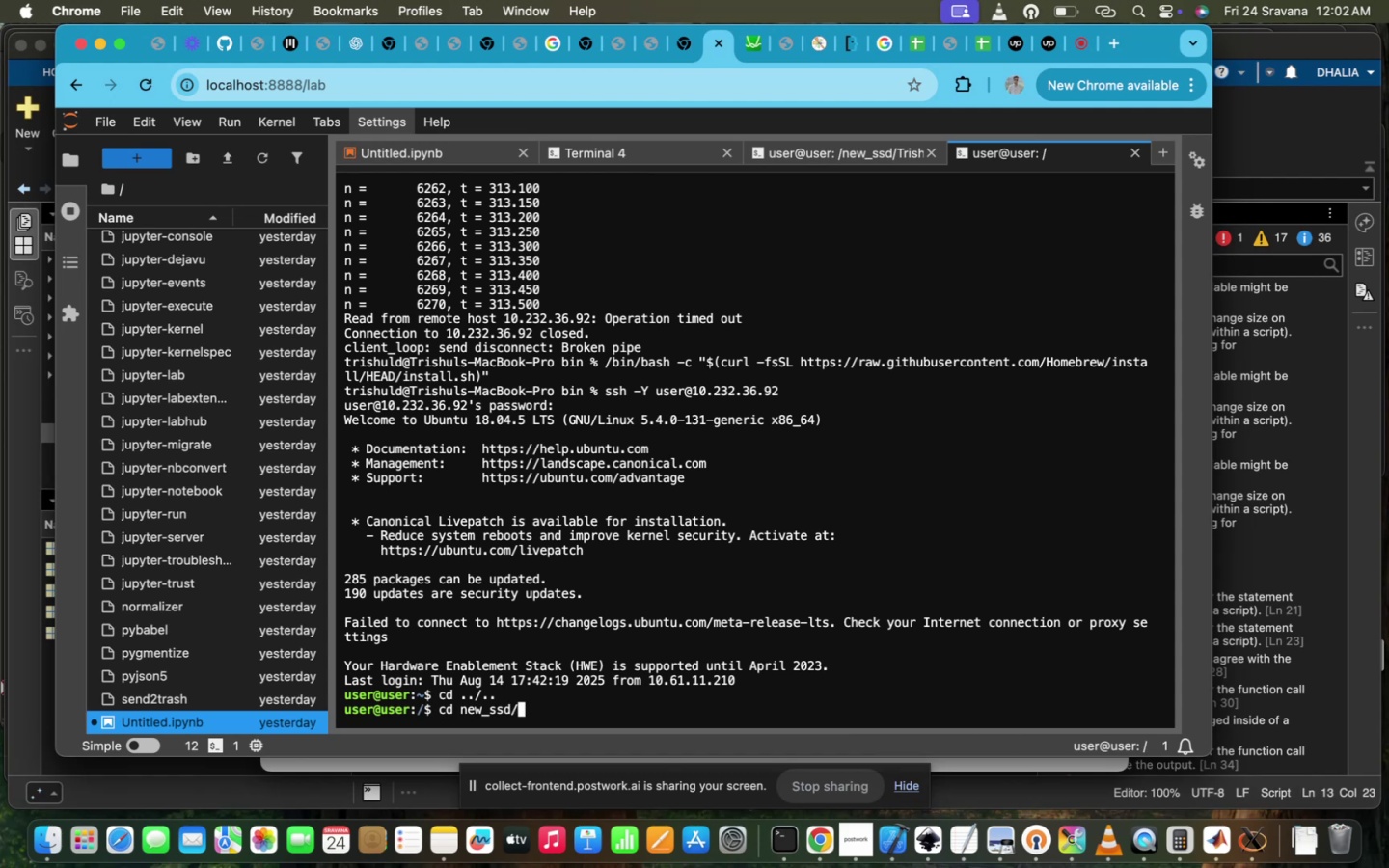 
key(Enter)
 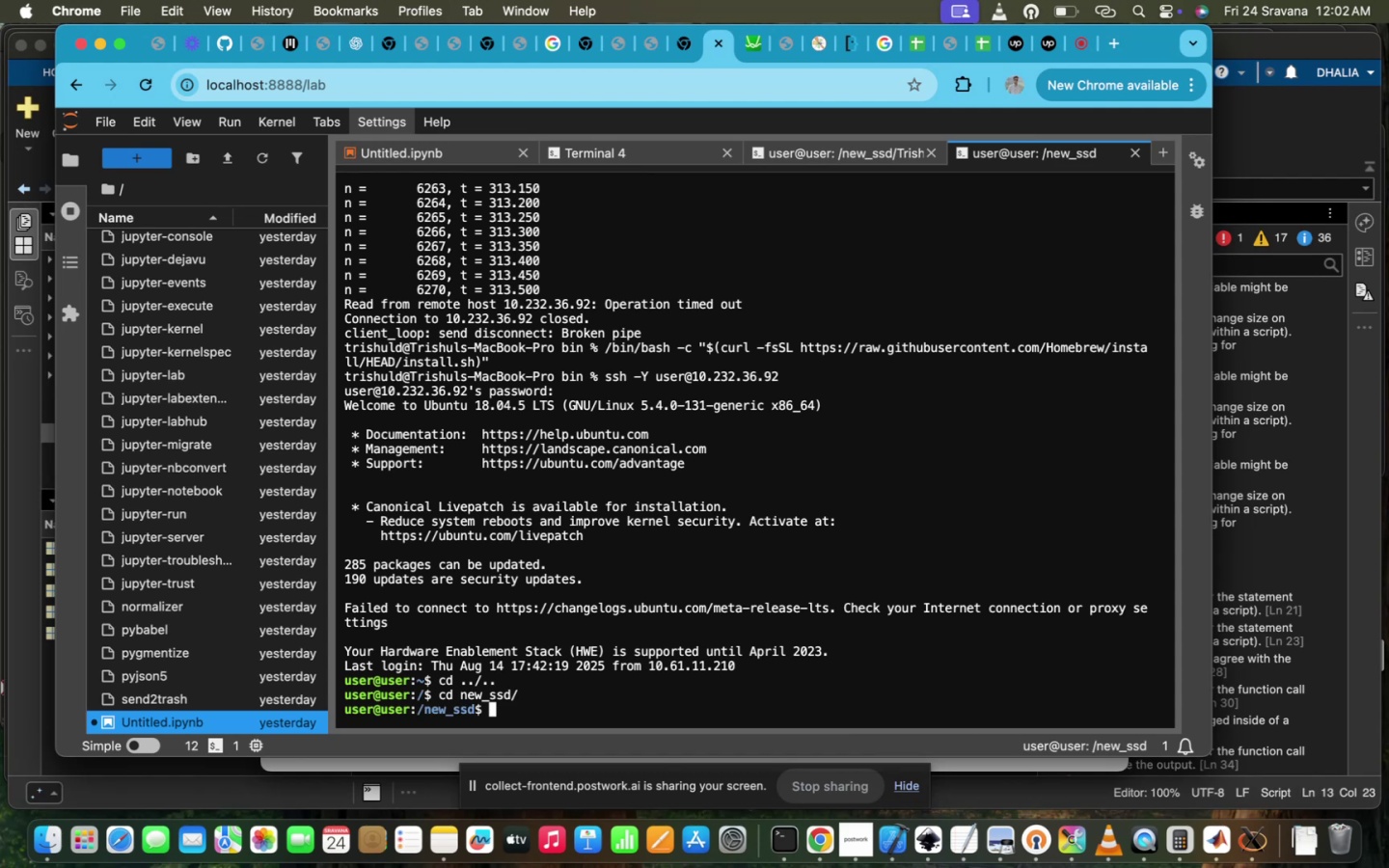 
type(ls)
 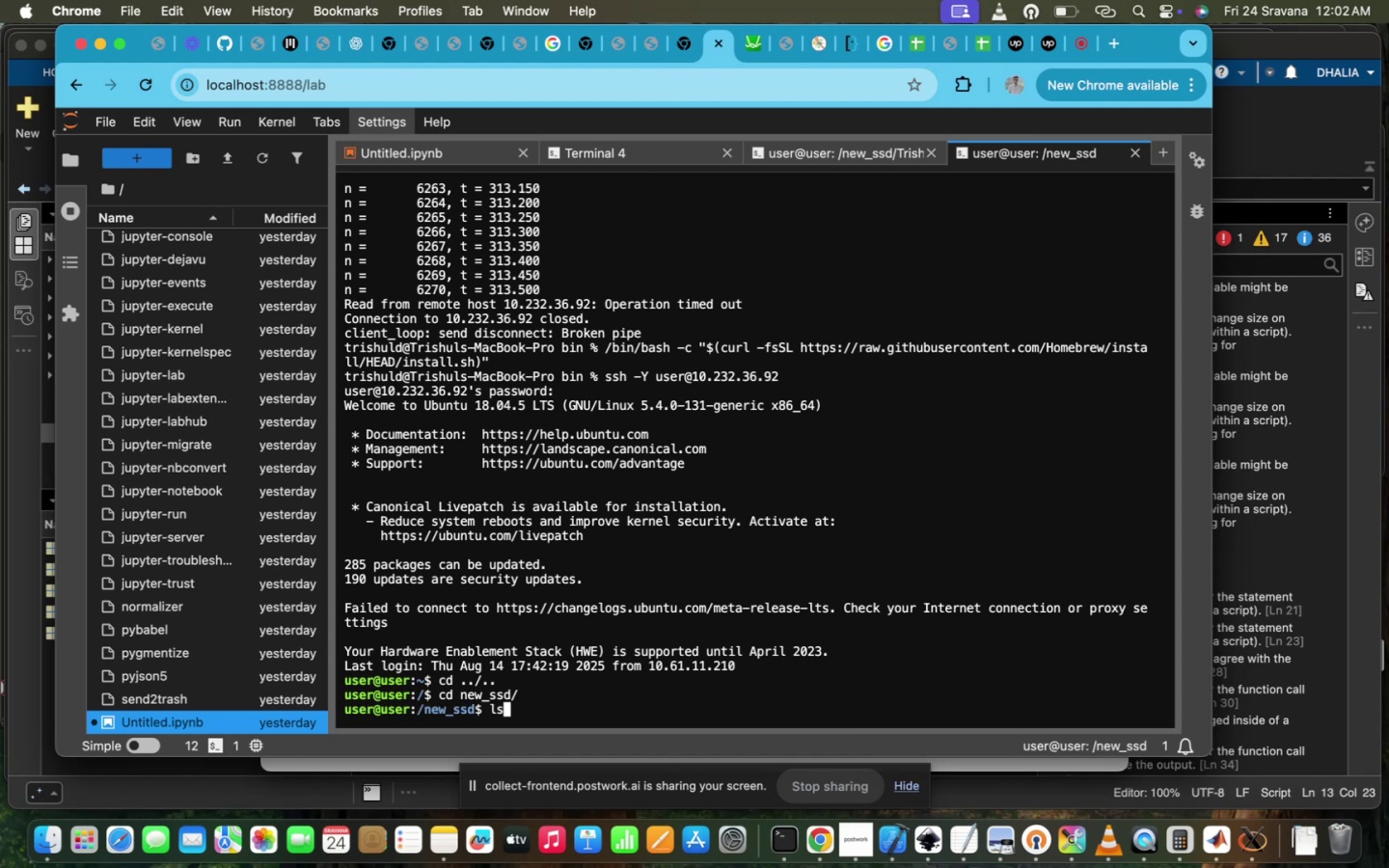 
key(Enter)
 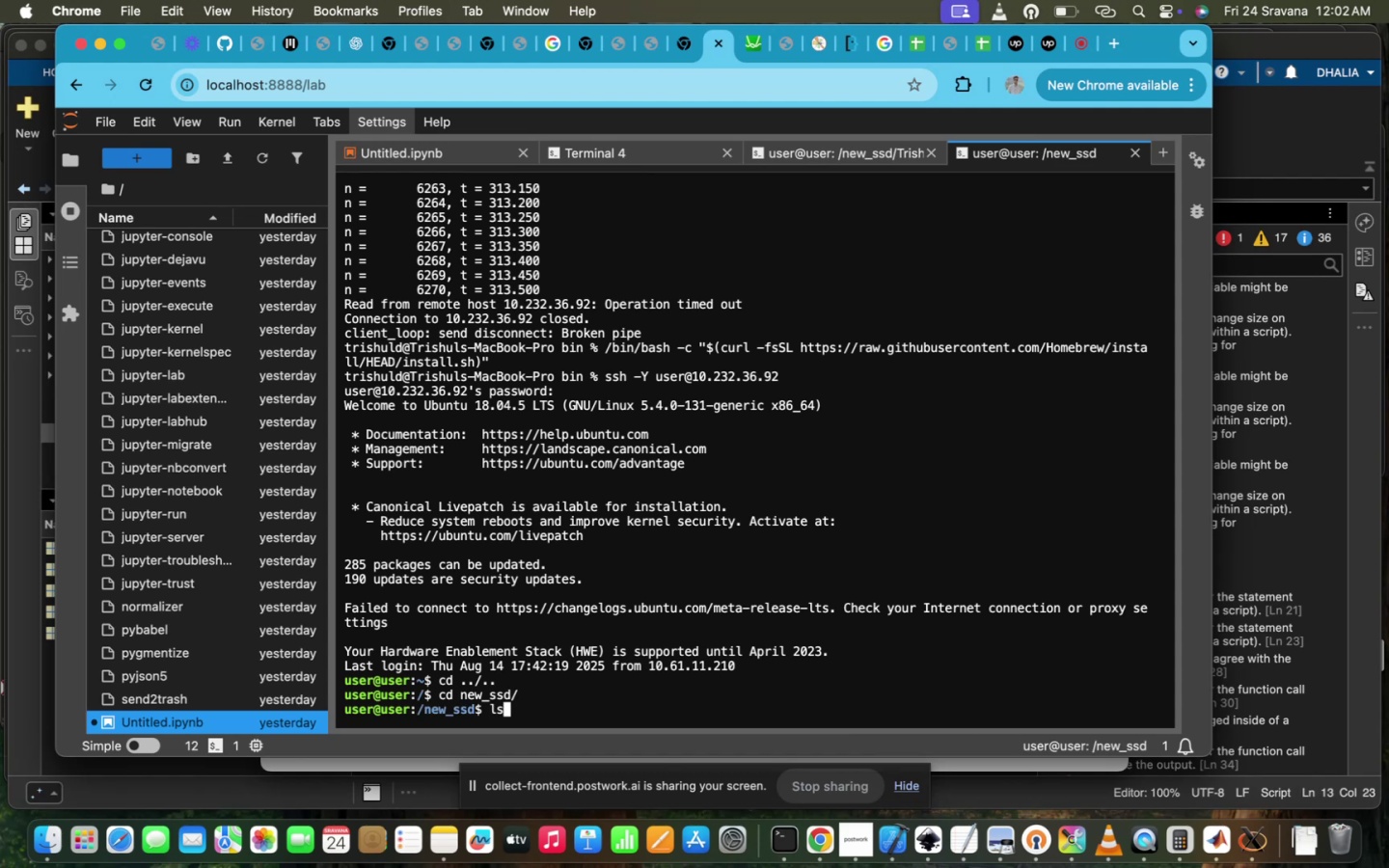 
type(cd T)
key(Tab)
 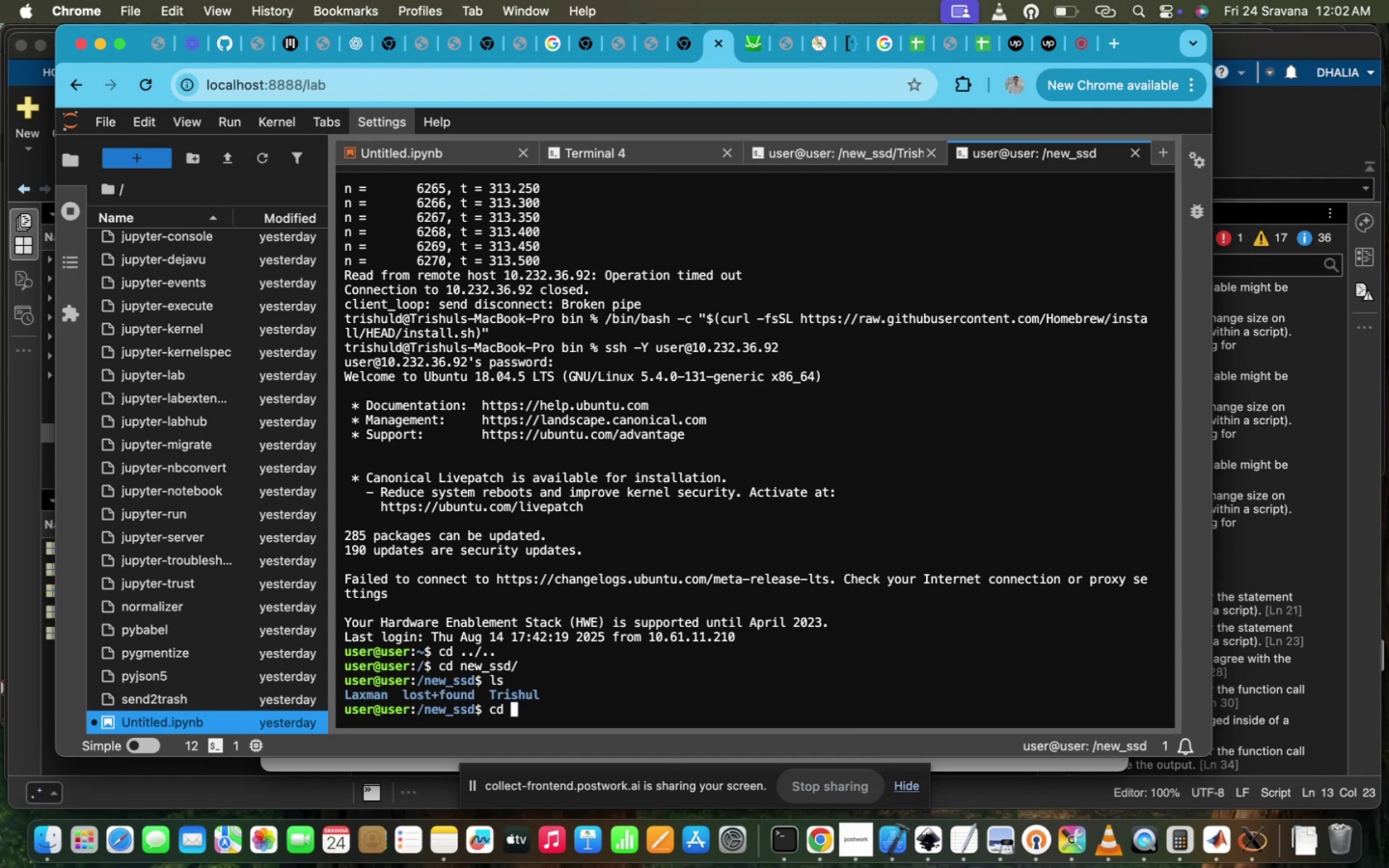 
key(Enter)
 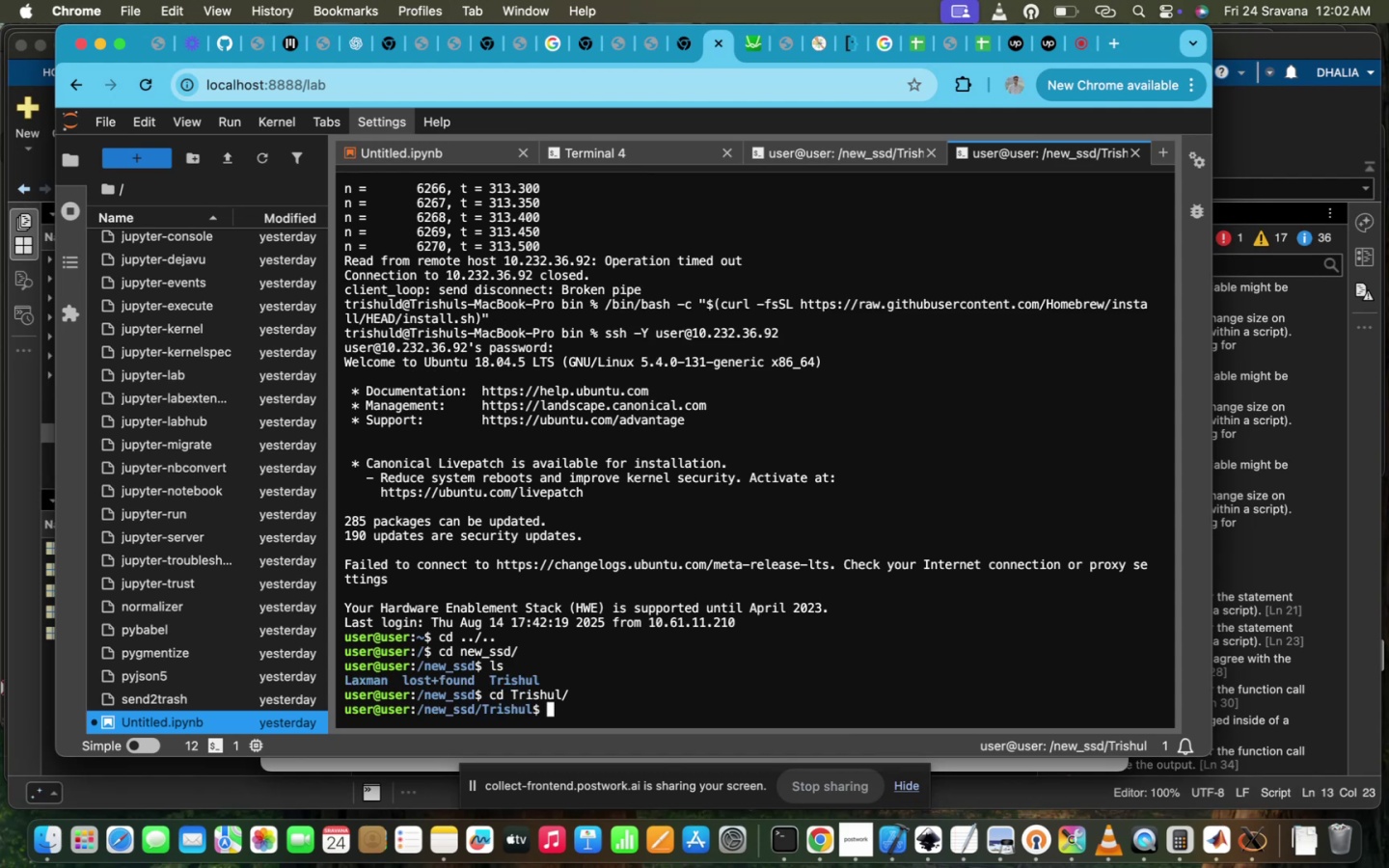 
type(ls)
 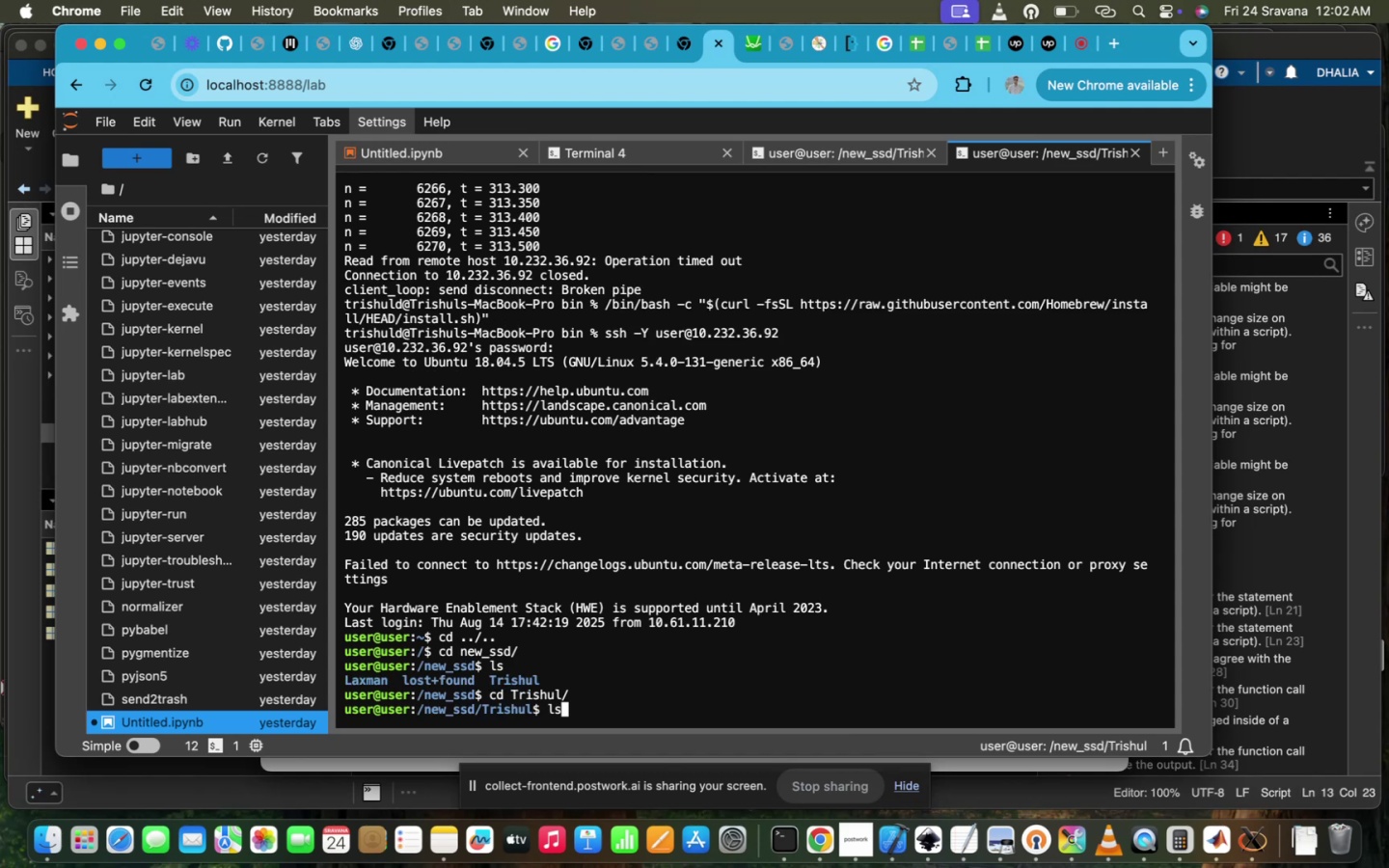 
key(Enter)
 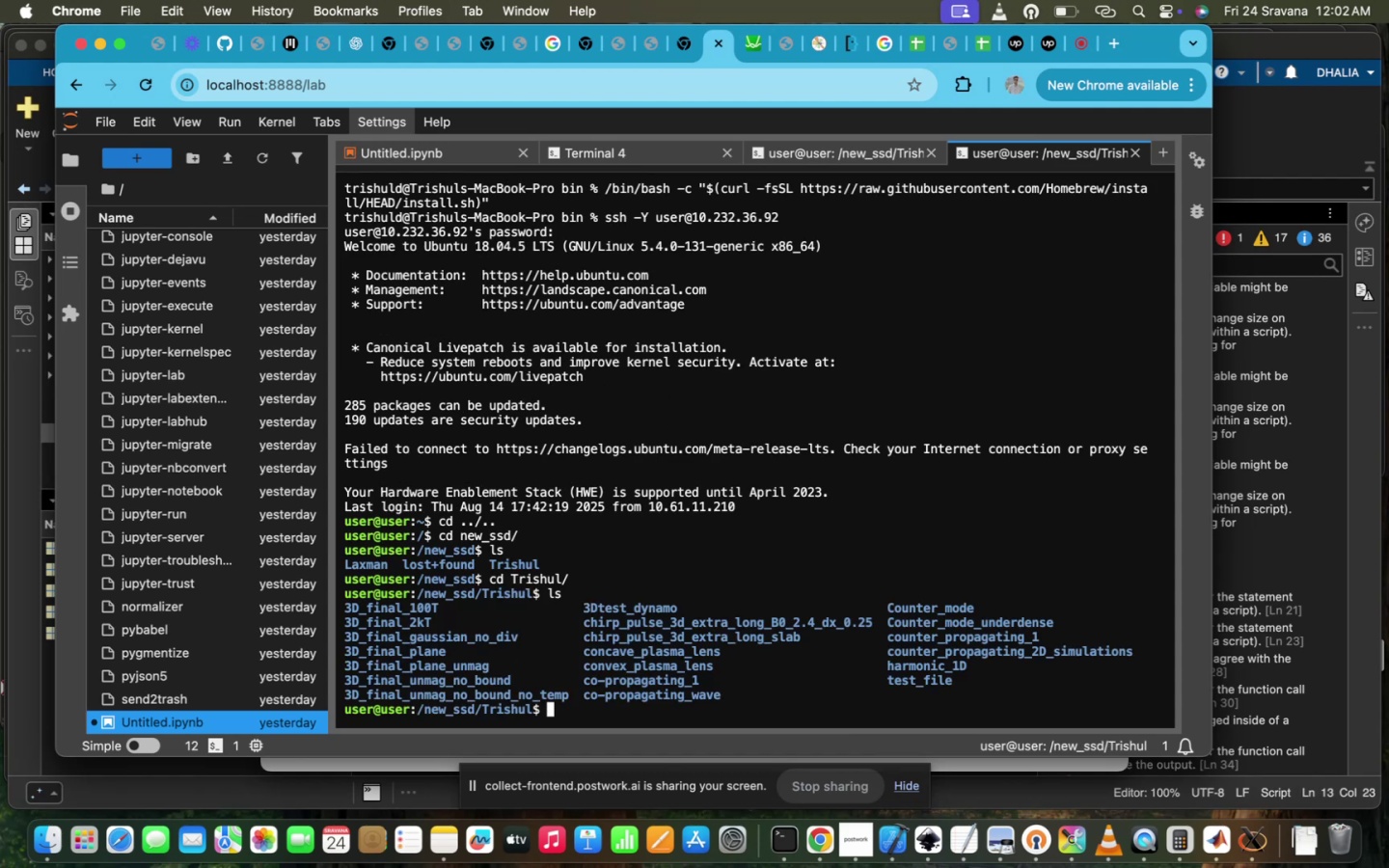 
type(cd co)
key(Tab)
type(n)
key(Tab)
type(v)
key(Tab)
 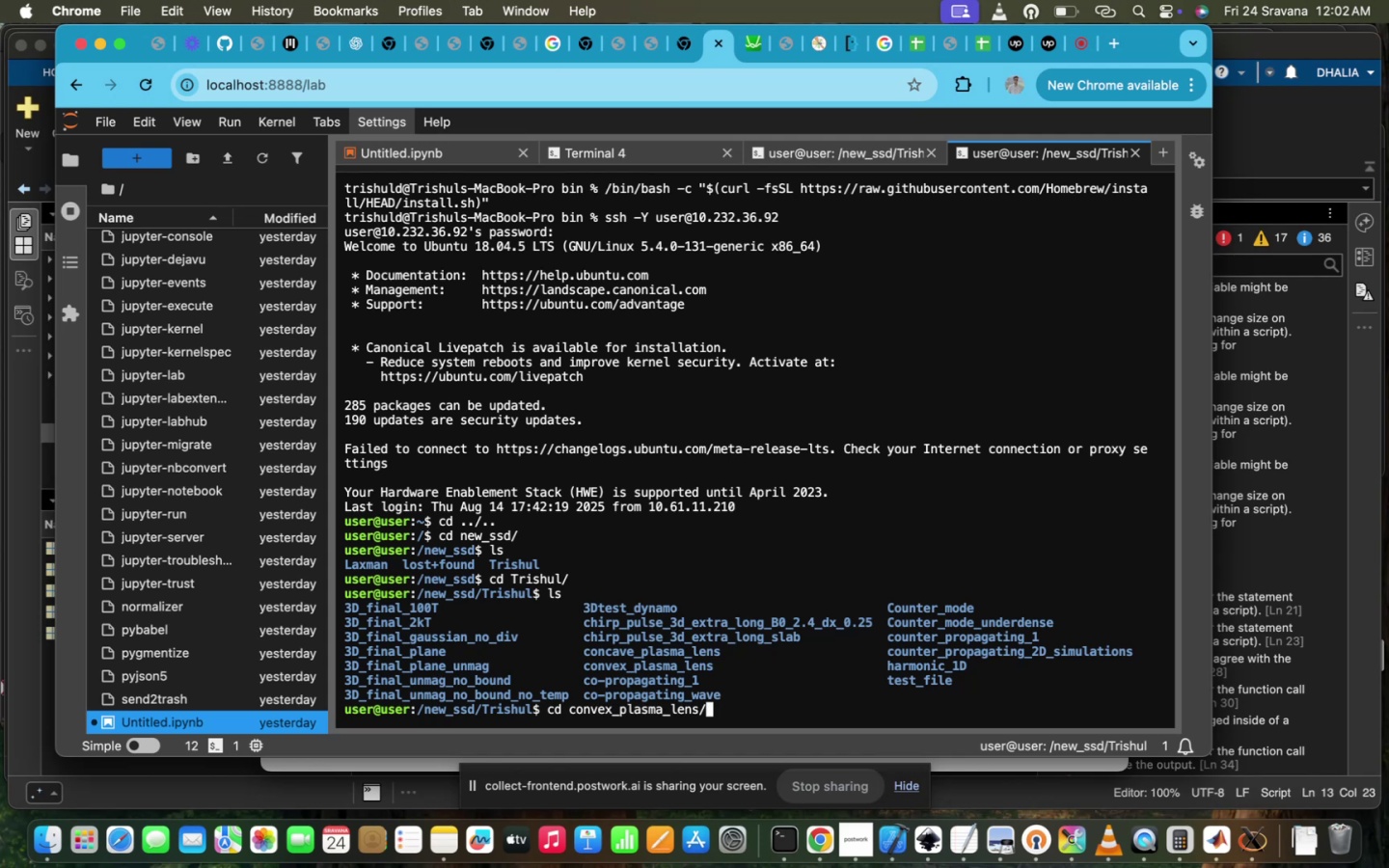 
key(Enter)
 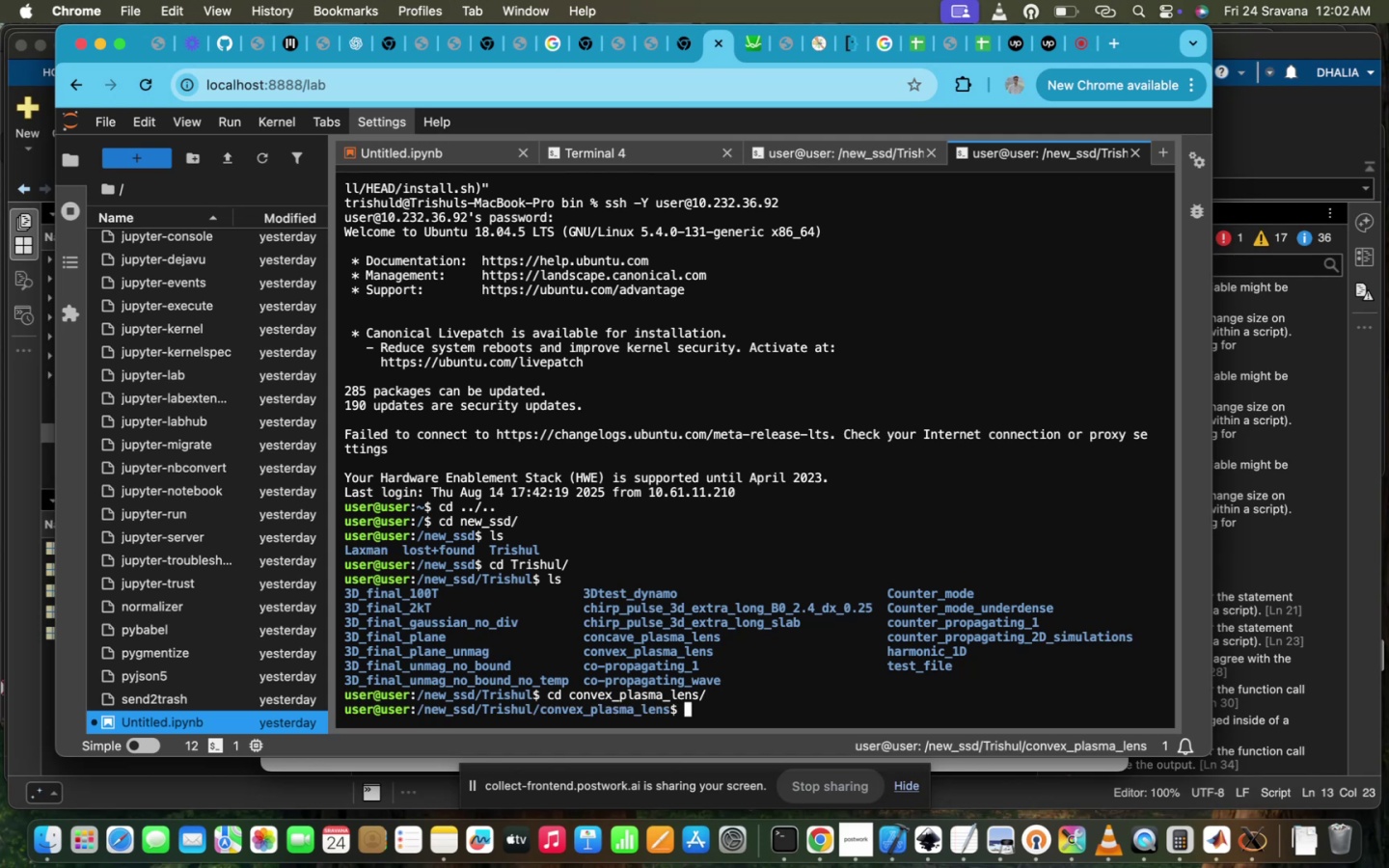 
key(S)
 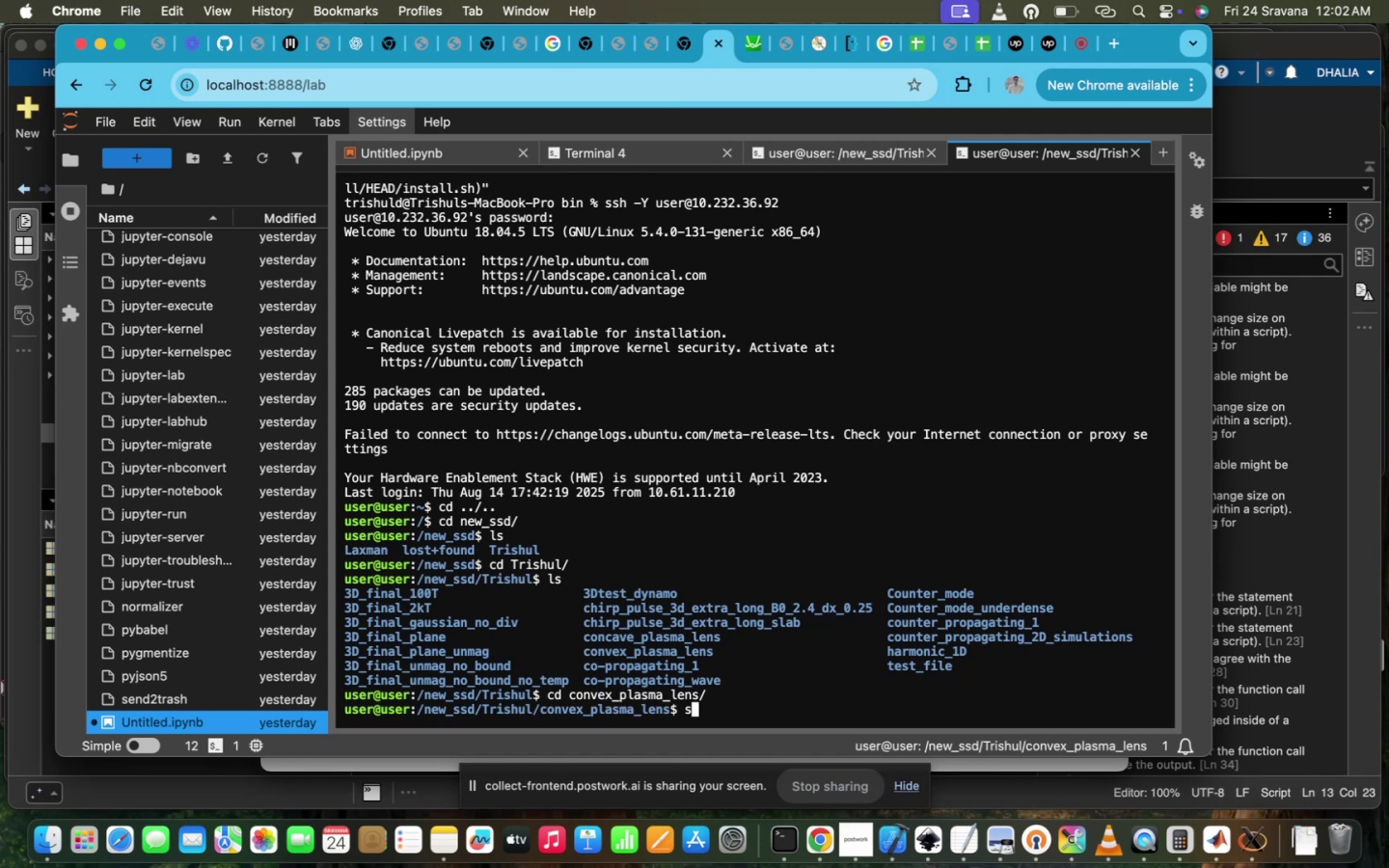 
key(Backspace)
 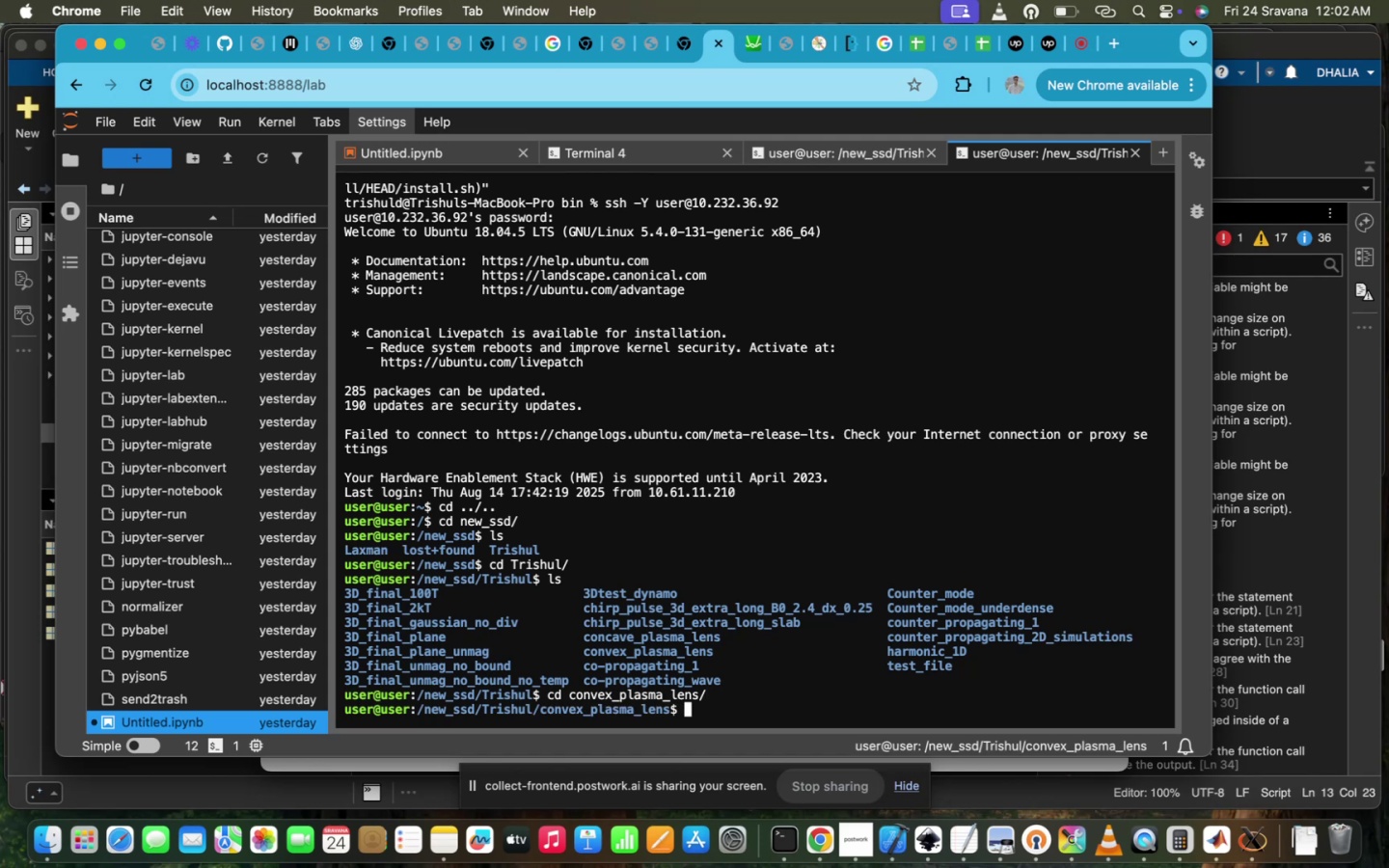 
key(S)
 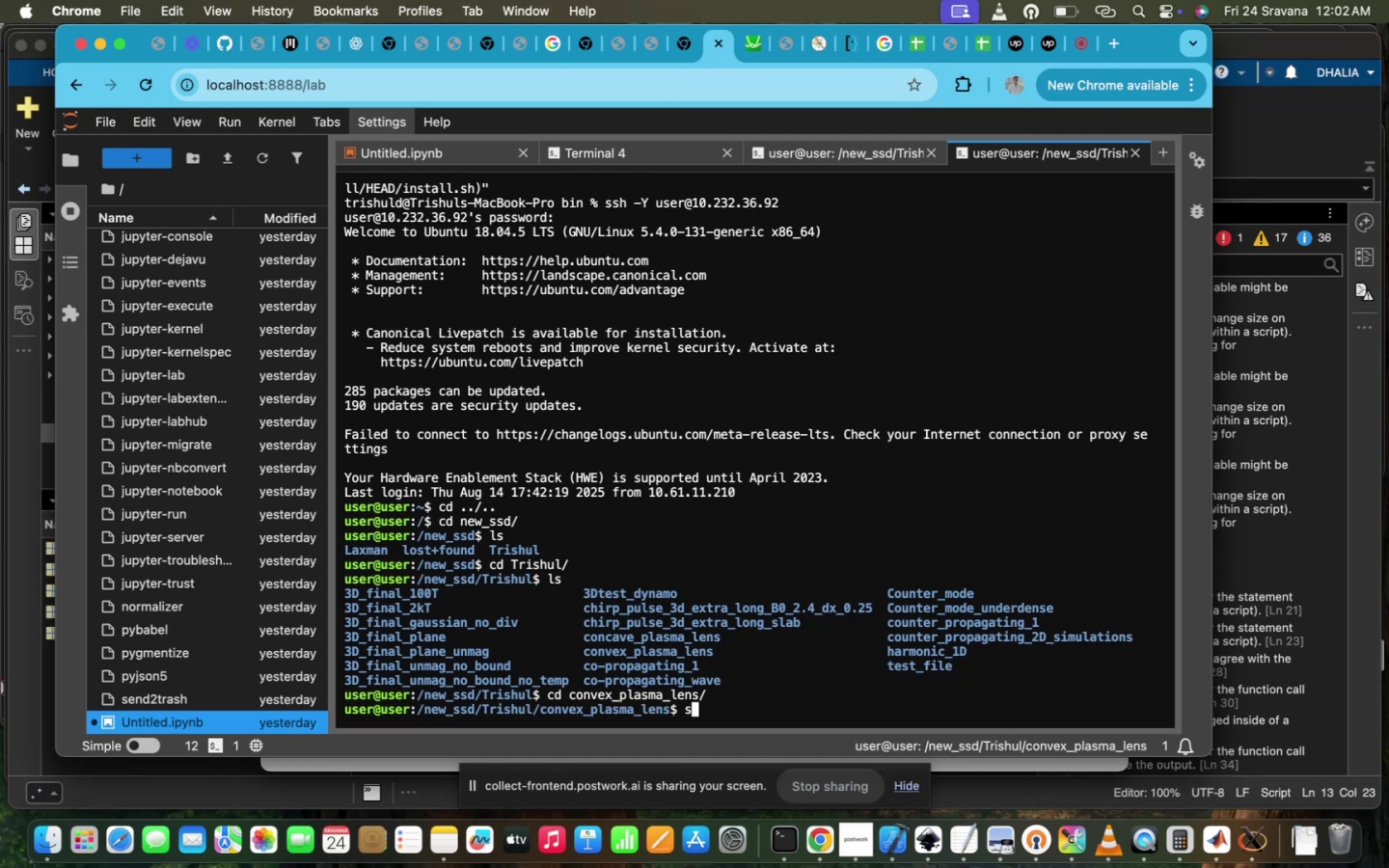 
key(Enter)
 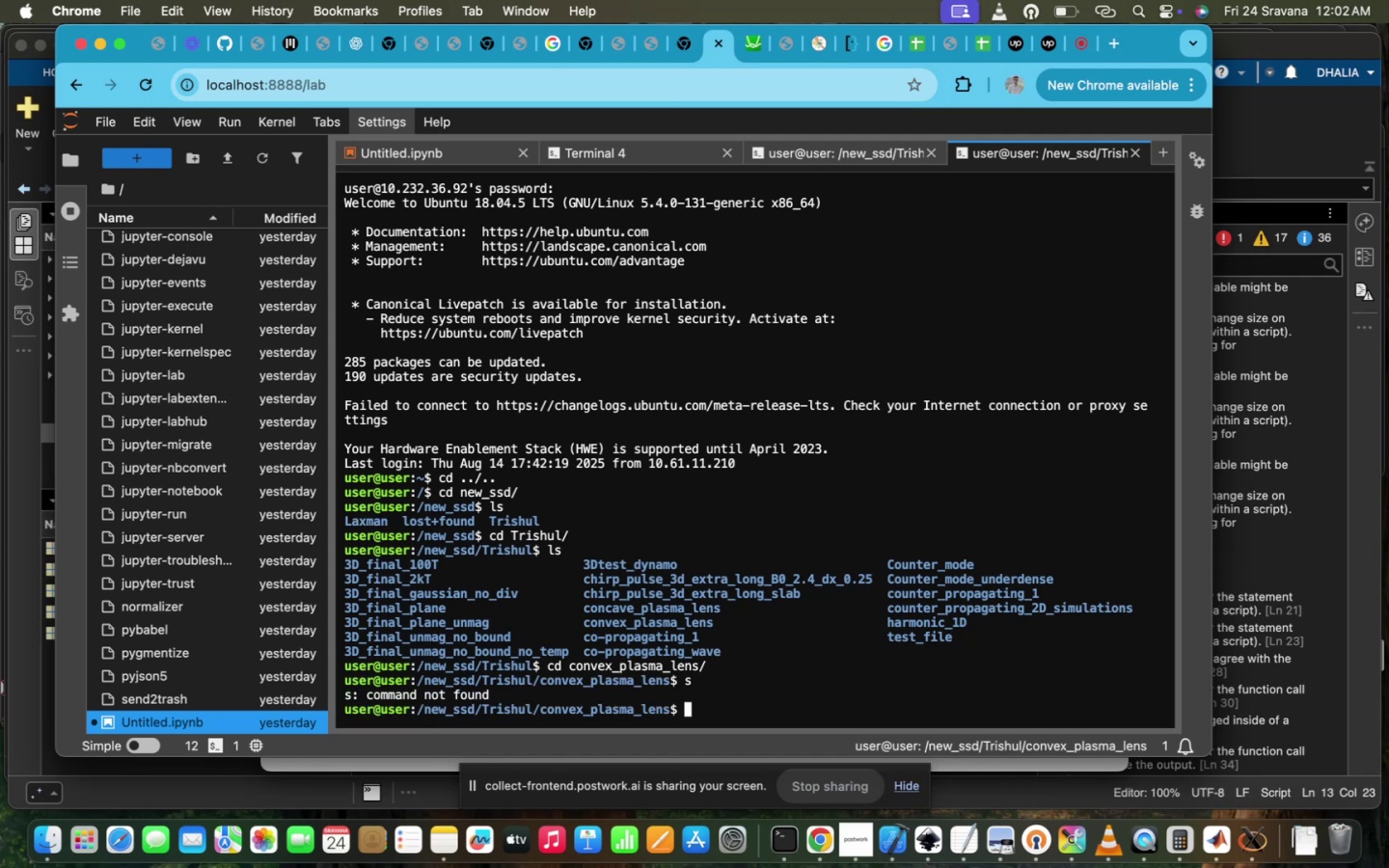 
type(ls)
 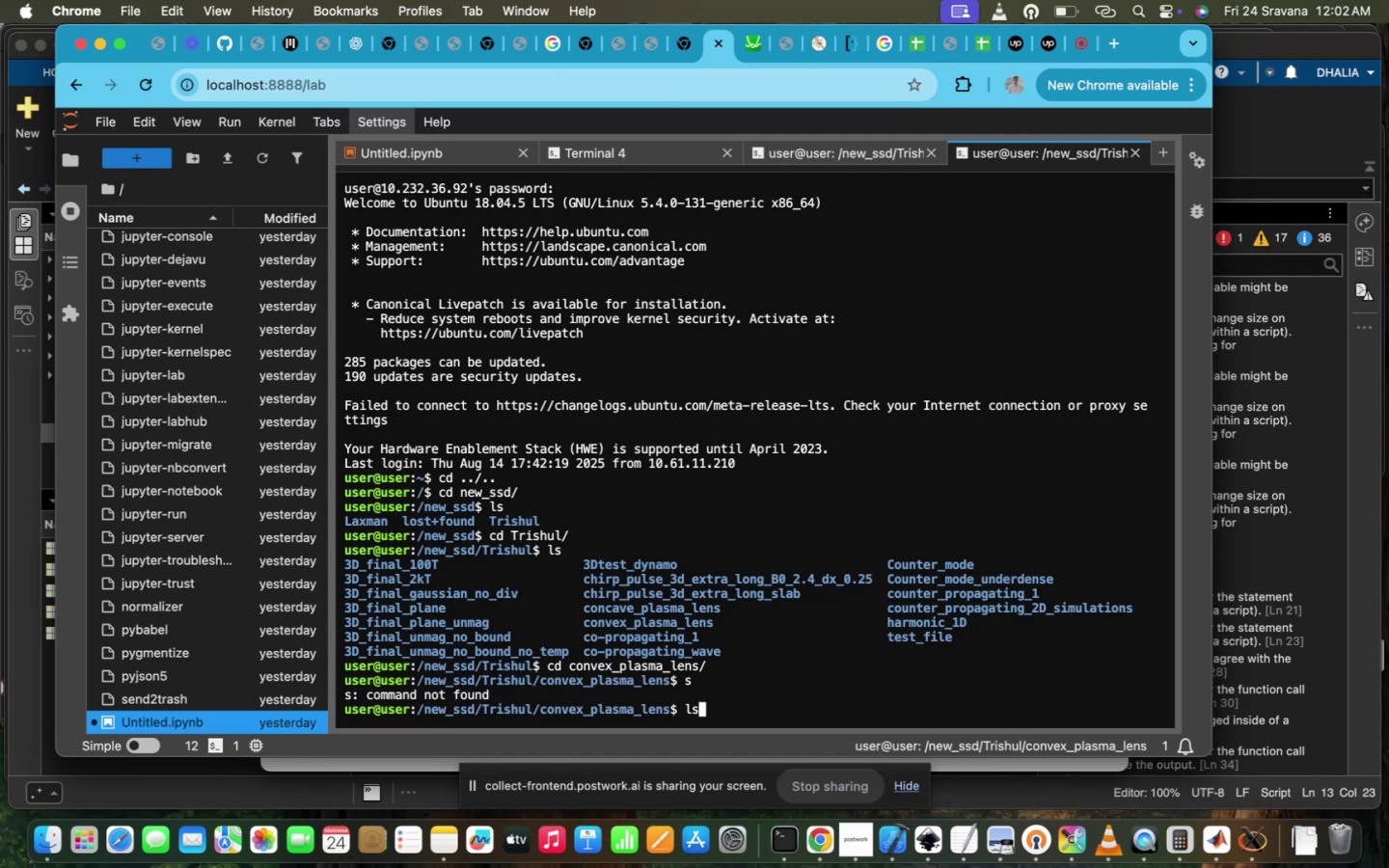 
key(Enter)
 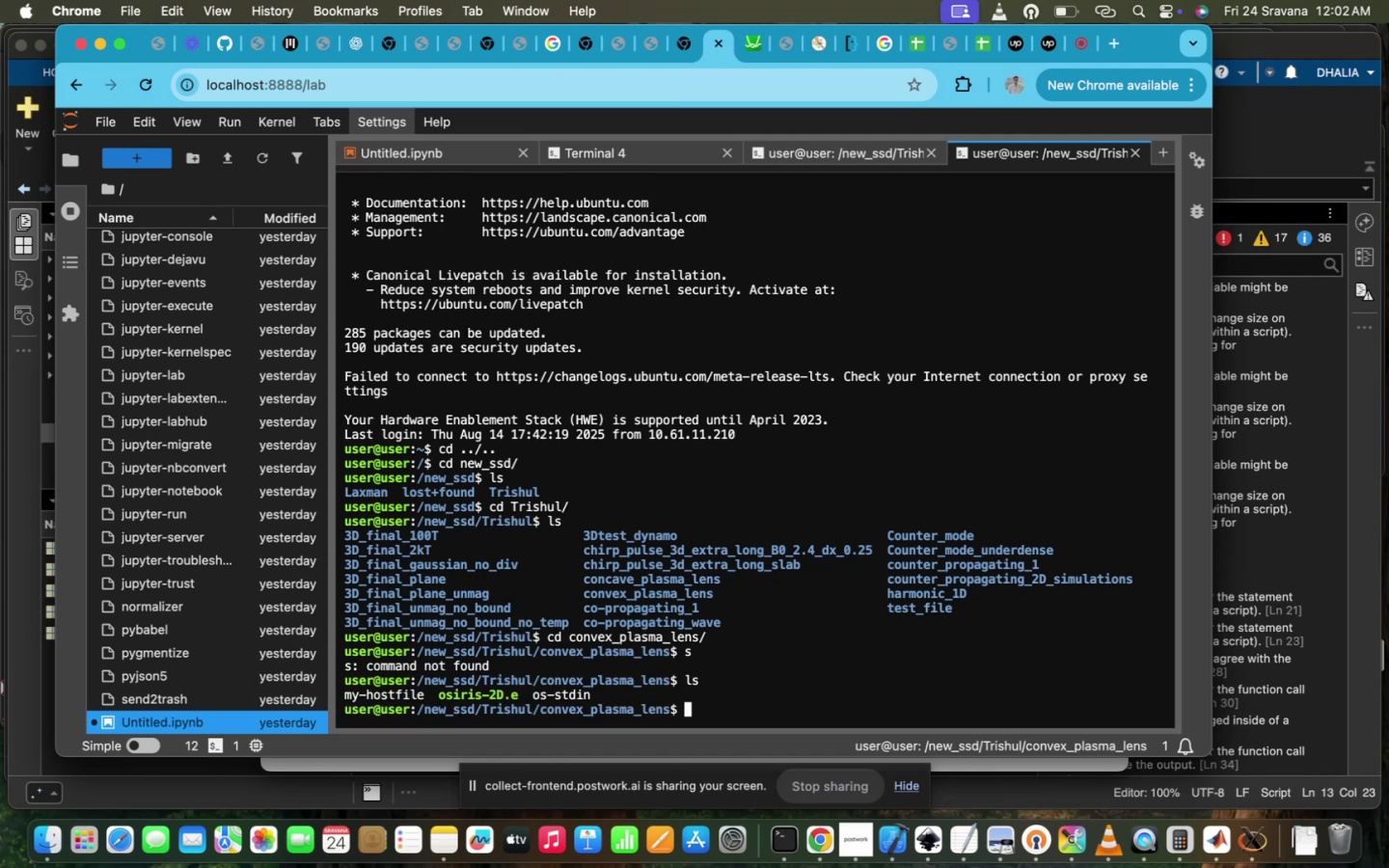 
type(vi os-)
key(Tab)
 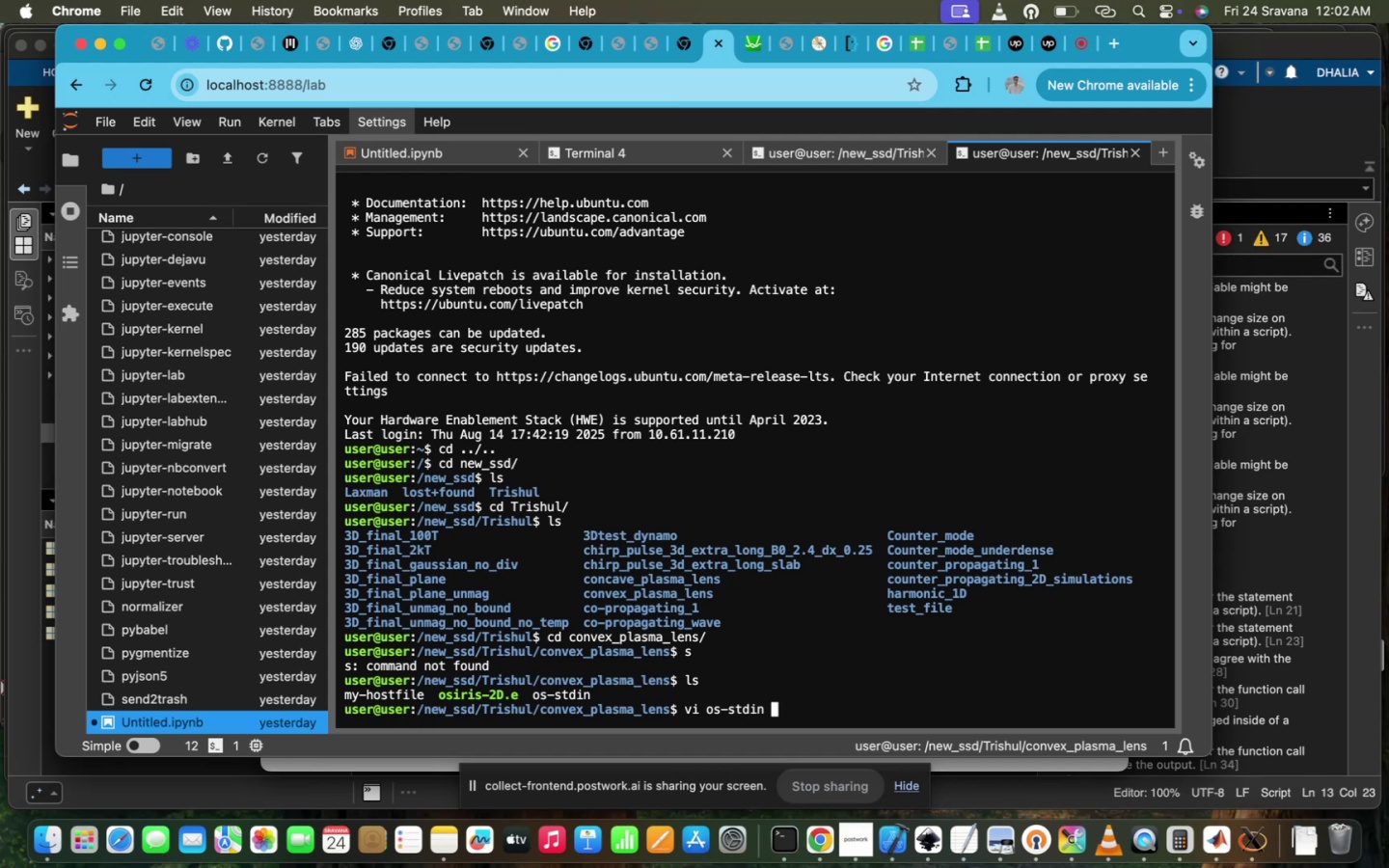 
hold_key(key=Enter, duration=0.84)
 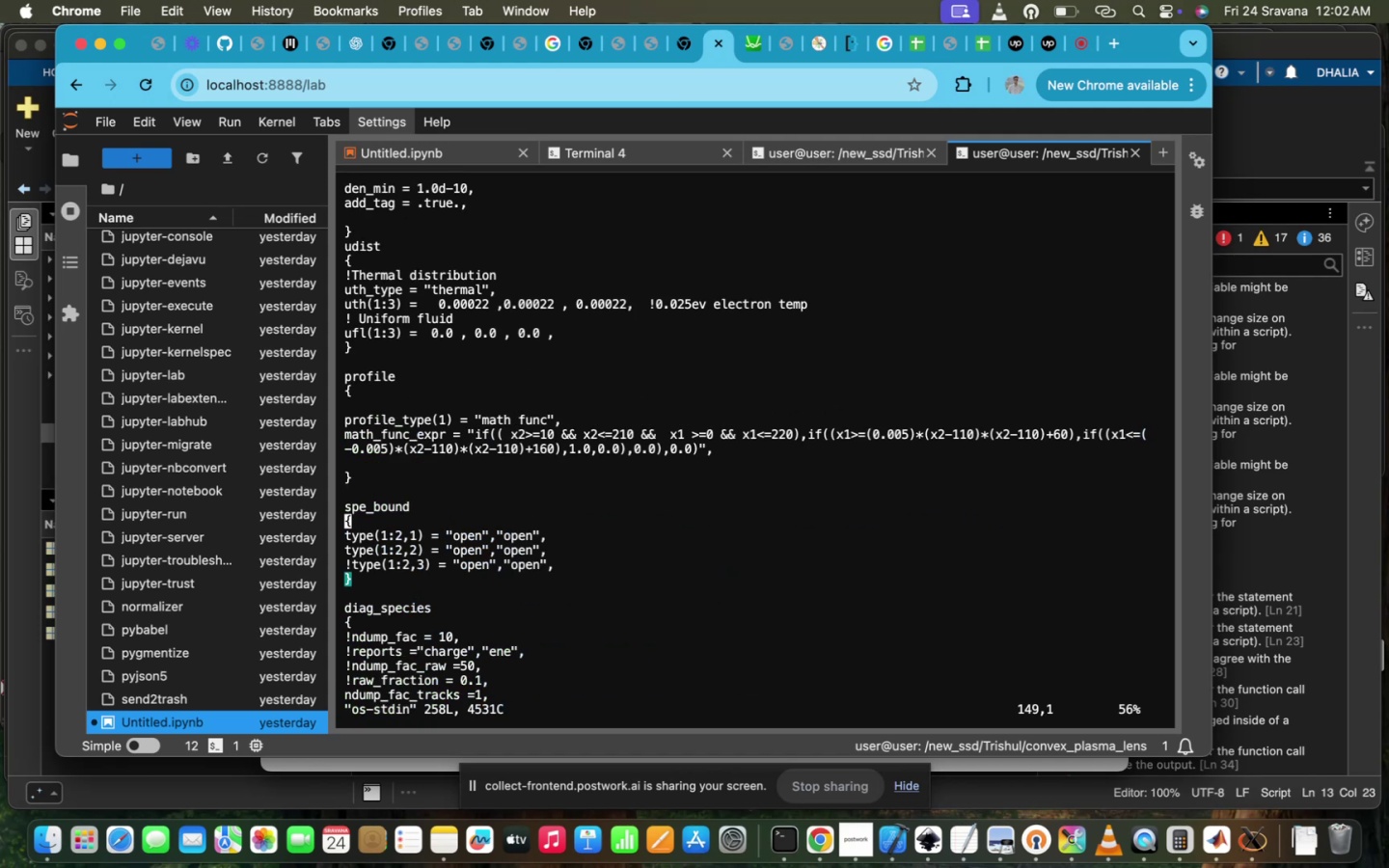 
scroll: coordinate [640, 582], scroll_direction: down, amount: 95.0
 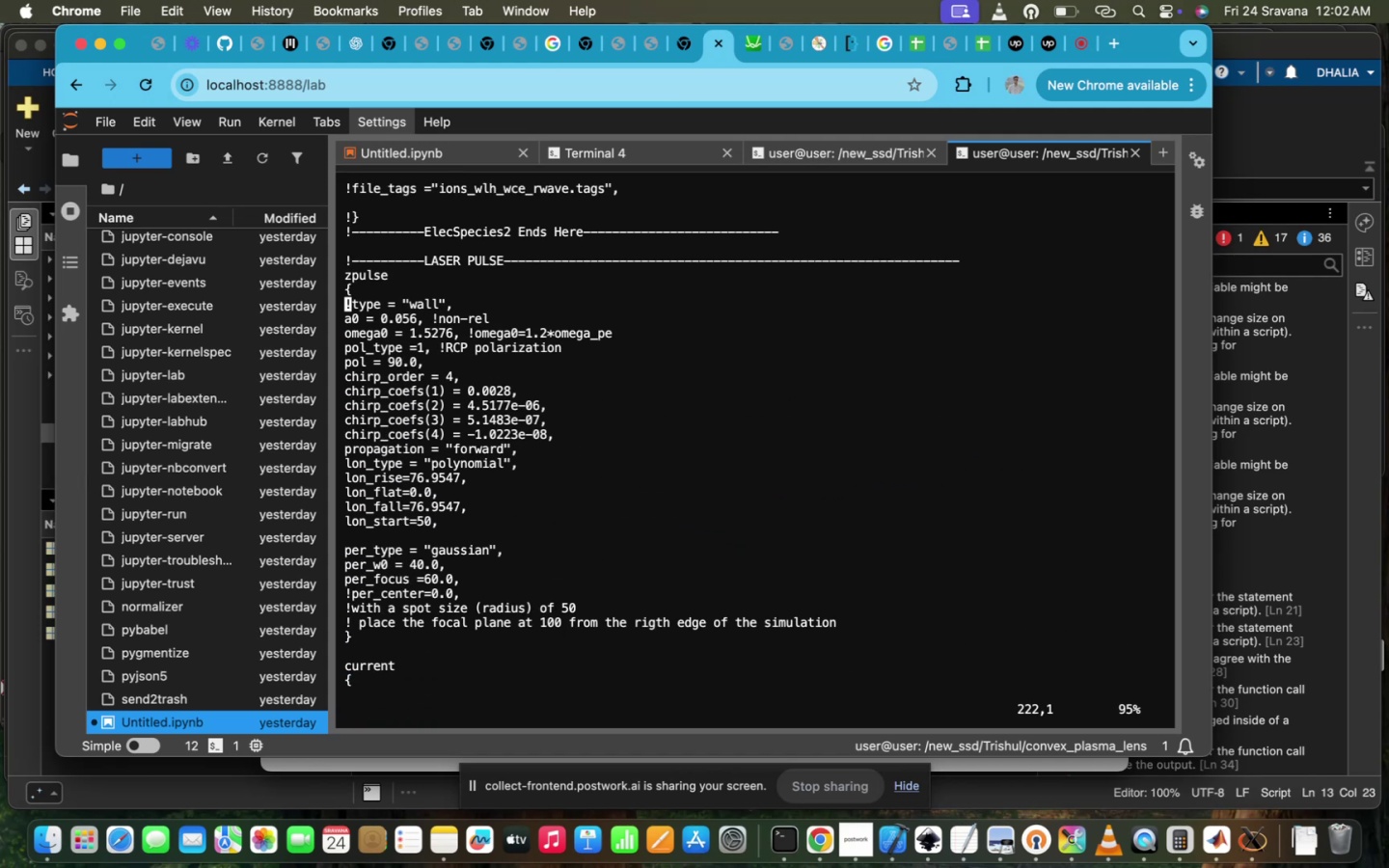 
scroll: coordinate [640, 582], scroll_direction: up, amount: 210.0
 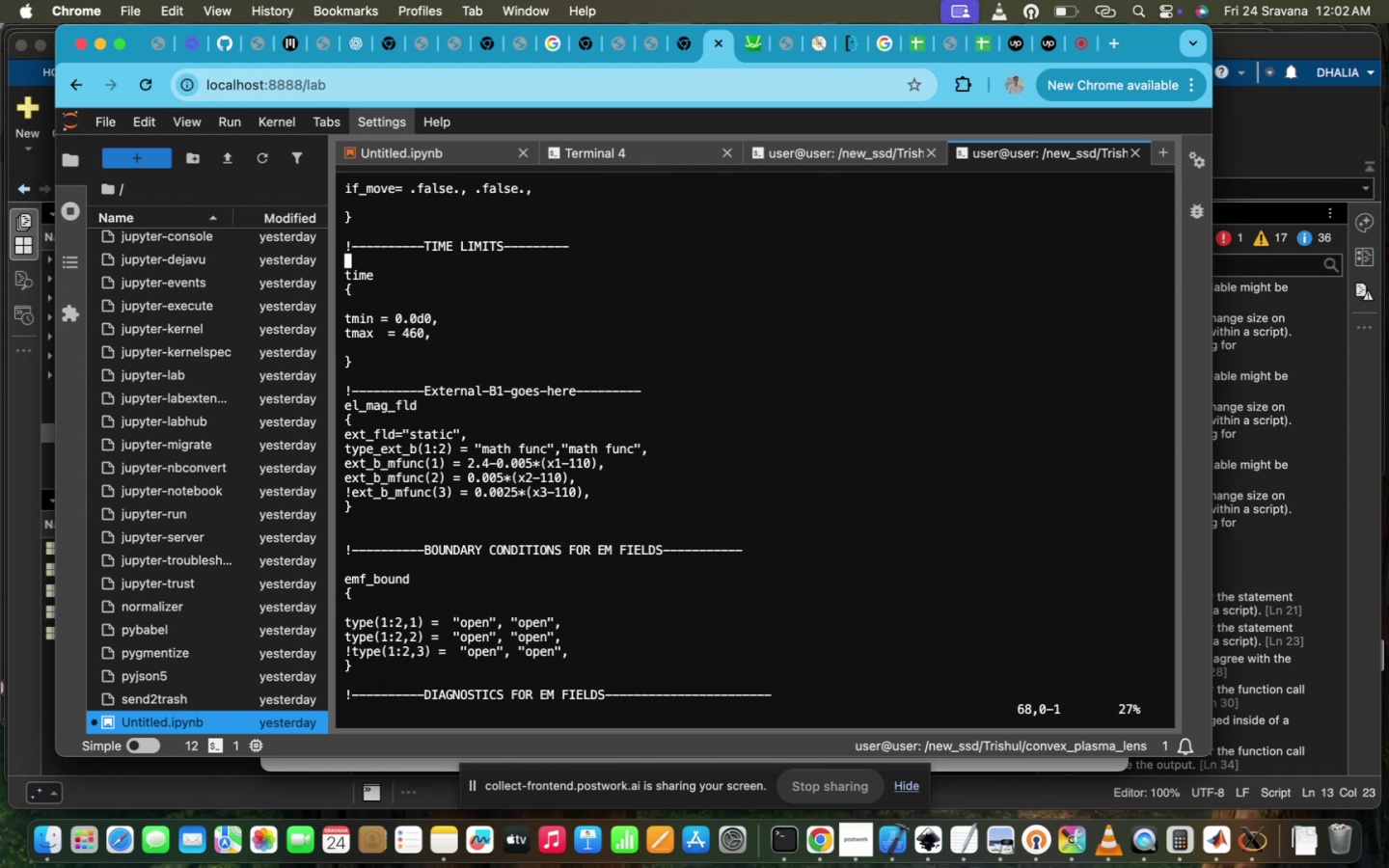 
scroll: coordinate [640, 582], scroll_direction: down, amount: 26.0
 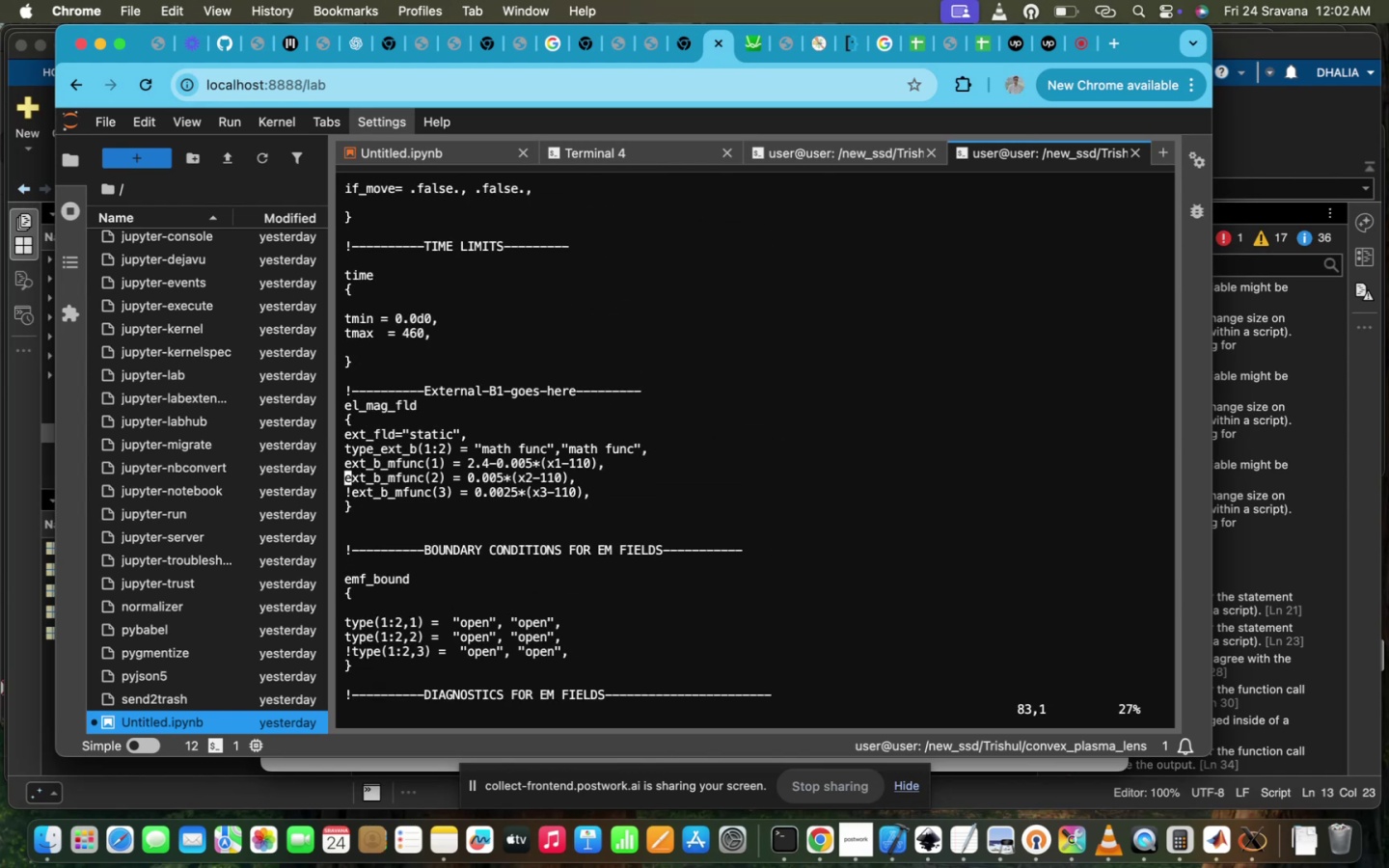 
hold_key(key=ArrowRight, duration=1.58)
 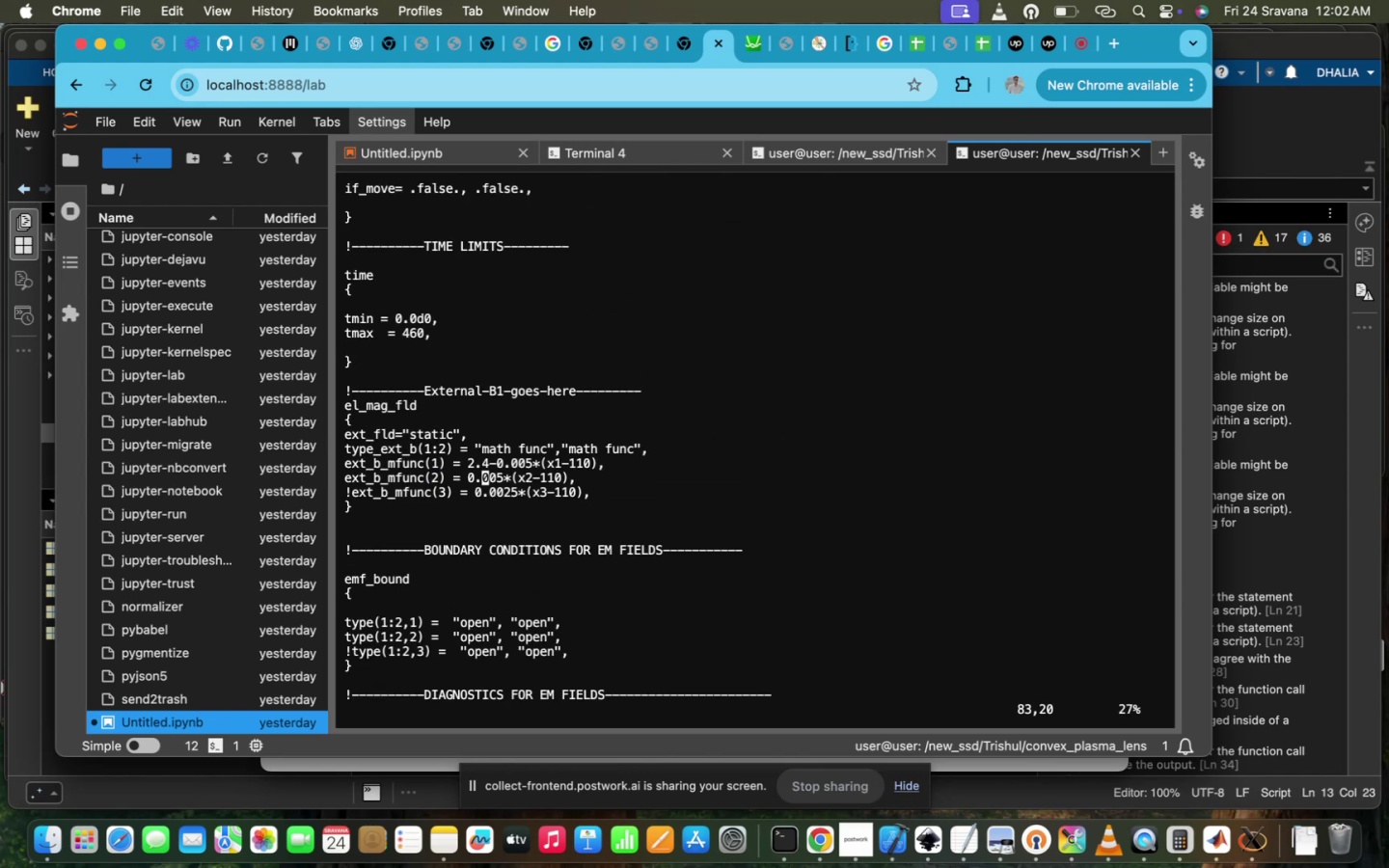 
hold_key(key=ArrowRight, duration=1.5)
 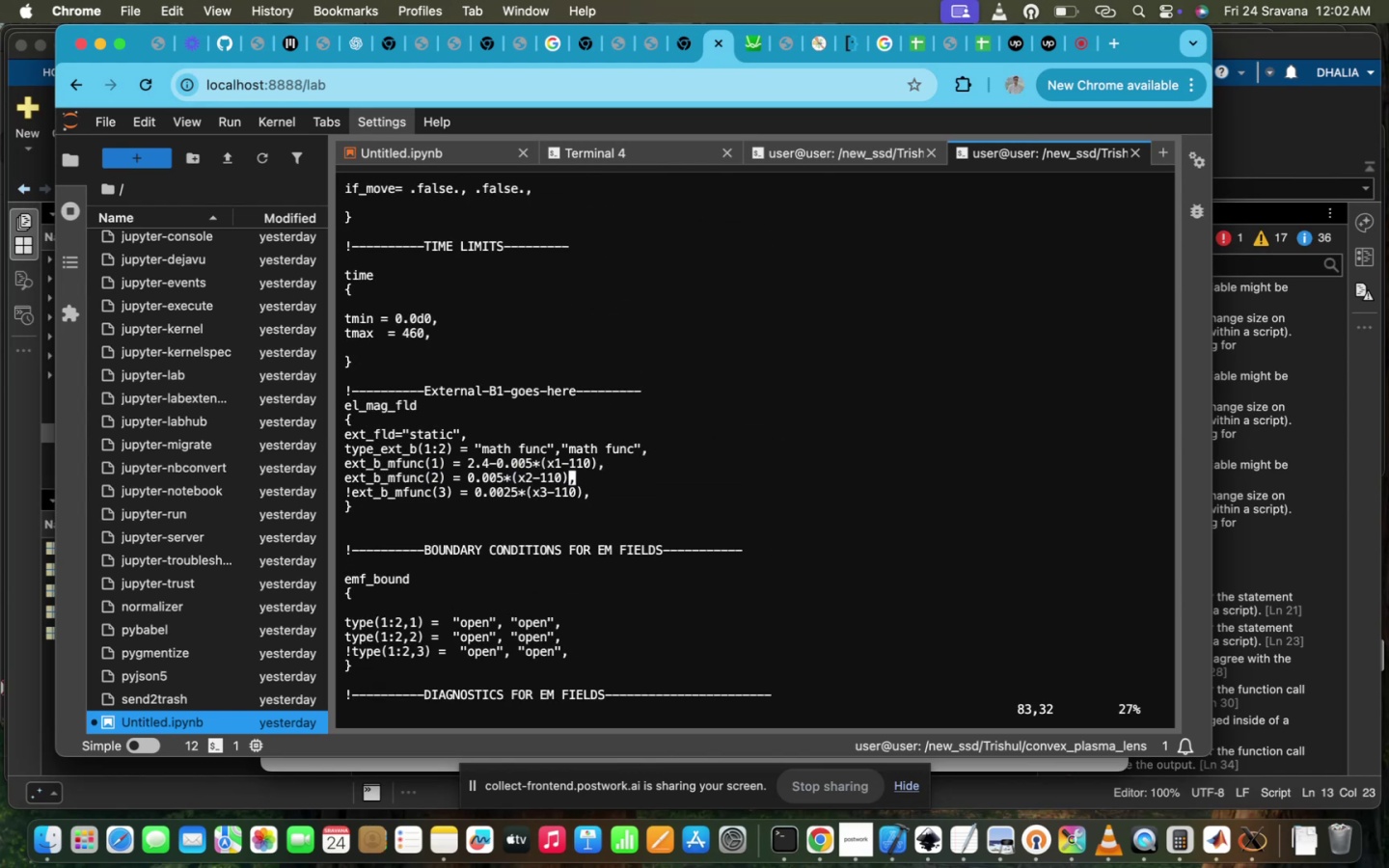 
key(I)
 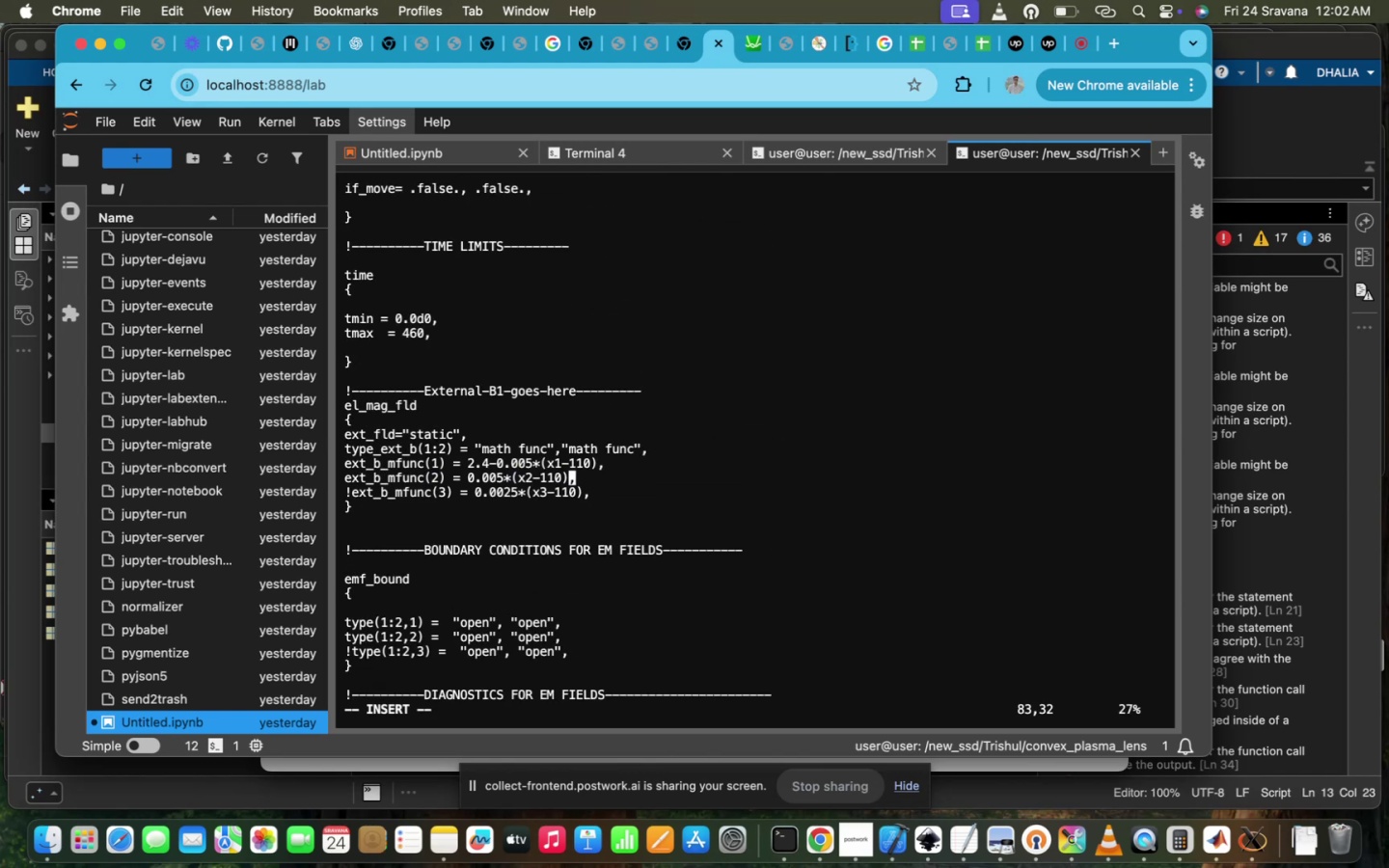 
key(ArrowRight)
 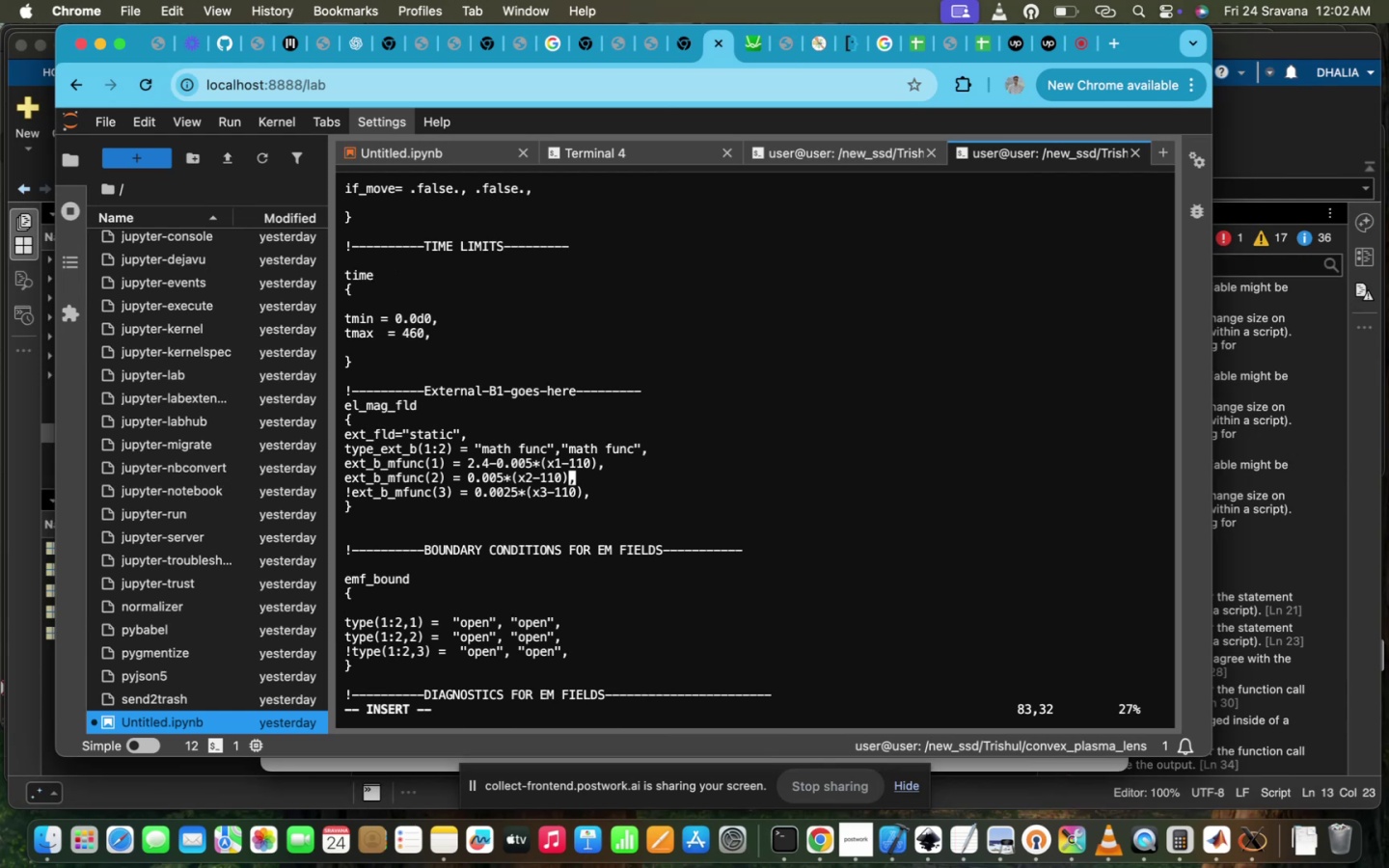 
hold_key(key=Backspace, duration=1.29)
 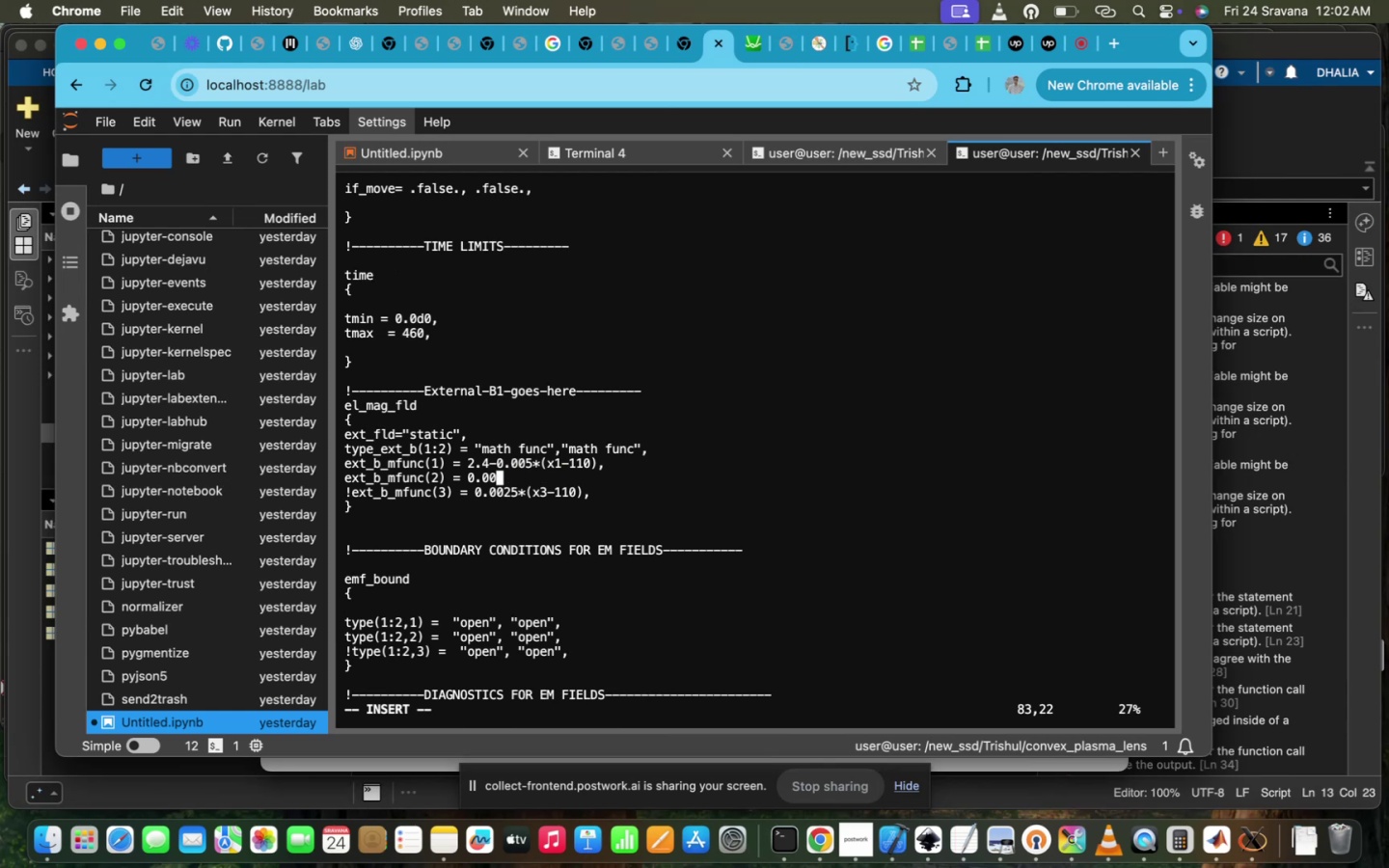 
key(Backspace)
 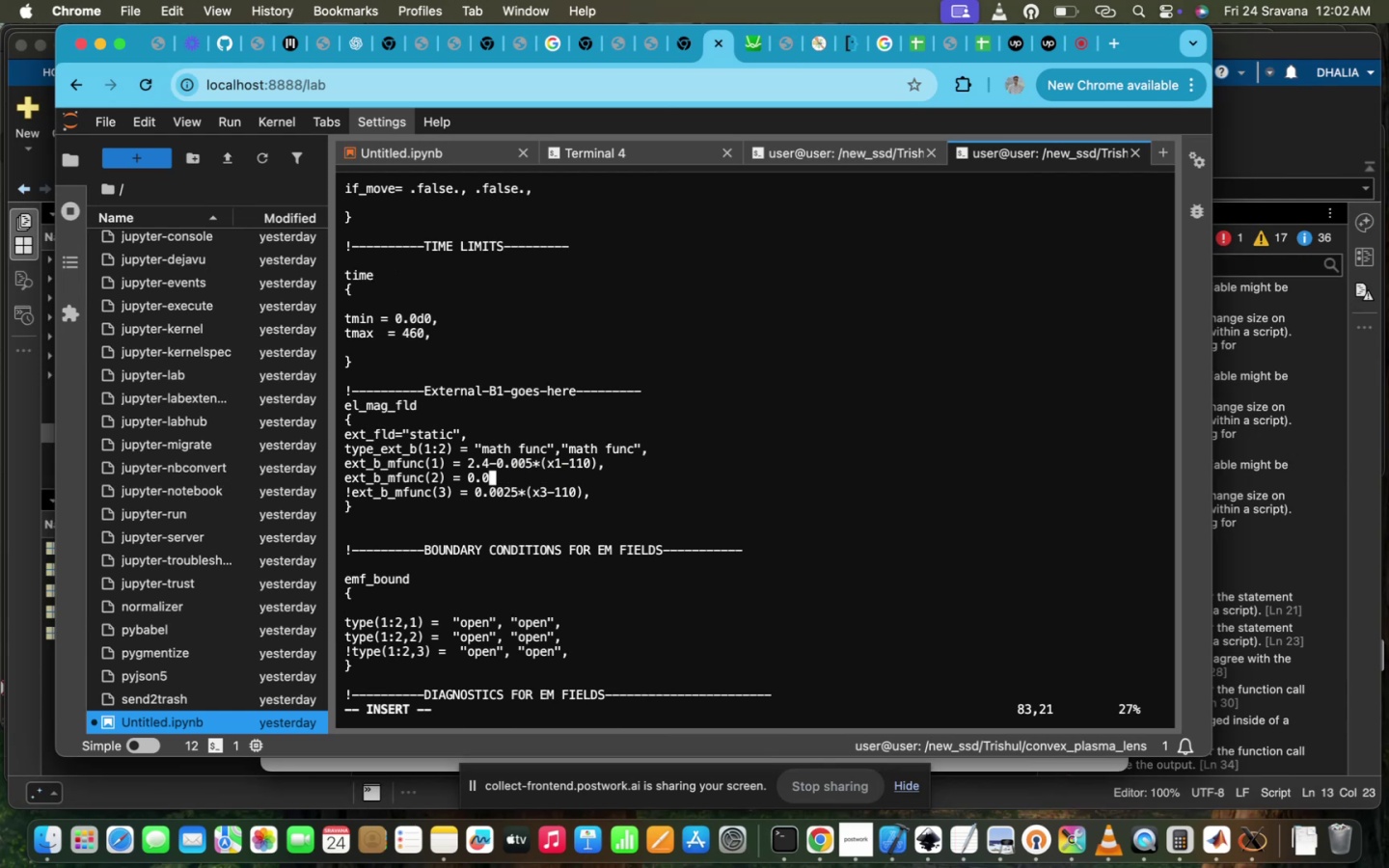 
hold_key(key=ArrowRight, duration=0.36)
 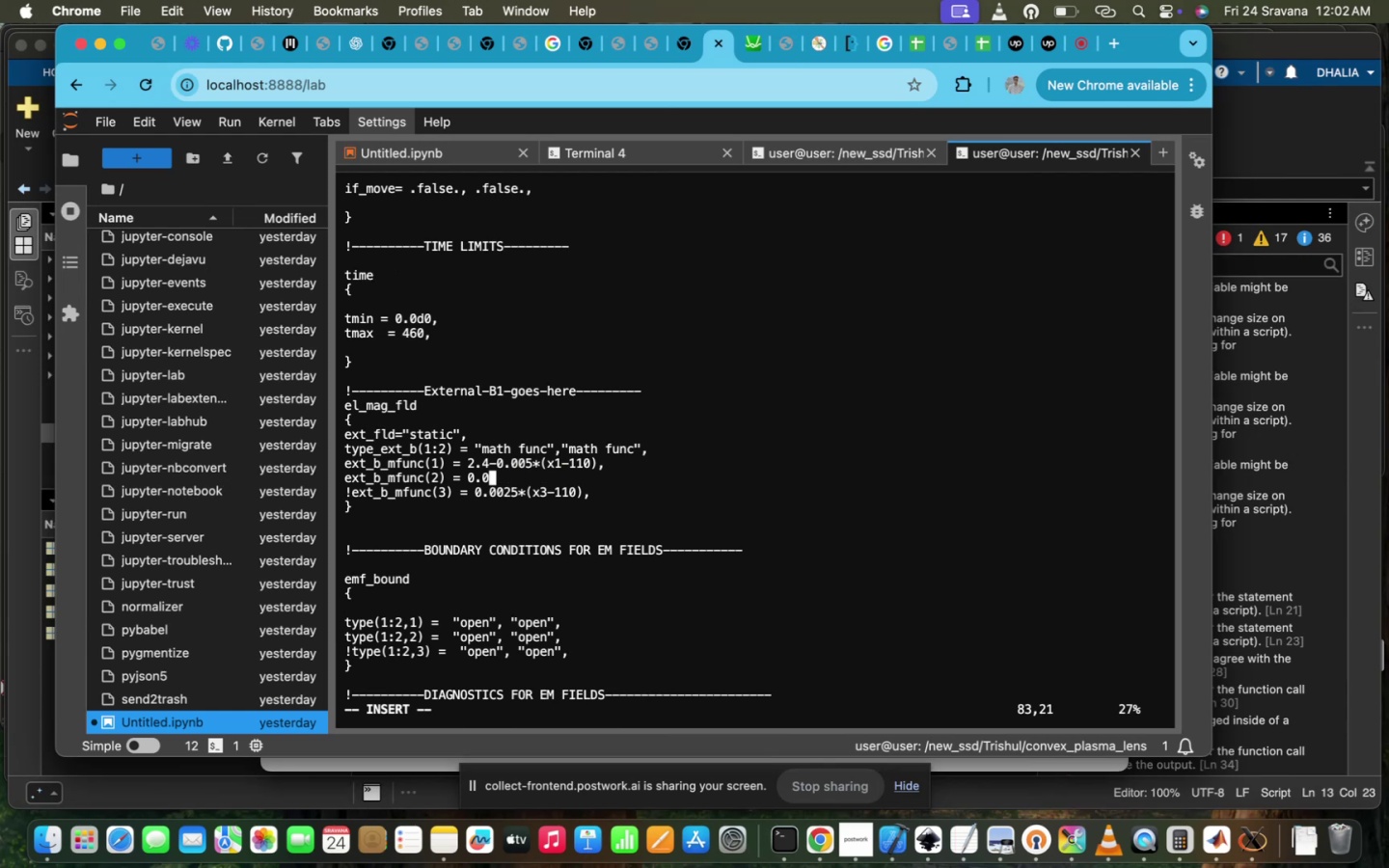 
key(ArrowUp)
 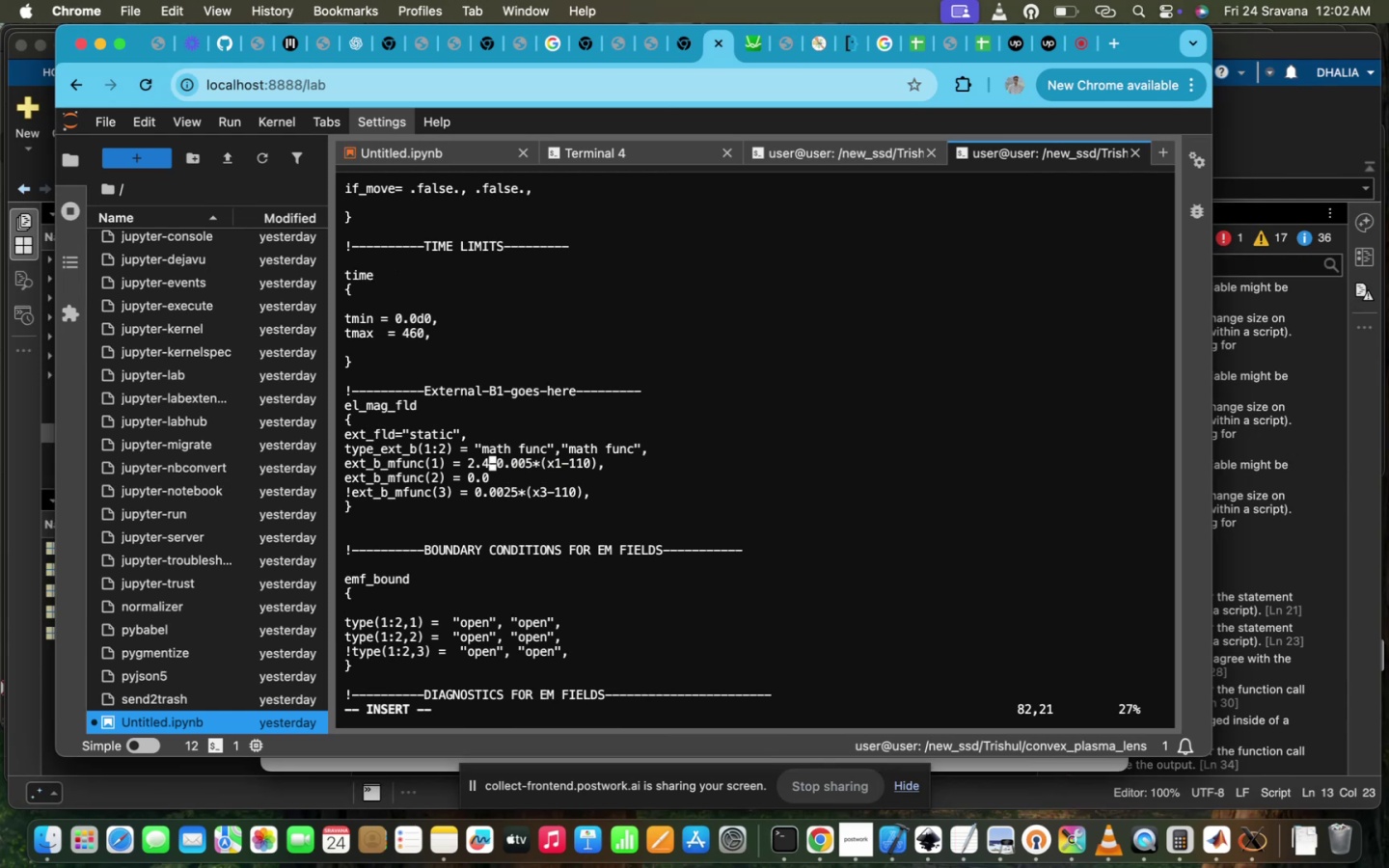 
hold_key(key=ArrowRight, duration=1.5)
 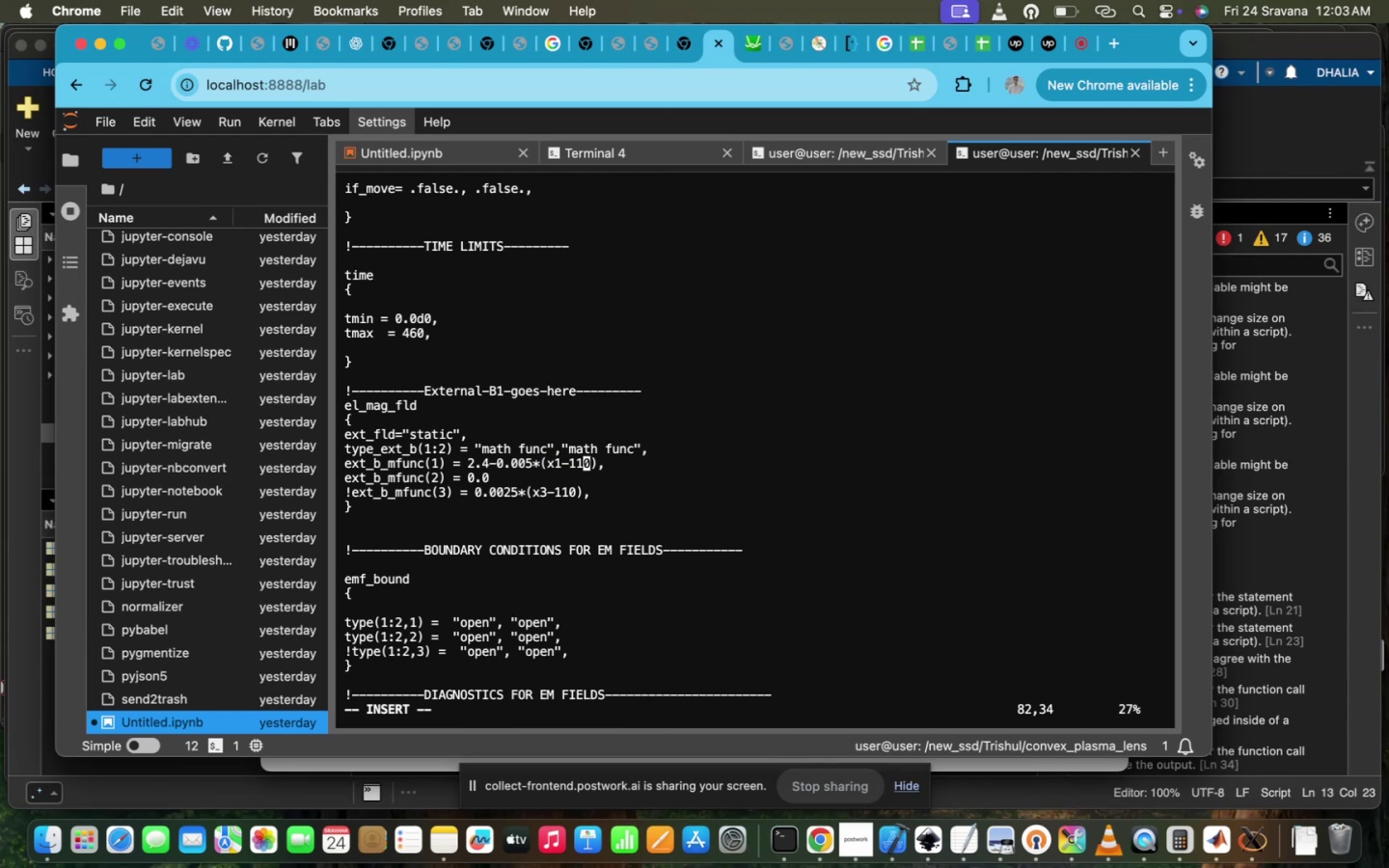 
key(ArrowRight)
 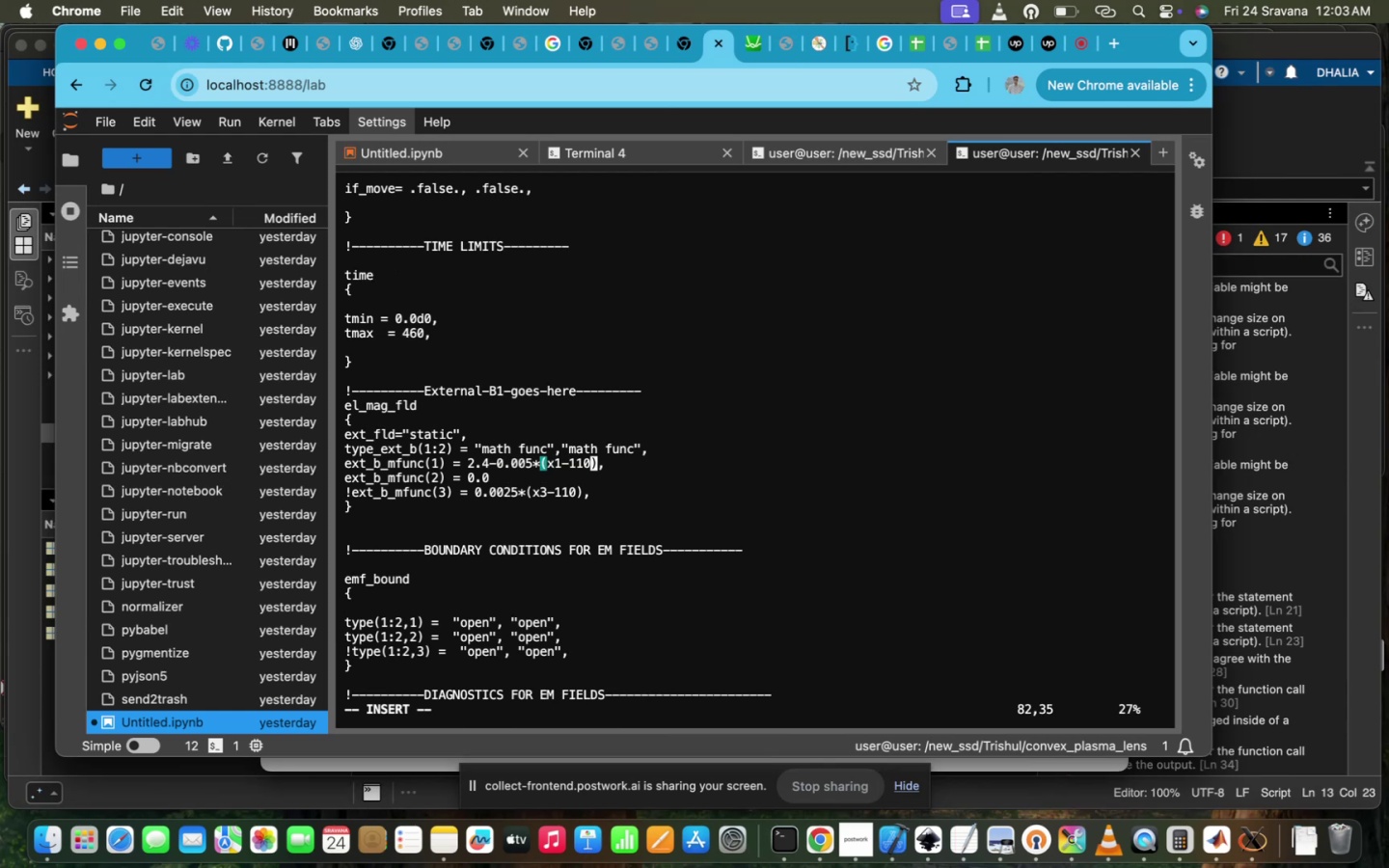 
key(ArrowRight)
 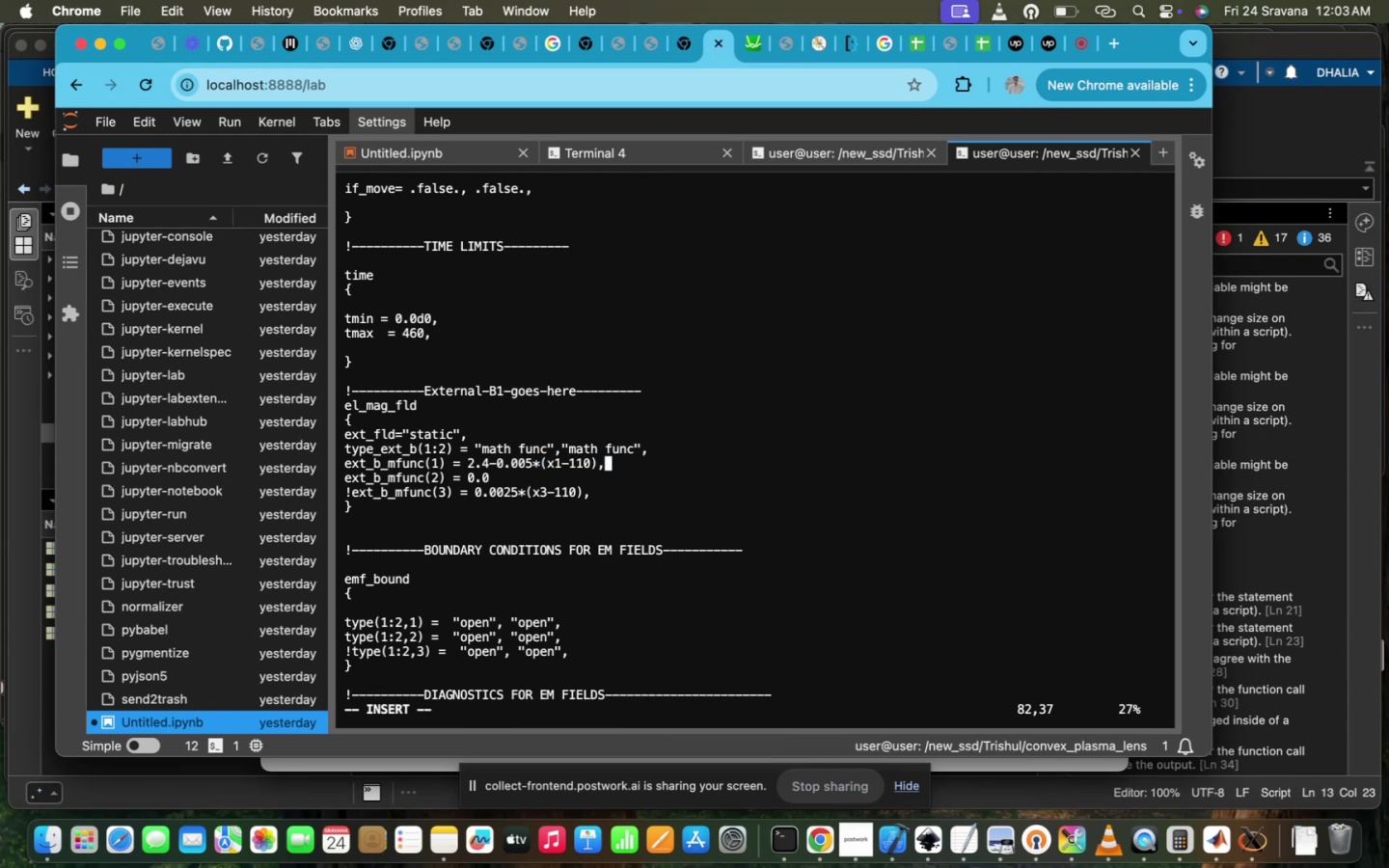 
key(ArrowRight)
 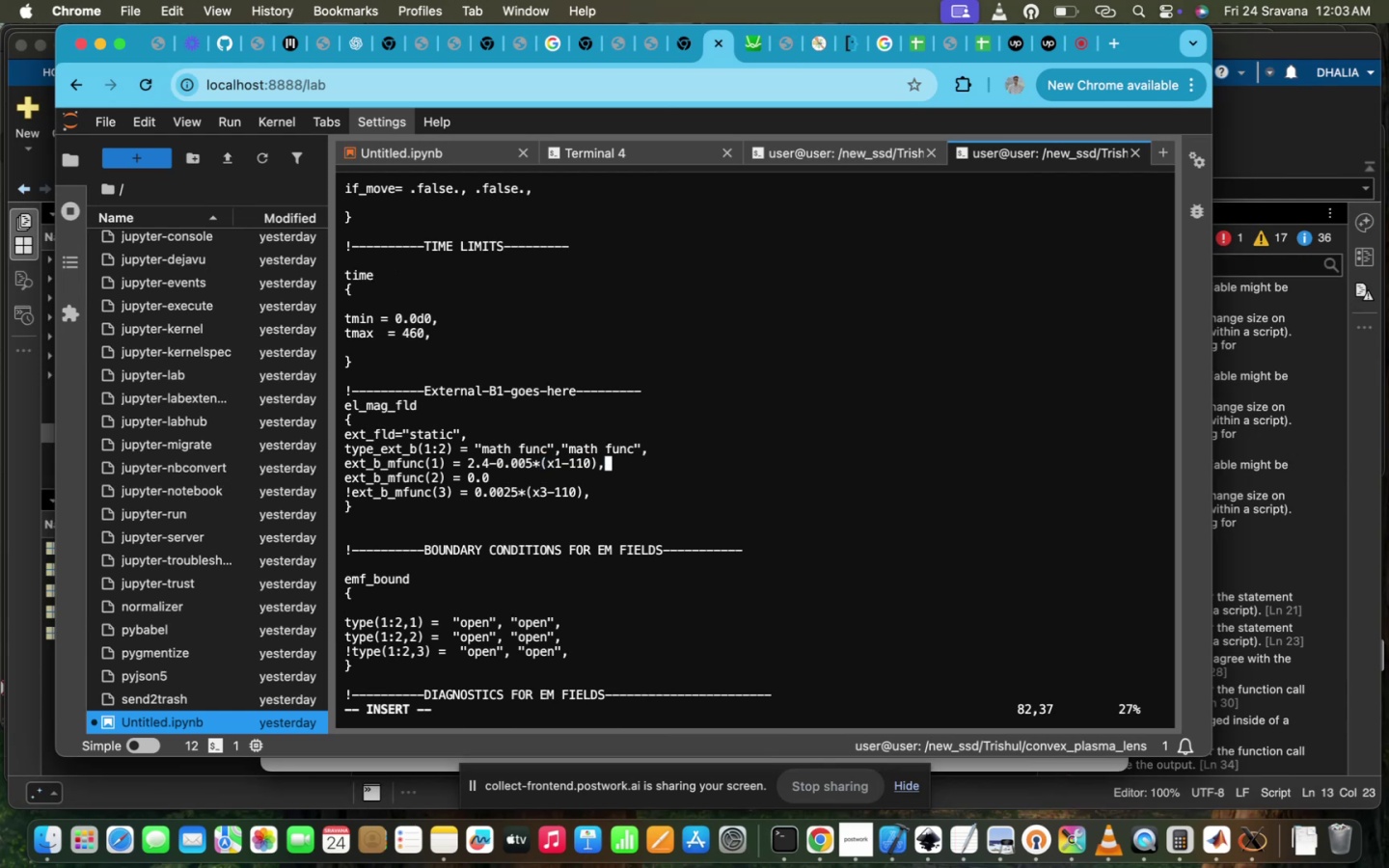 
hold_key(key=Backspace, duration=1.51)
 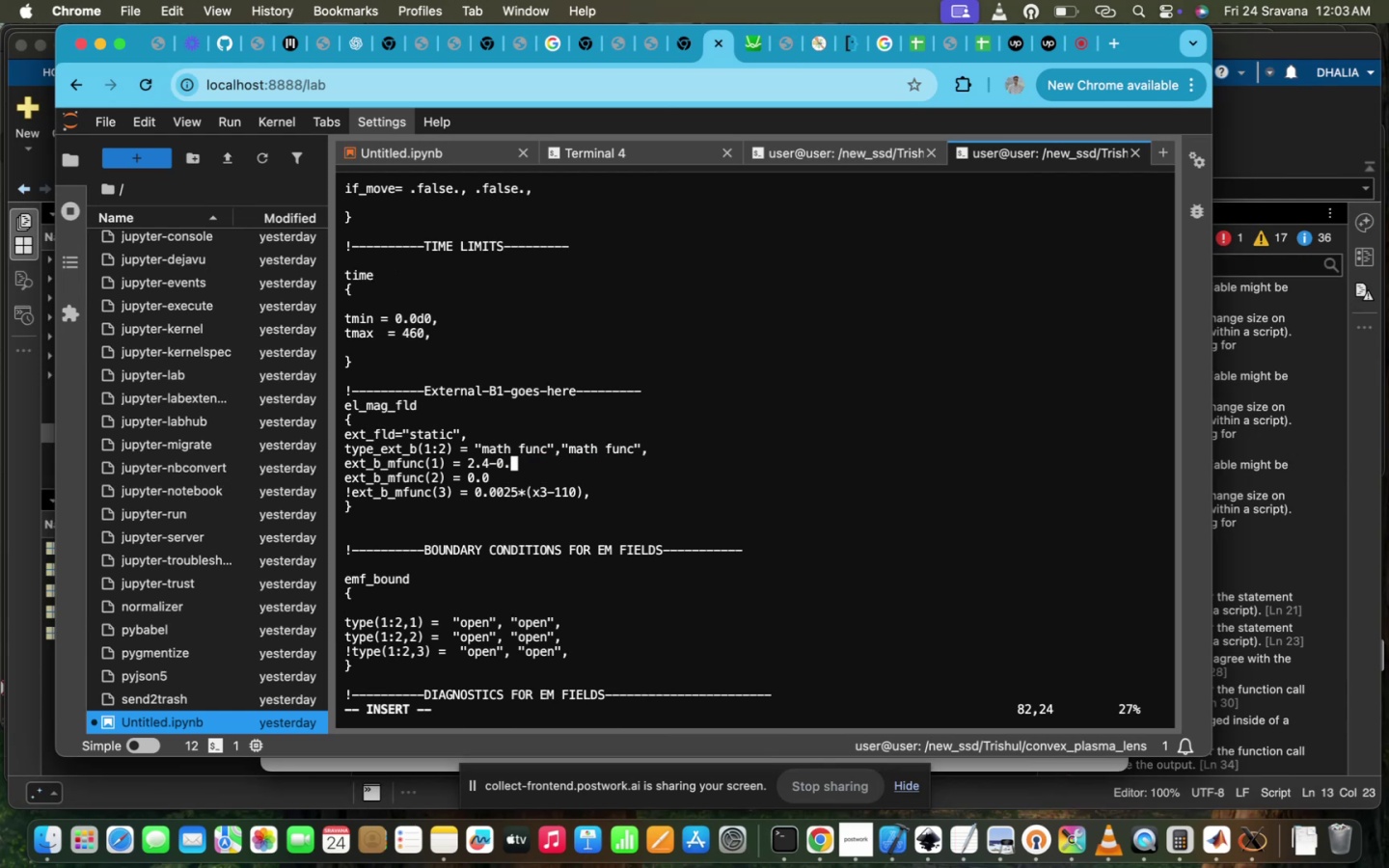 
key(Backspace)
 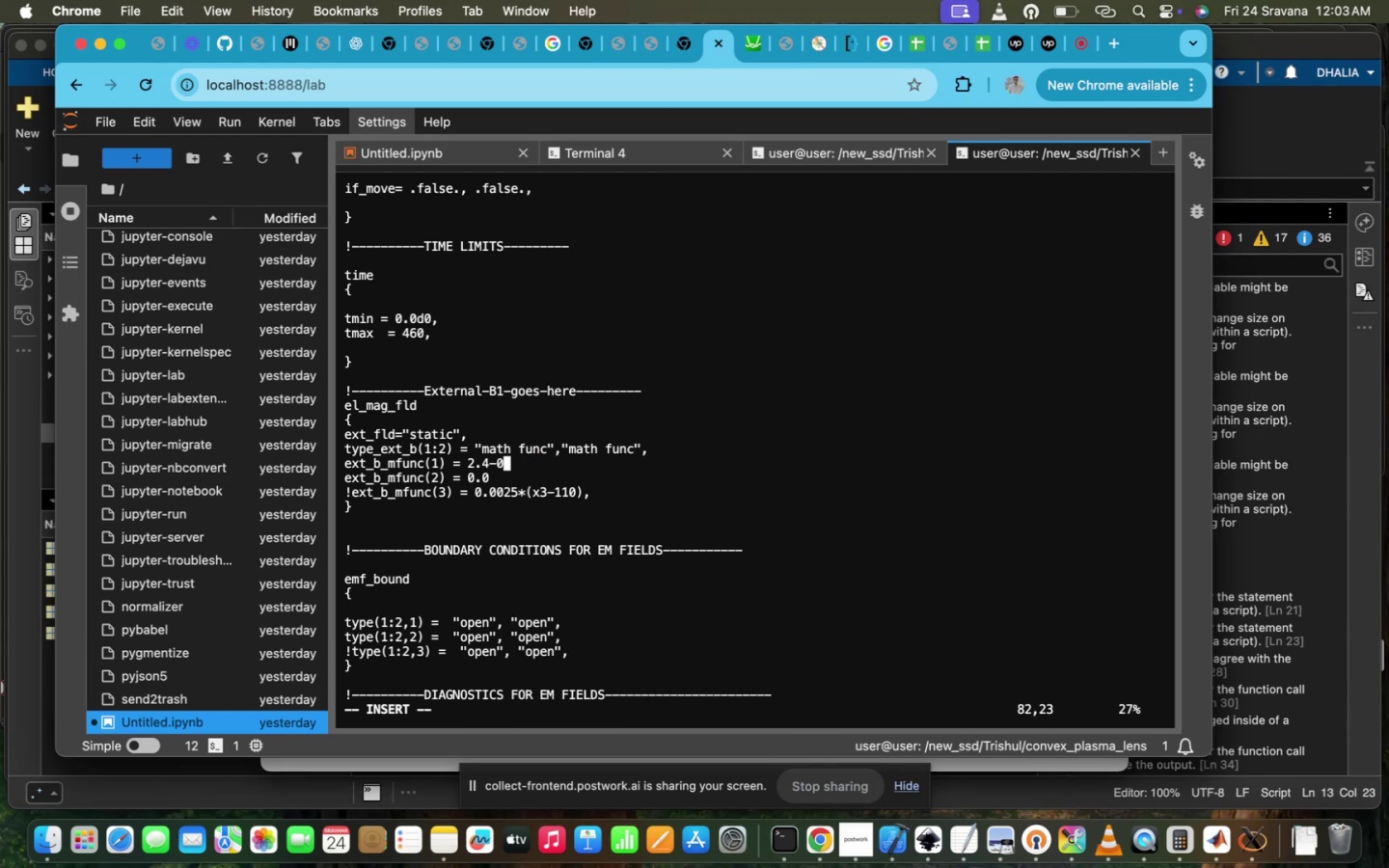 
key(Backspace)
 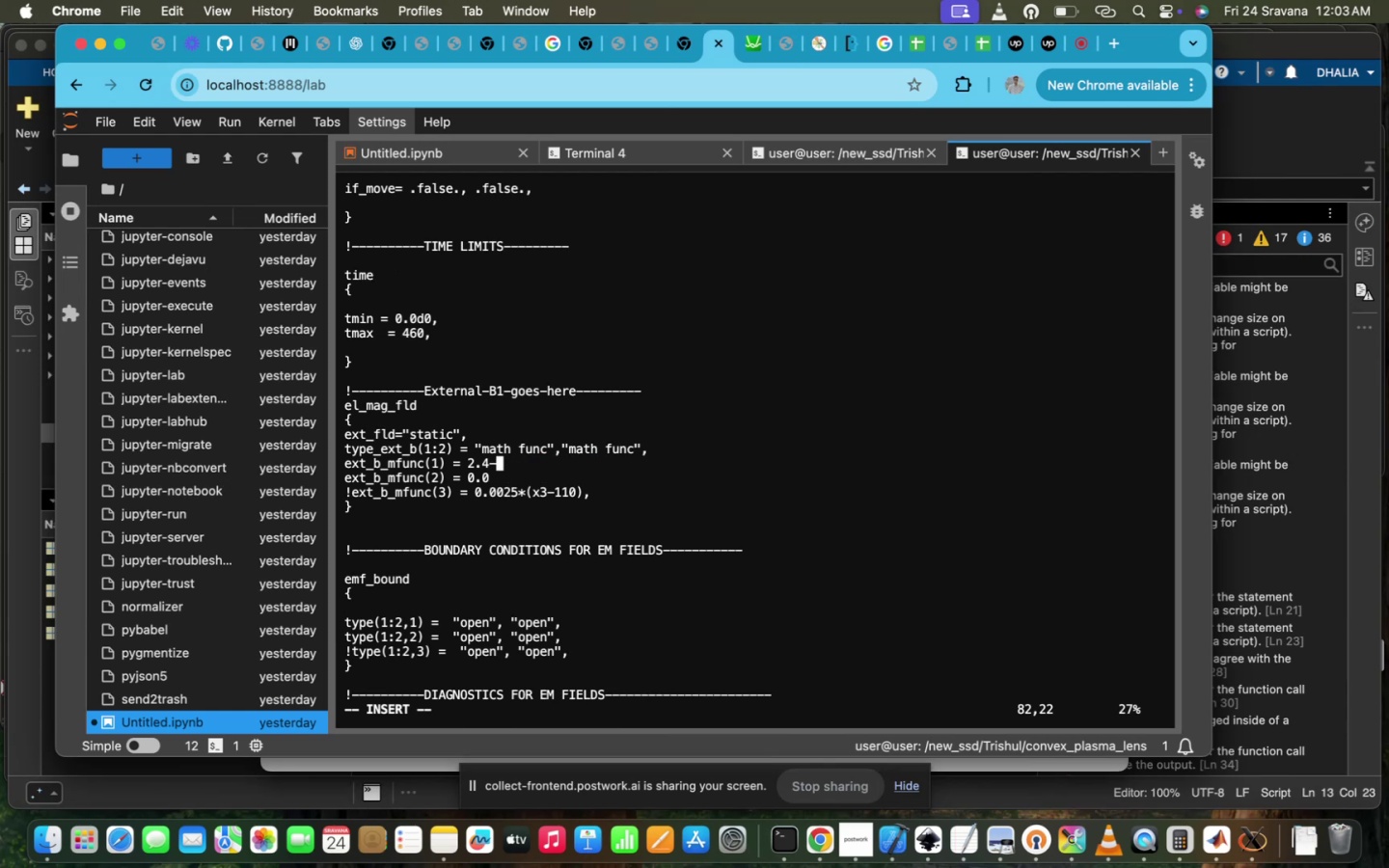 
key(Backspace)
 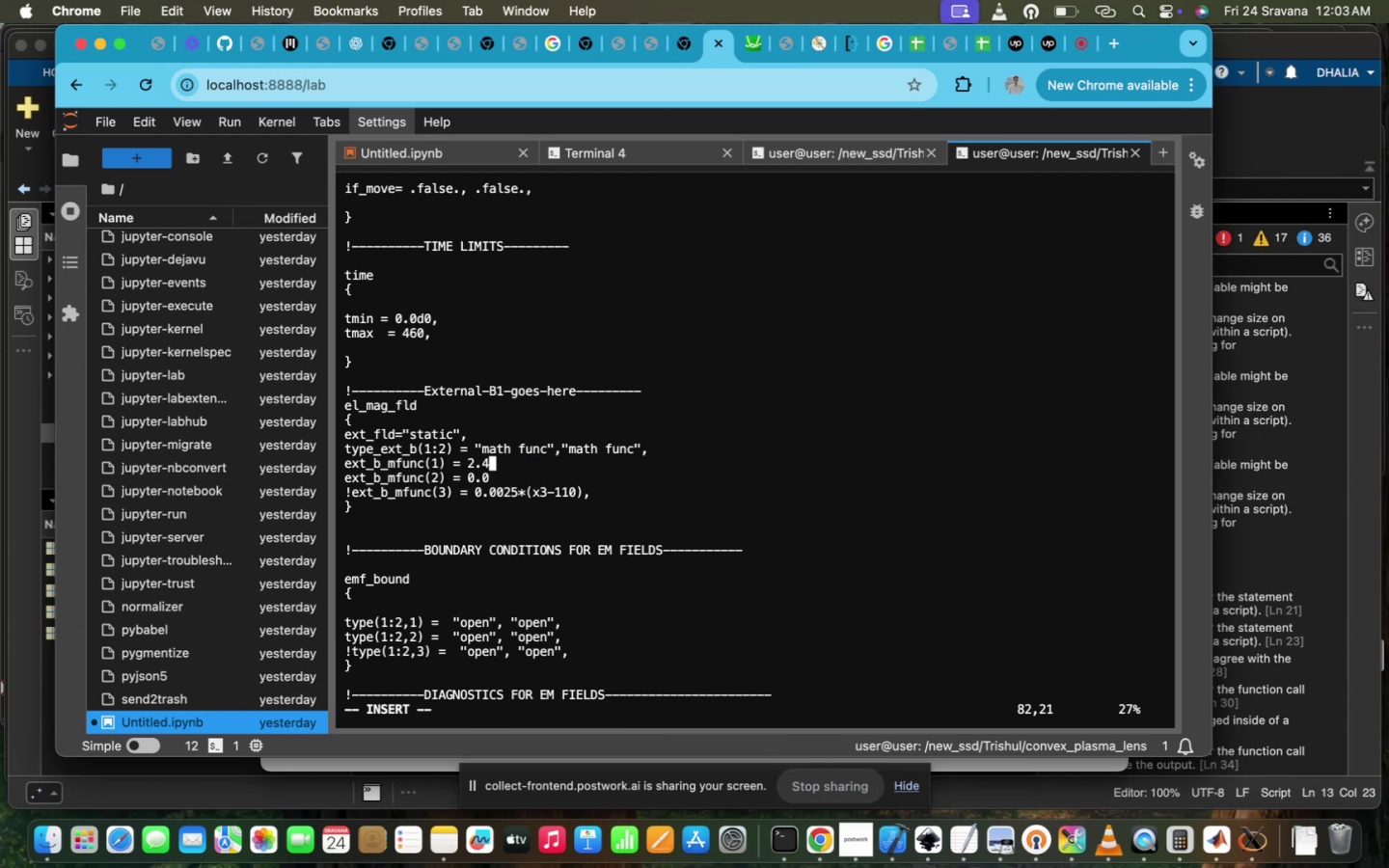 
key(Backspace)
 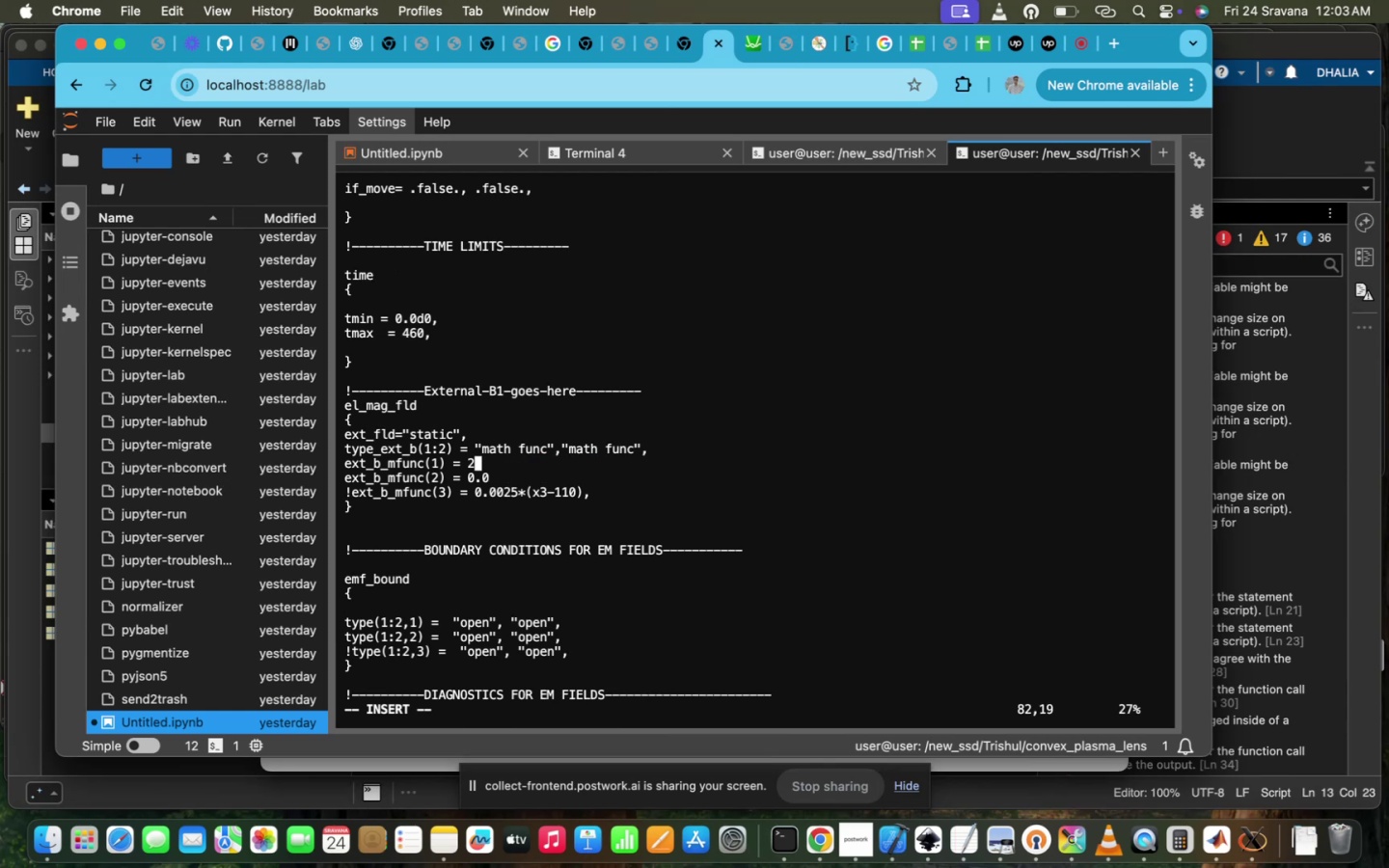 
key(Backspace)
 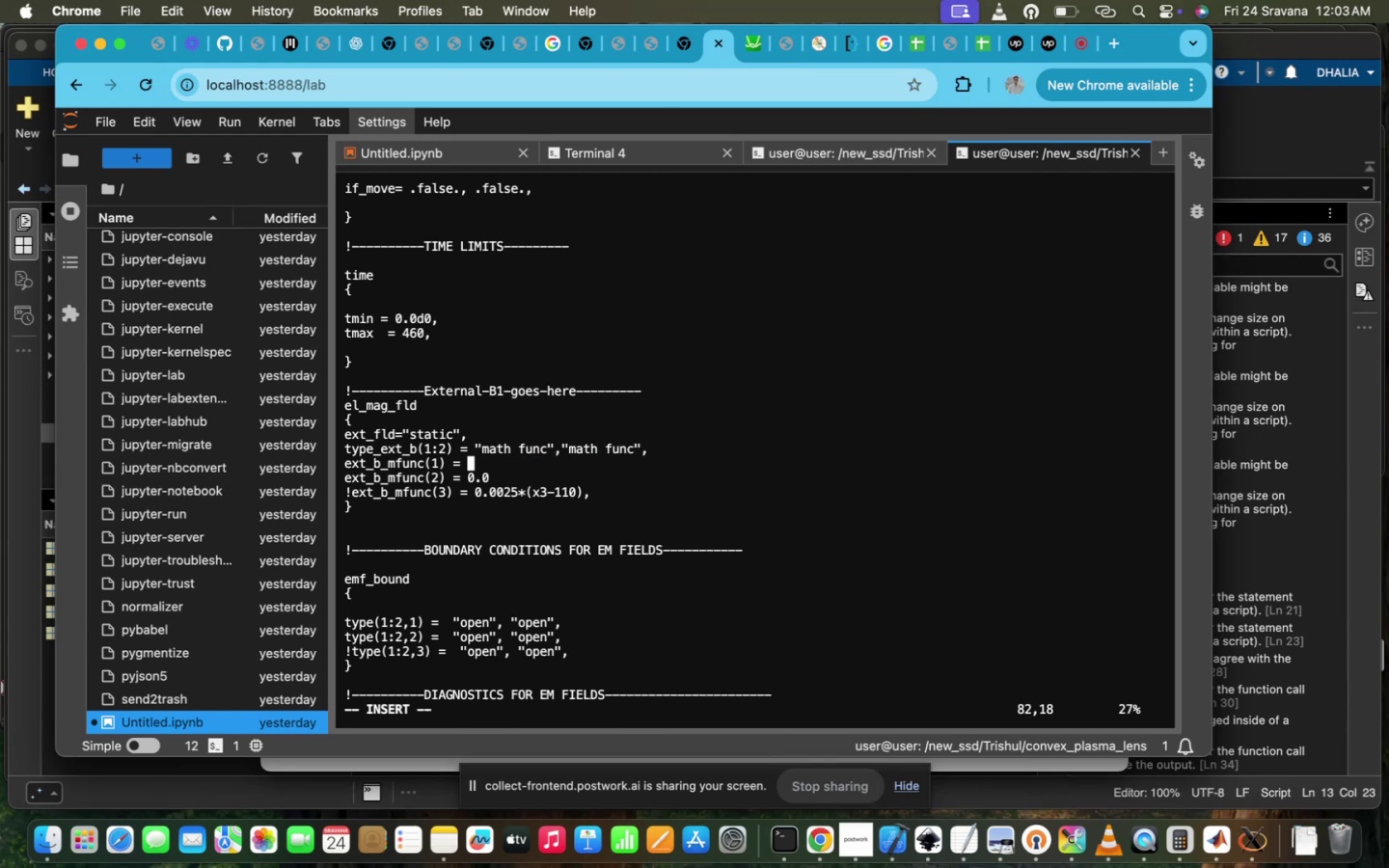 
key(1)
 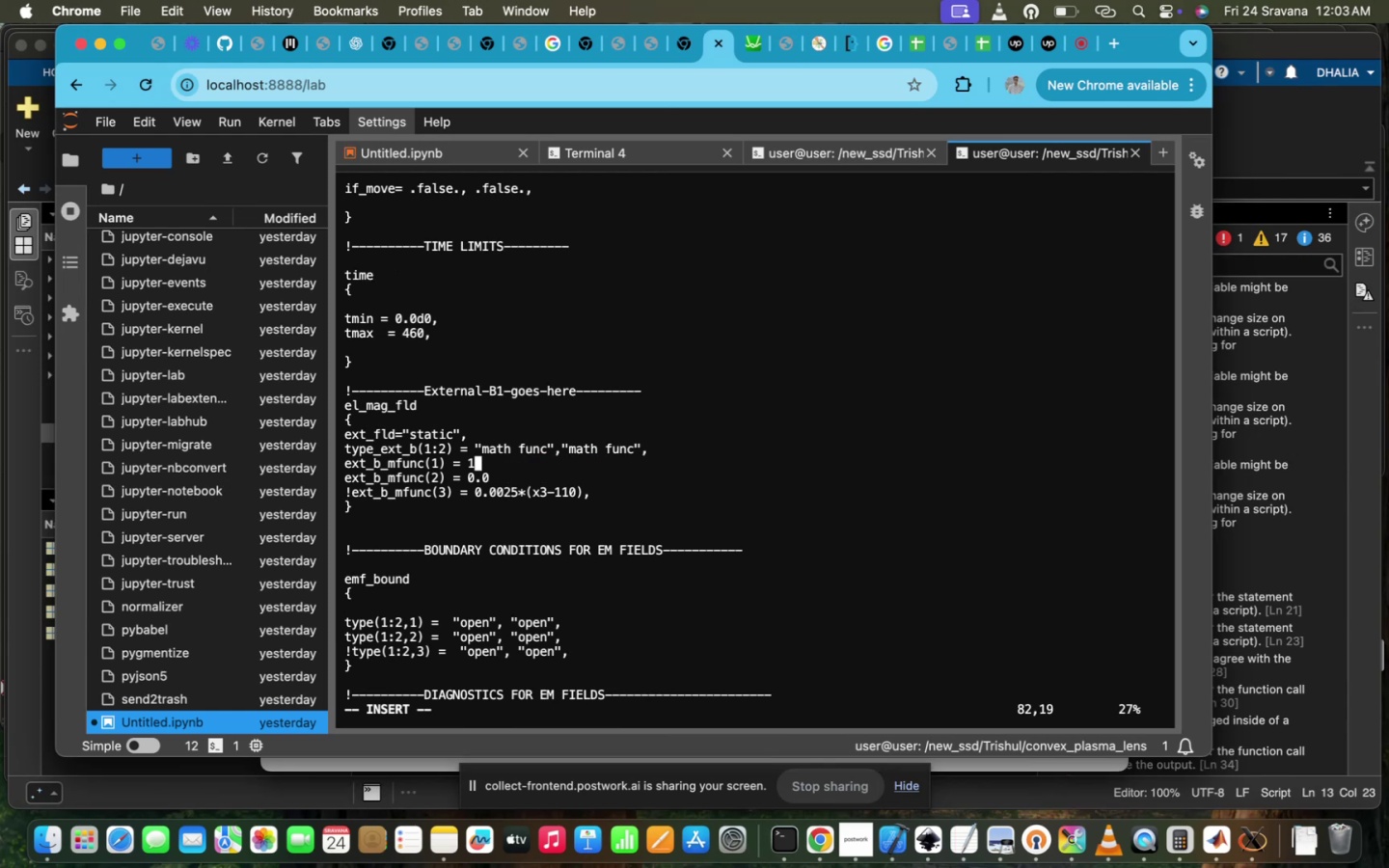 
key(Period)
 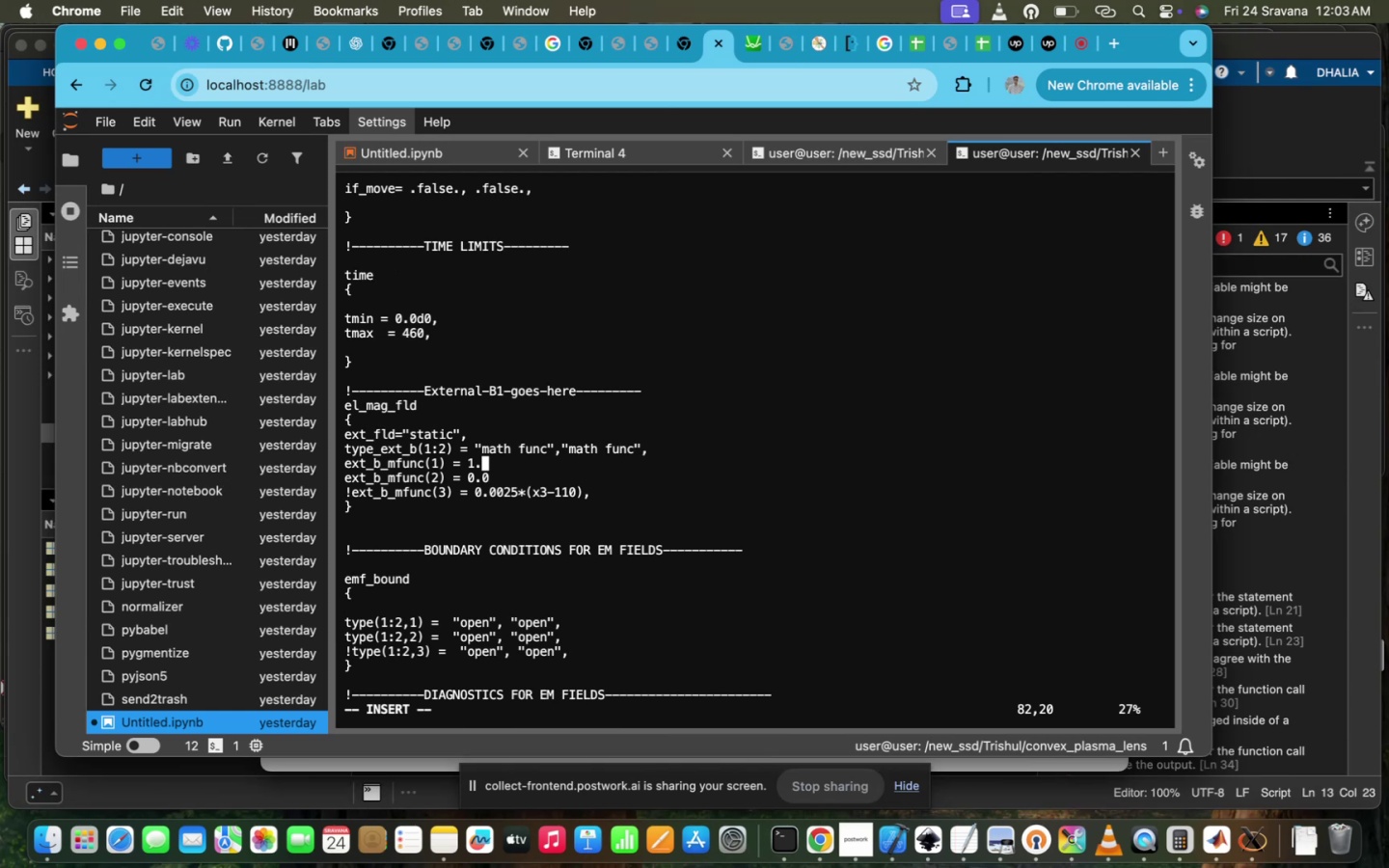 
key(9)
 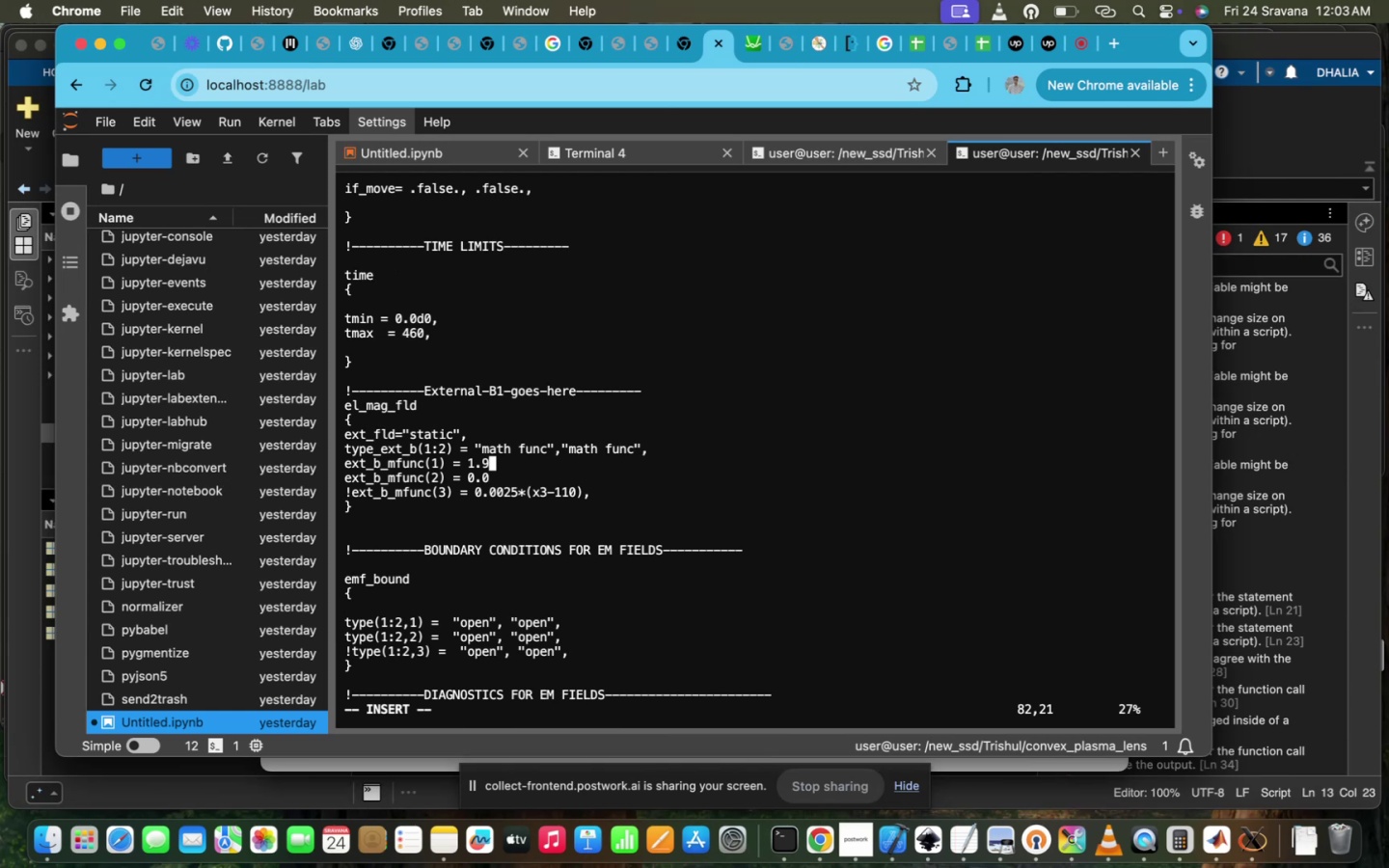 
scroll: coordinate [640, 582], scroll_direction: down, amount: 129.0
 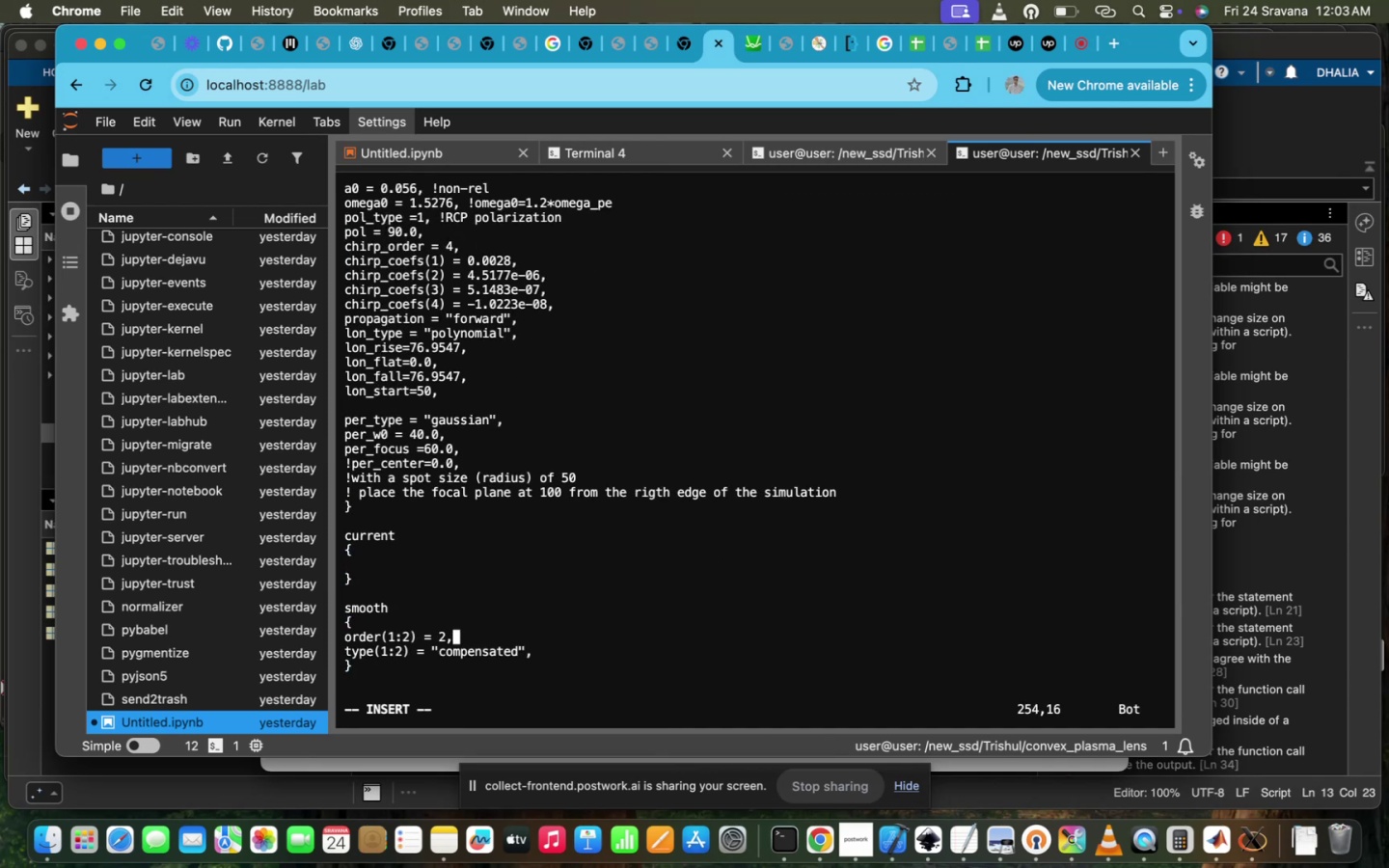 
scroll: coordinate [640, 582], scroll_direction: up, amount: 78.0
 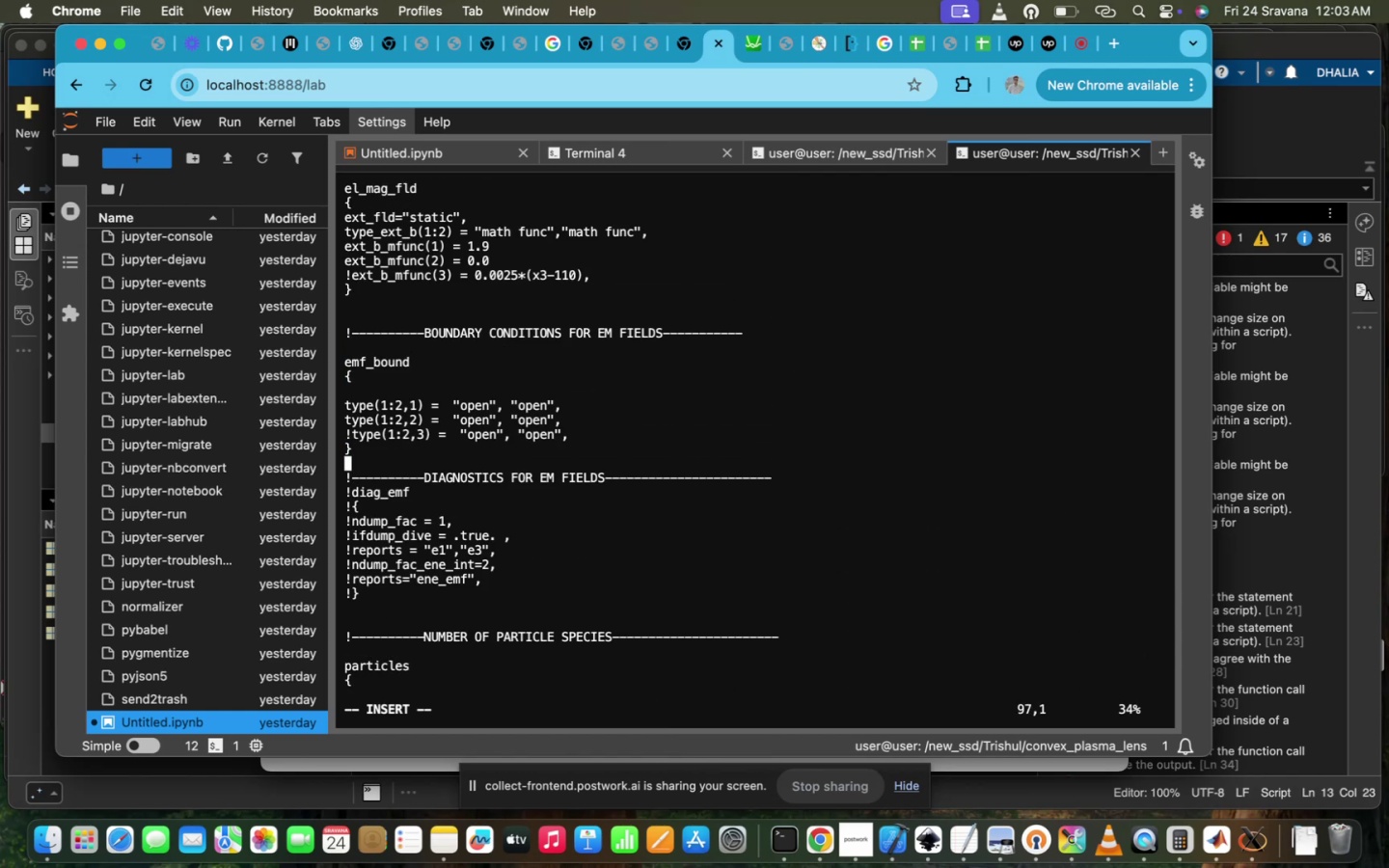 
scroll: coordinate [640, 582], scroll_direction: down, amount: 5.0
 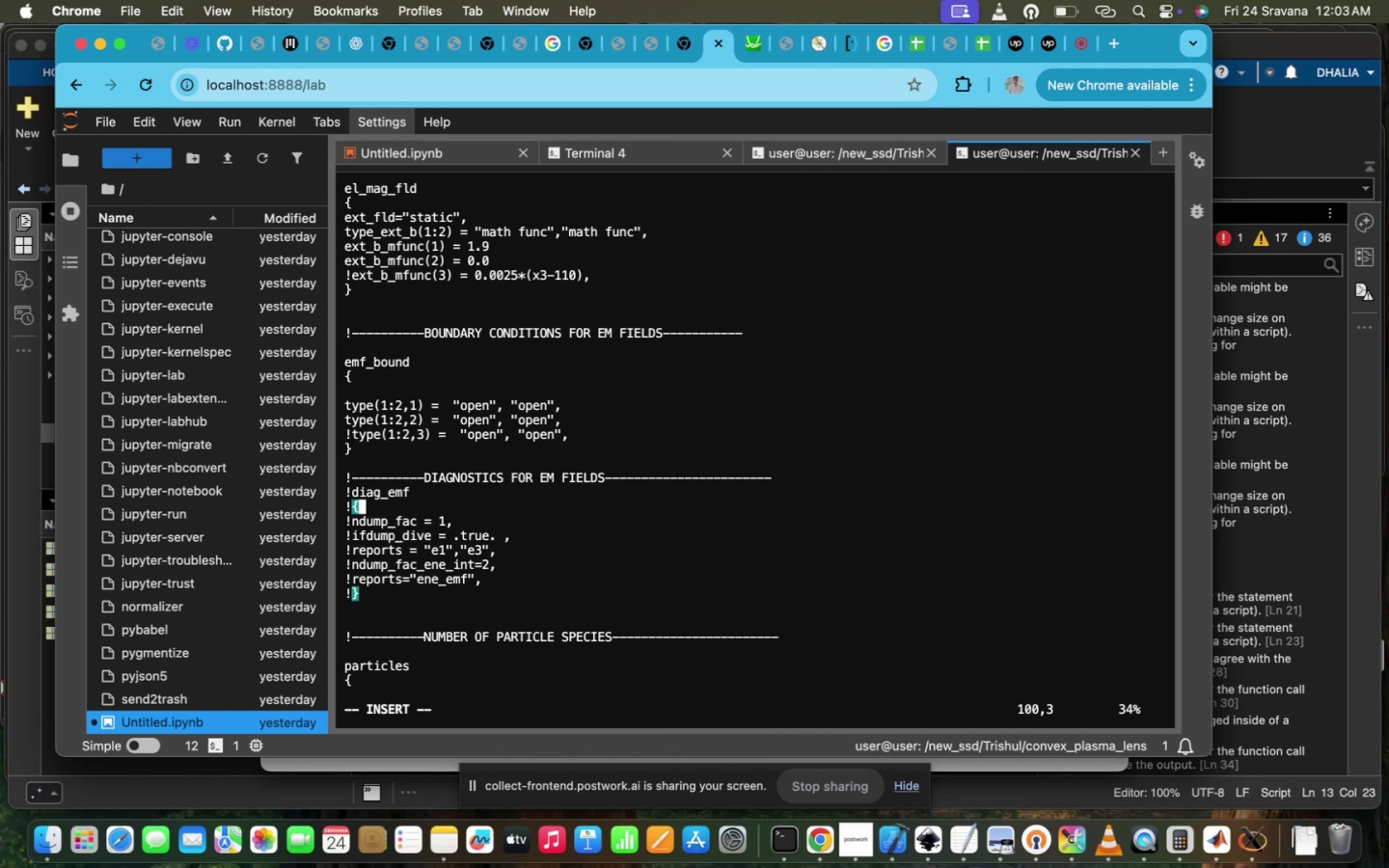 
key(ArrowDown)
 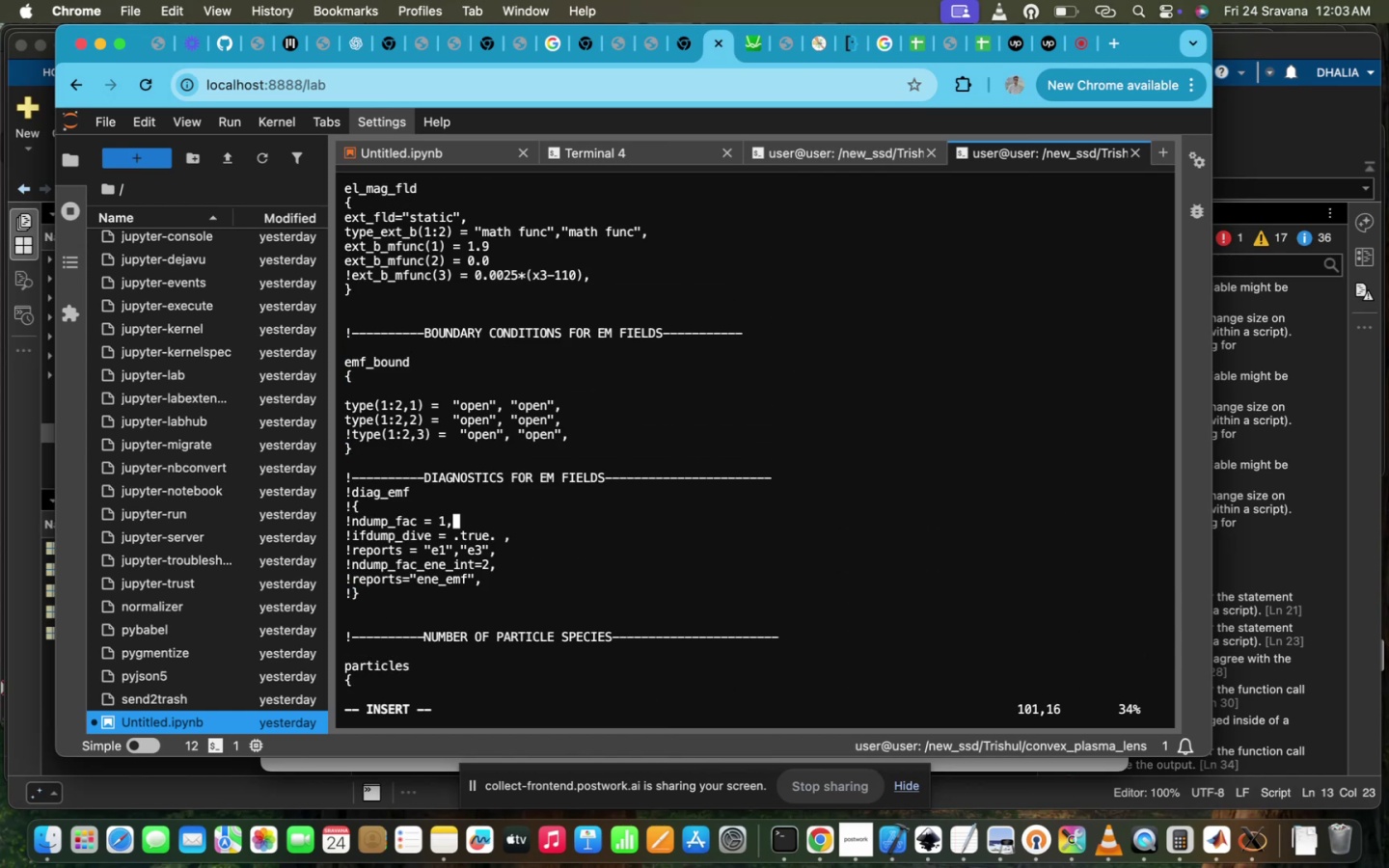 
key(ArrowLeft)
 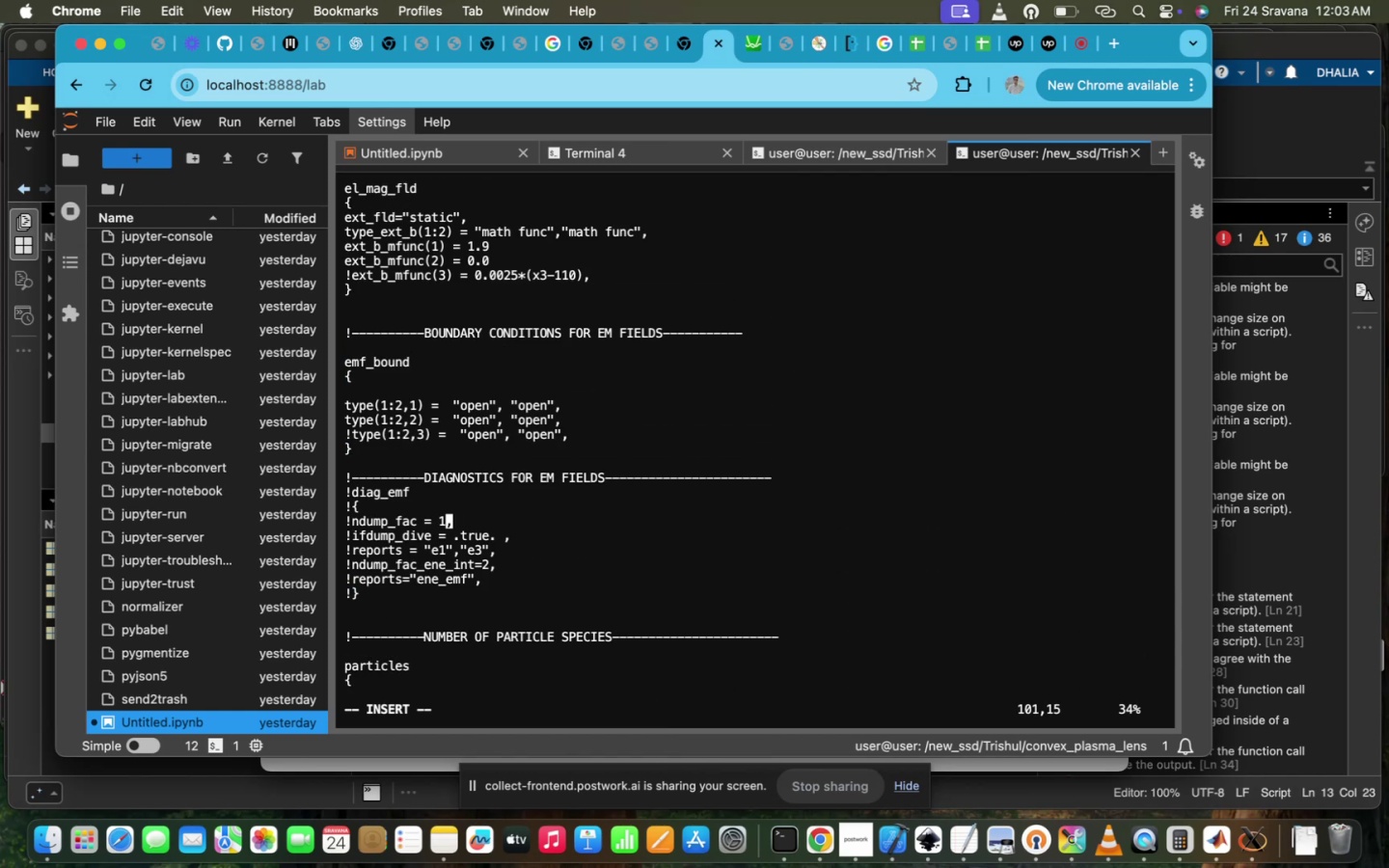 
key(ArrowDown)
 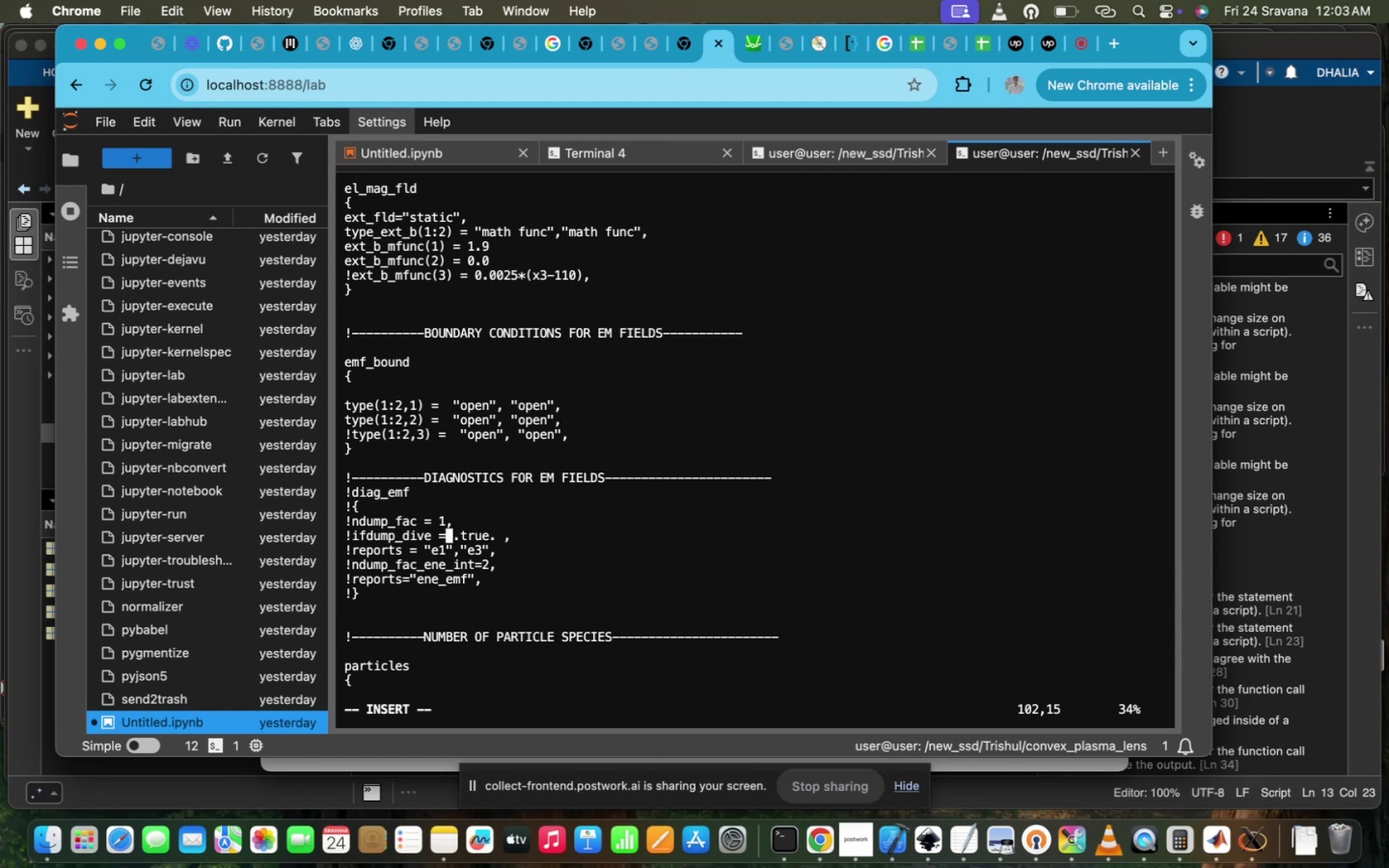 
key(ArrowLeft)
 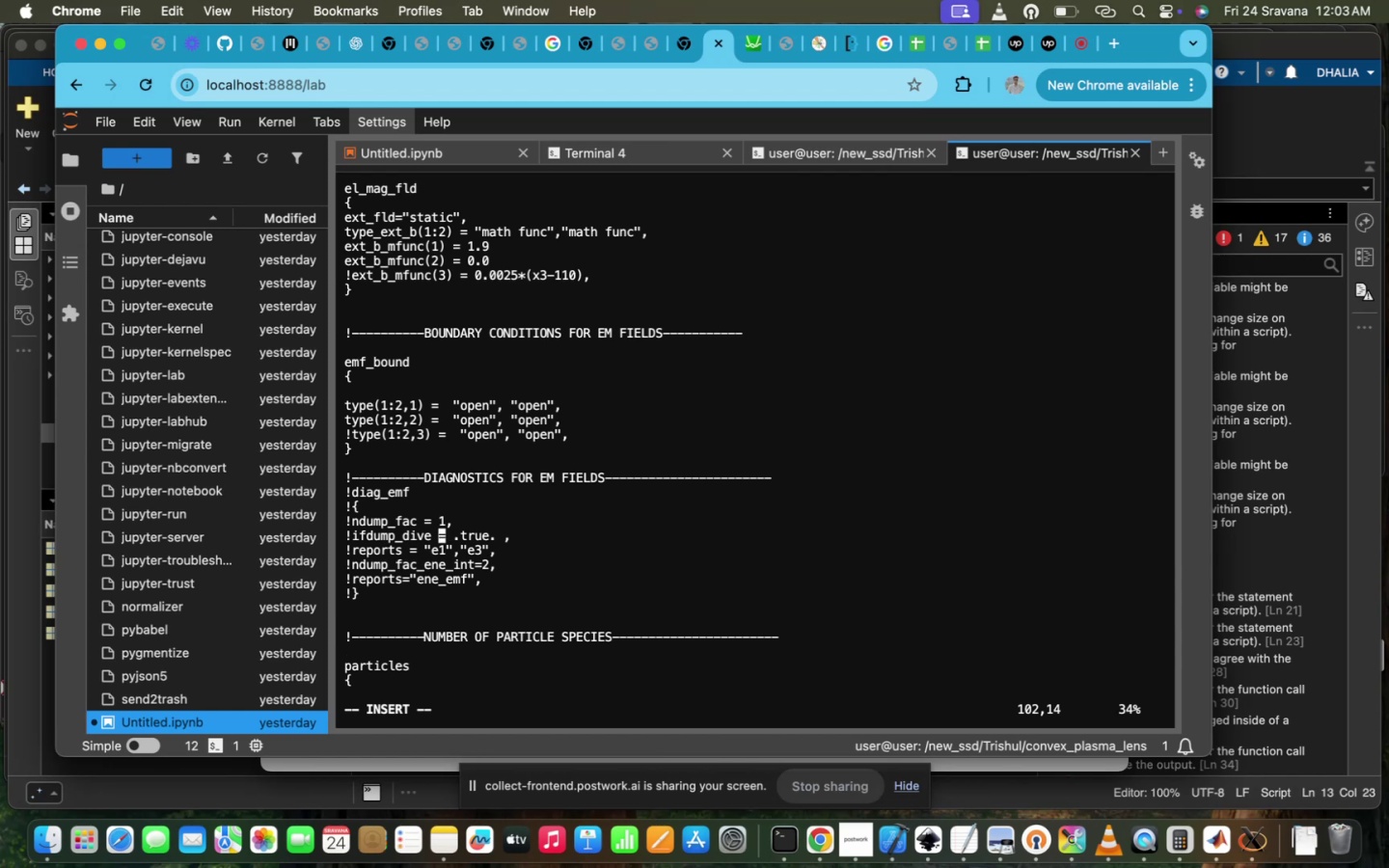 
hold_key(key=ArrowLeft, duration=1.43)
 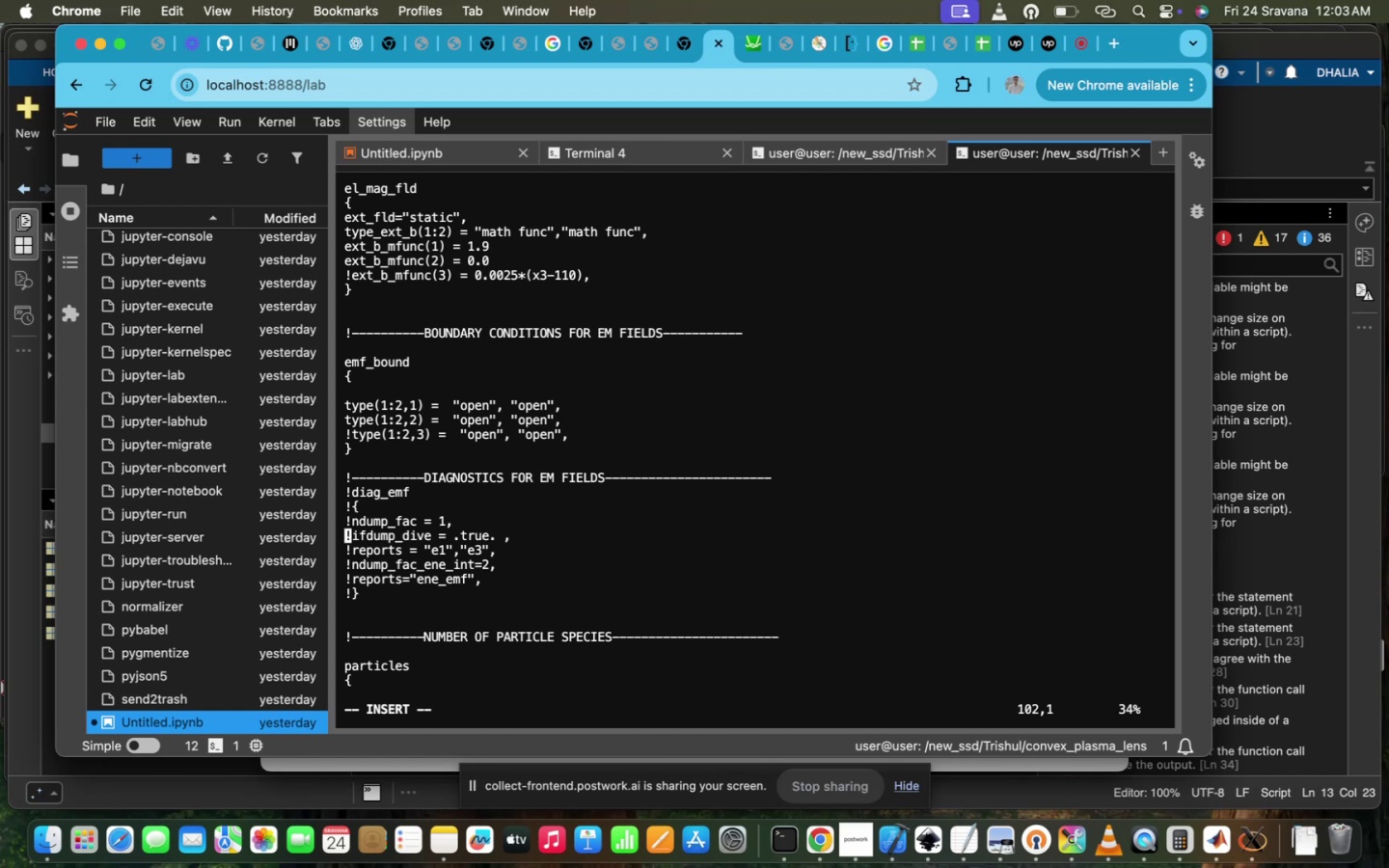 
key(ArrowDown)
 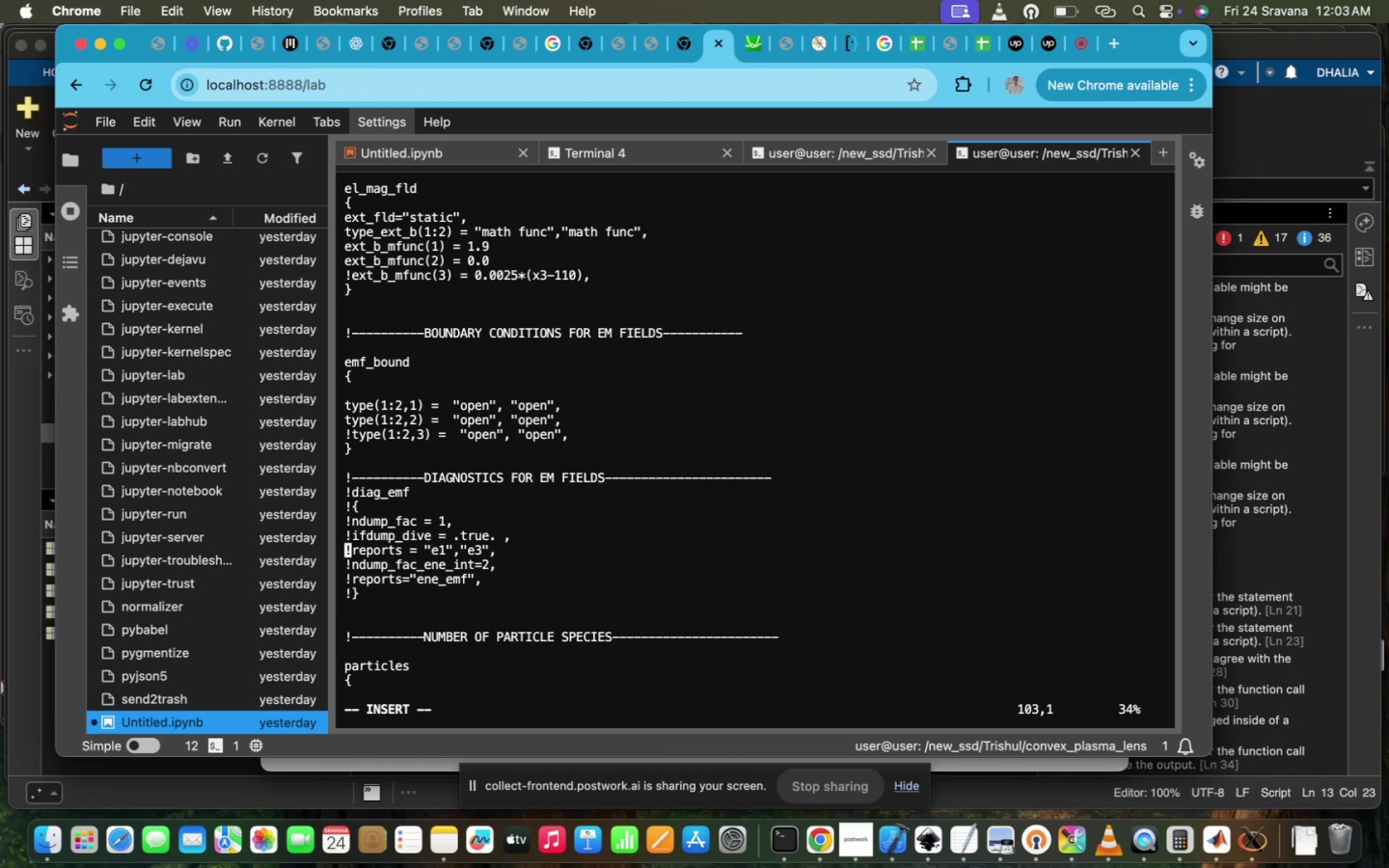 
key(ArrowRight)
 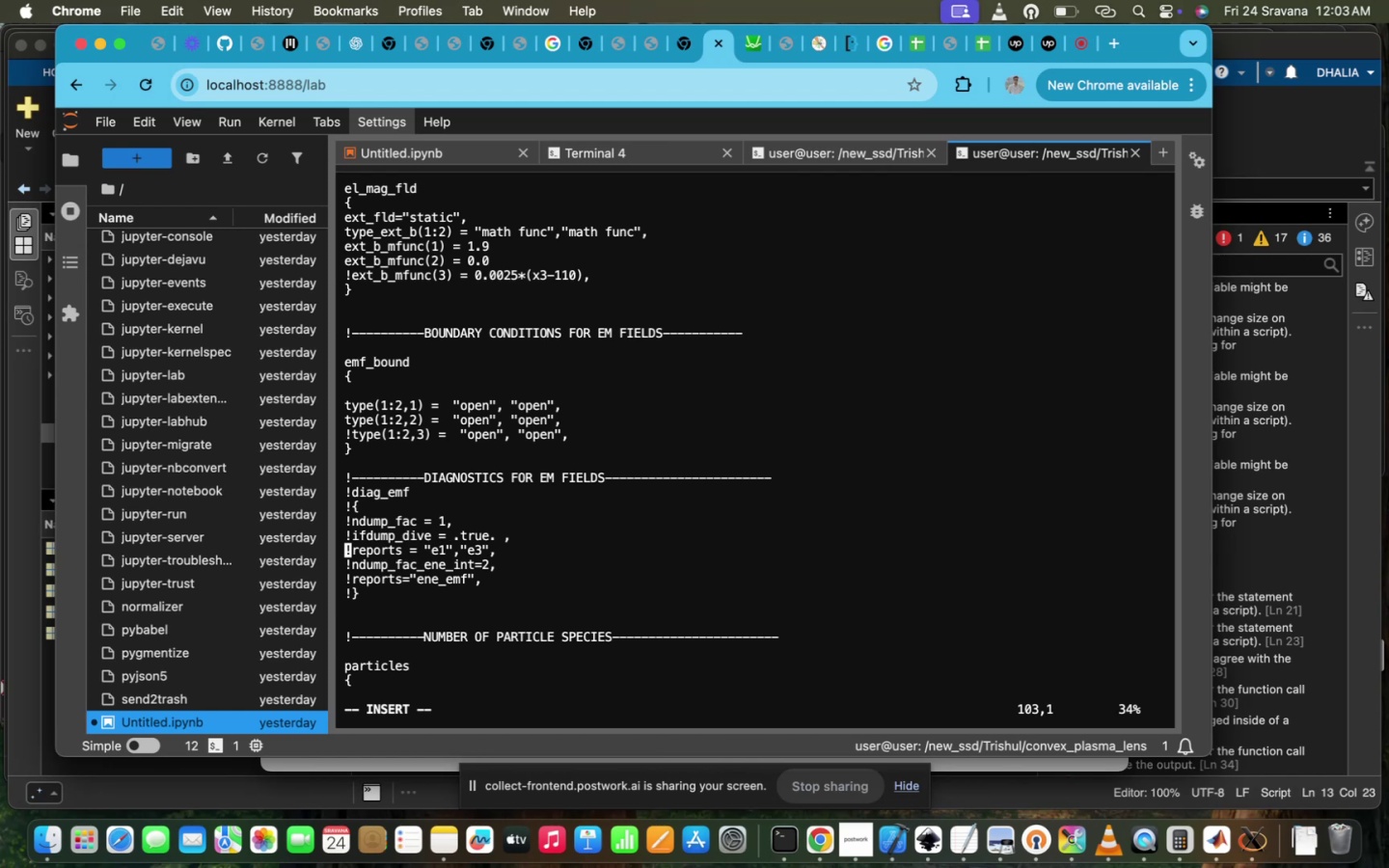 
key(Backspace)
 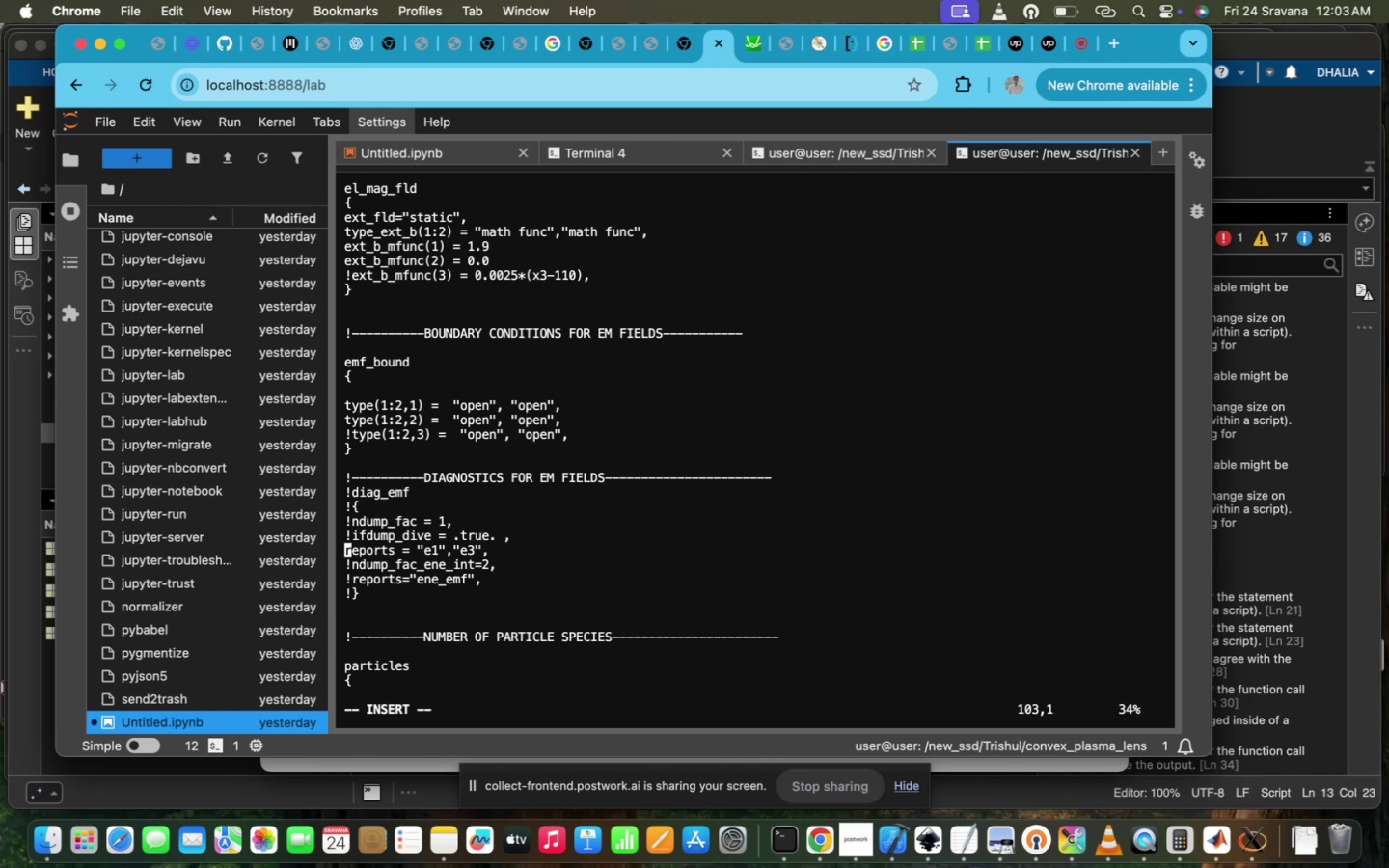 
key(ArrowUp)
 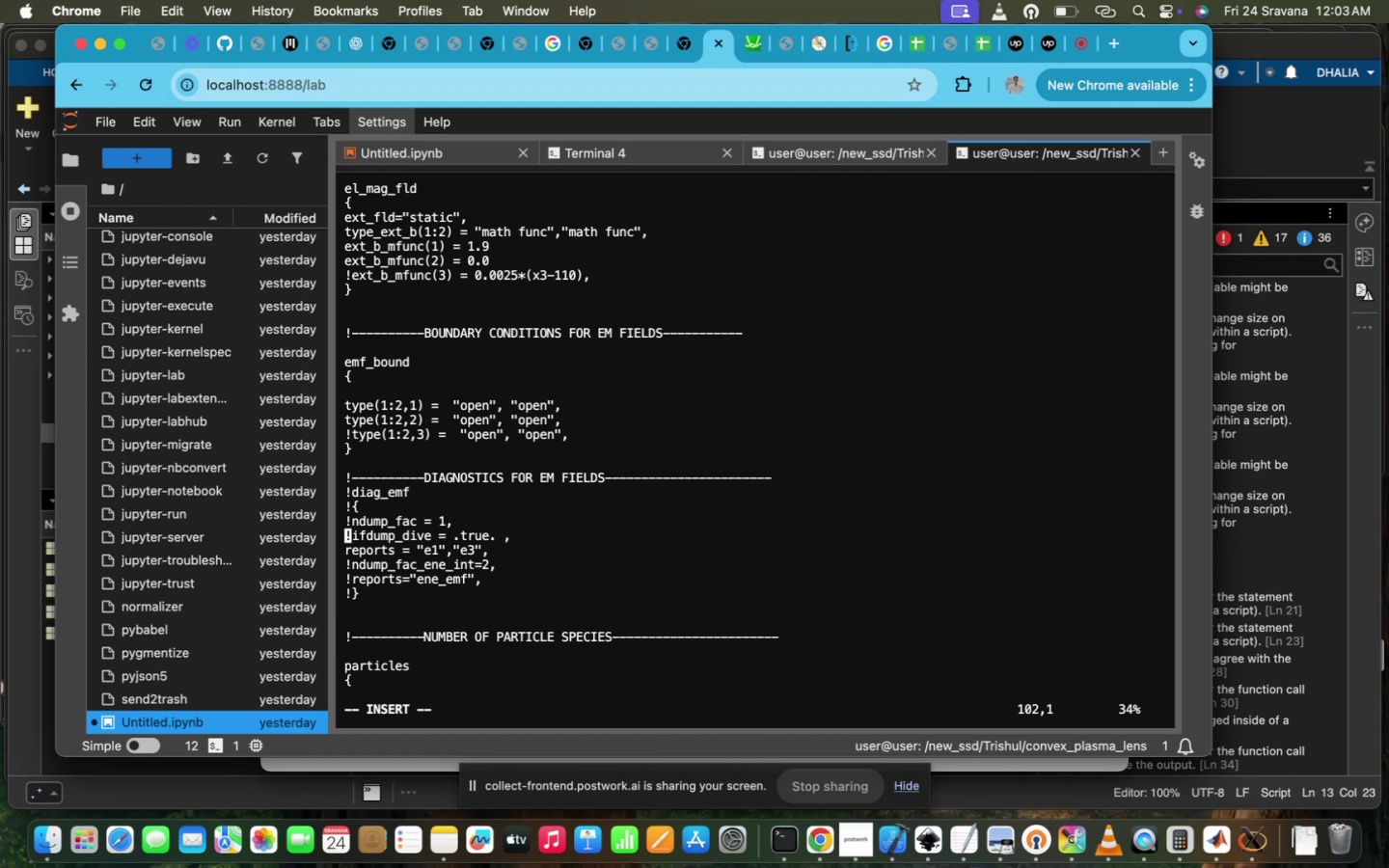 
key(ArrowUp)
 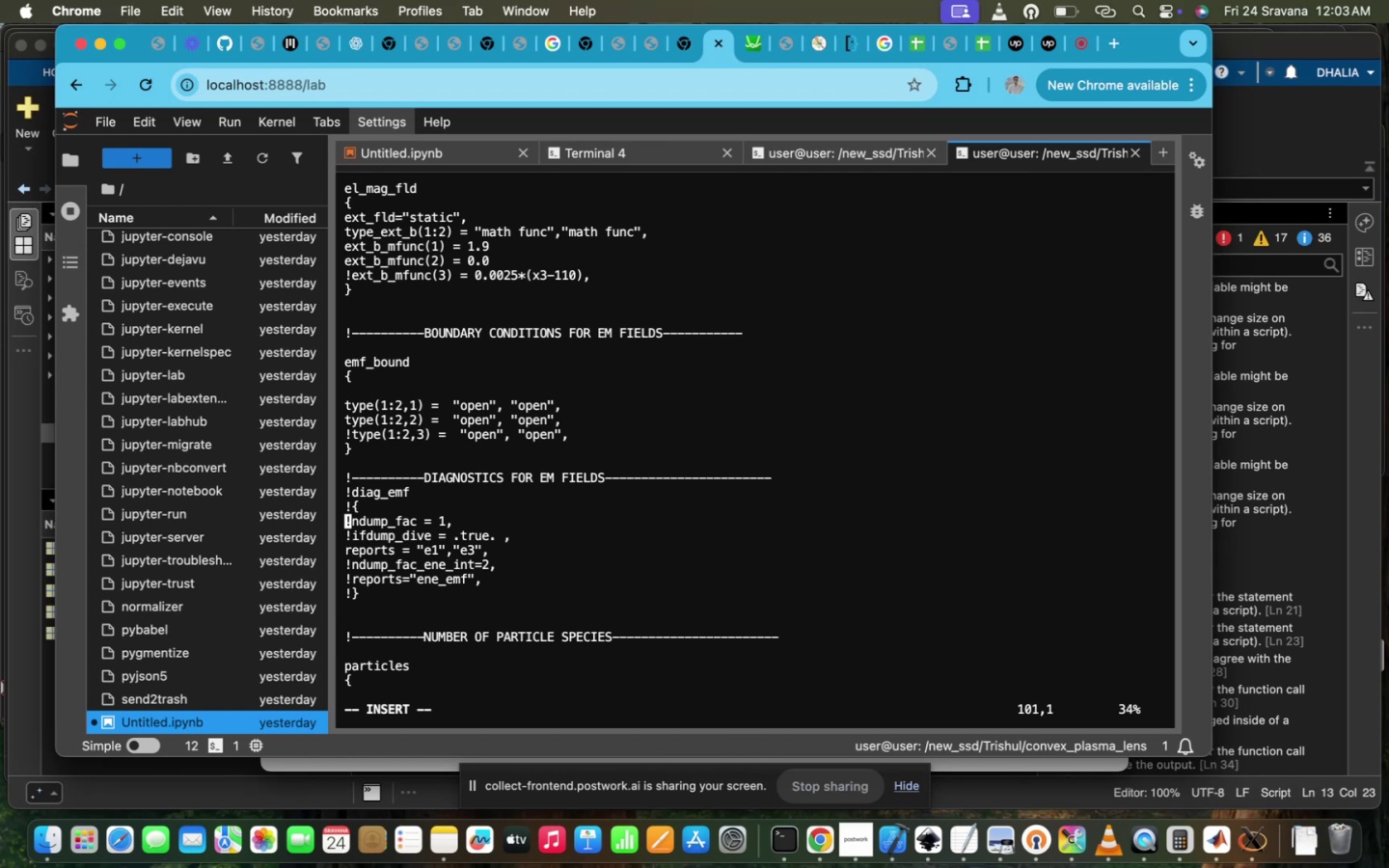 
key(ArrowRight)
 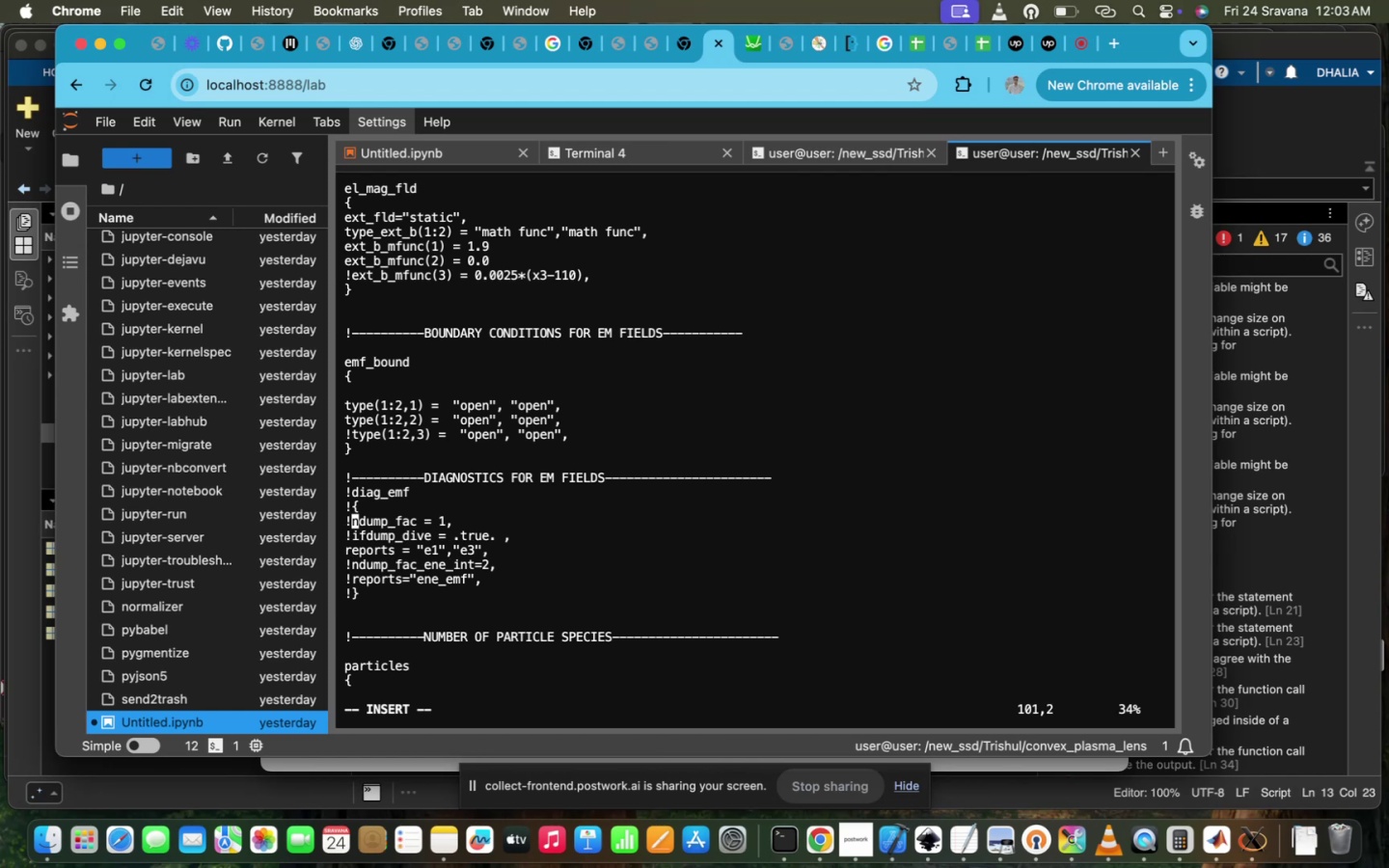 
key(Backspace)
 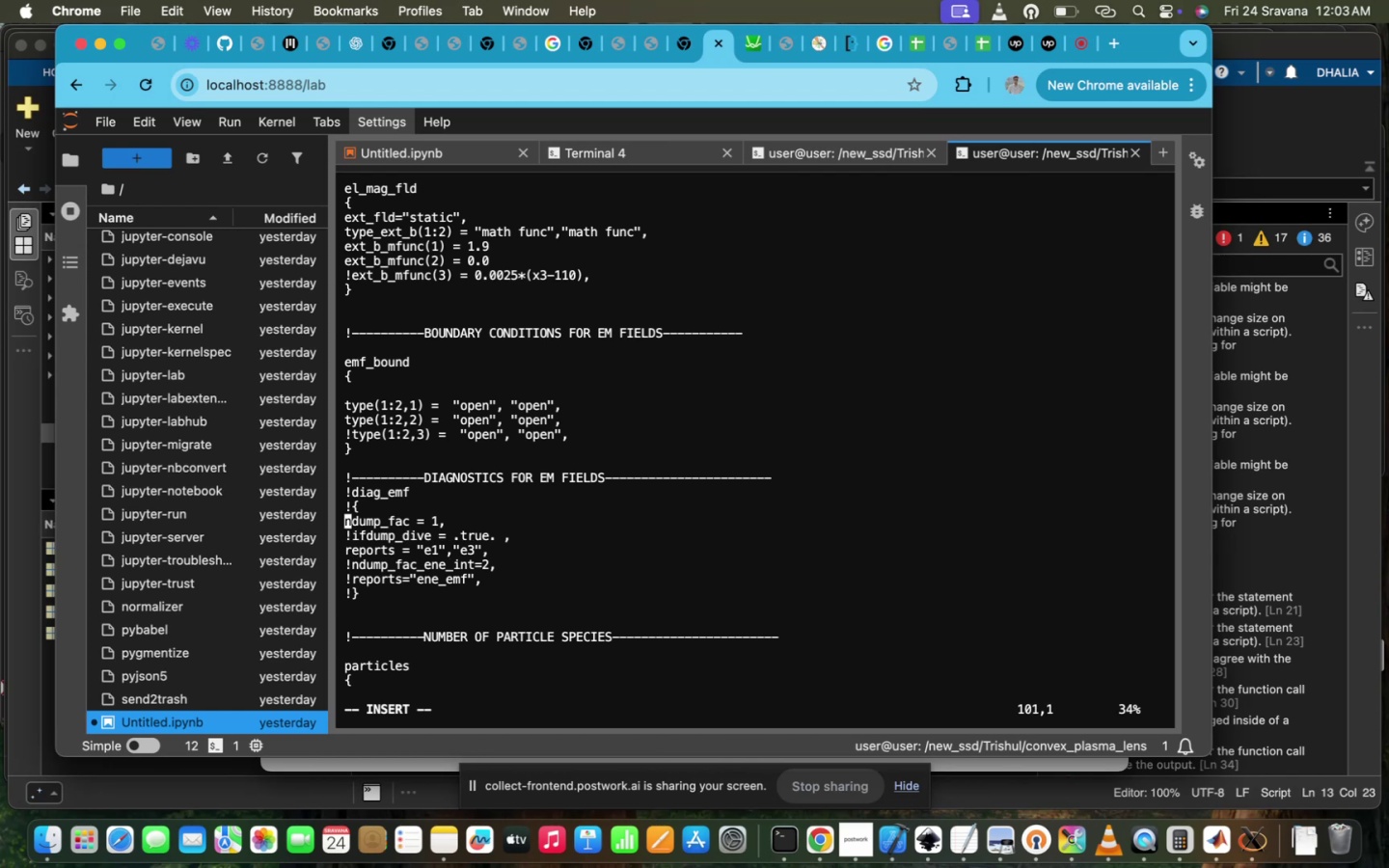 
key(ArrowUp)
 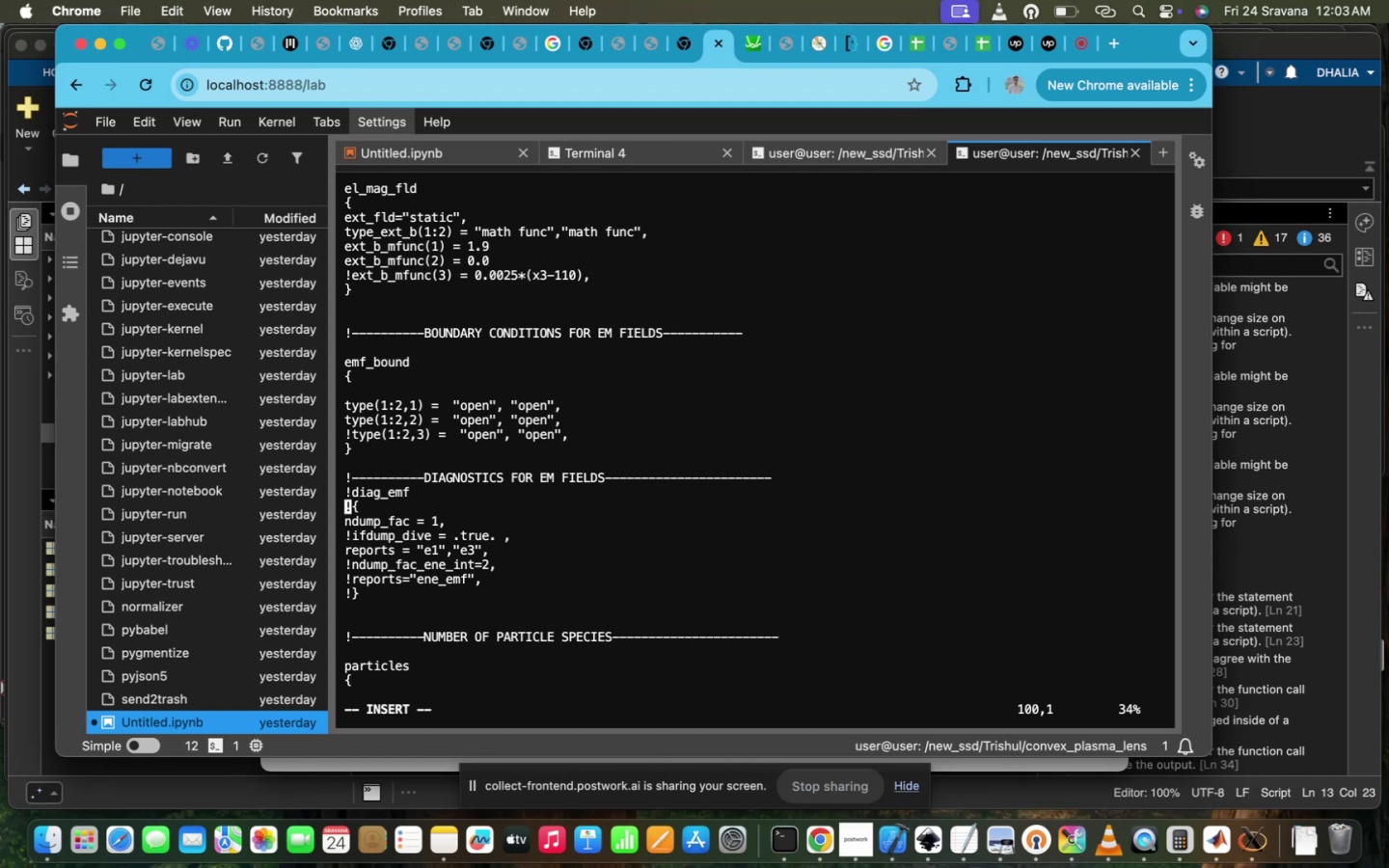 
key(ArrowRight)
 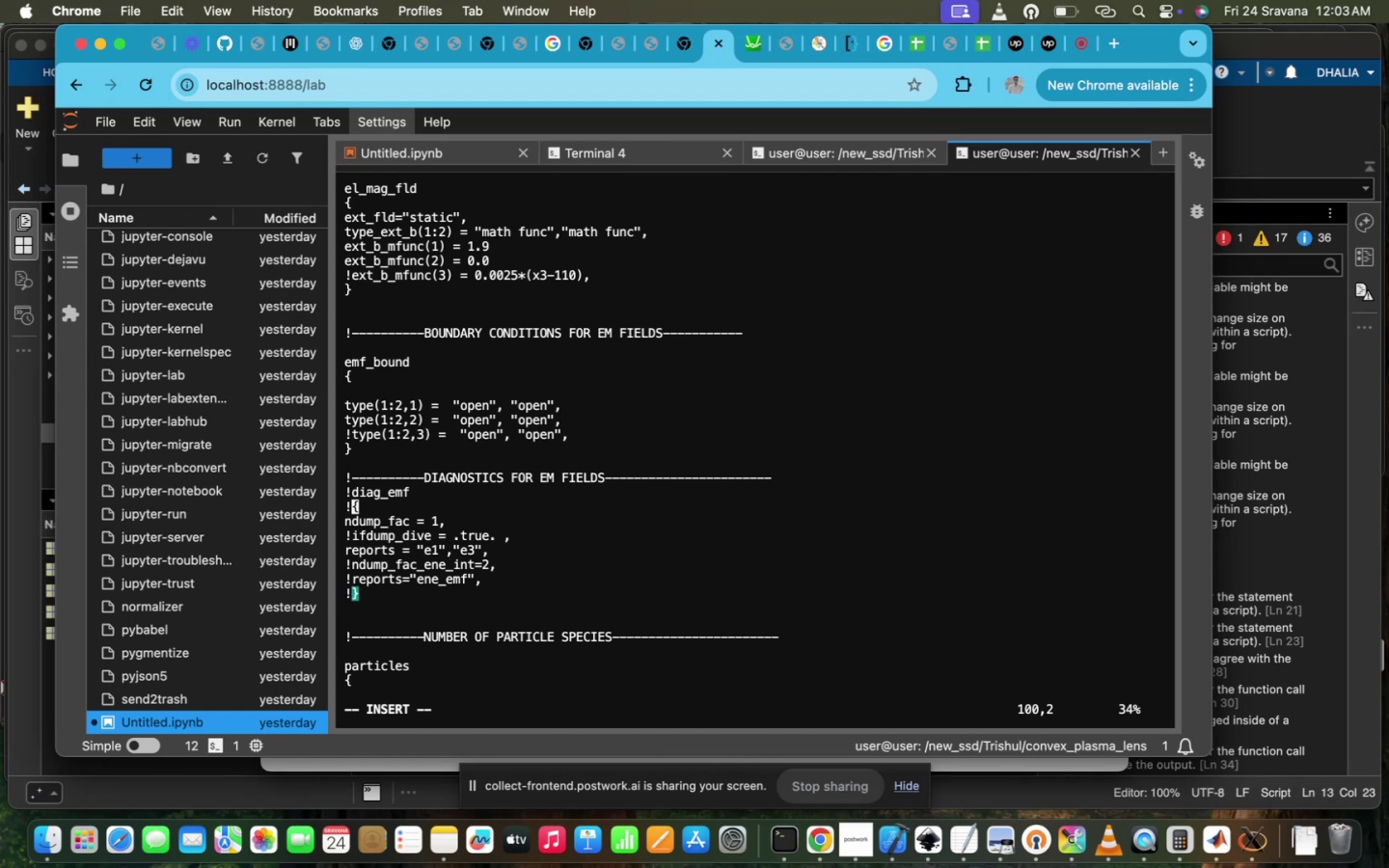 
key(Backspace)
 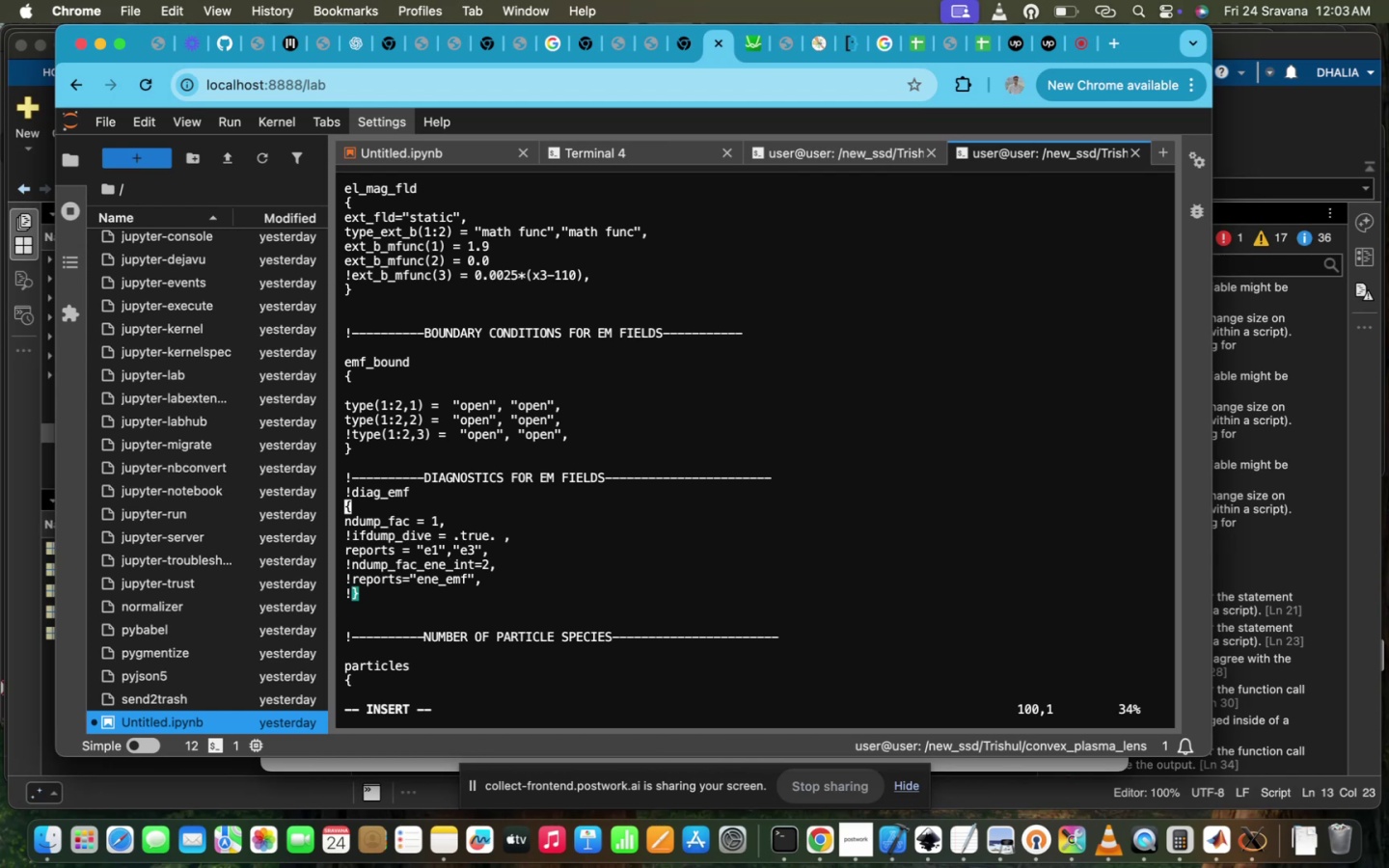 
key(ArrowUp)
 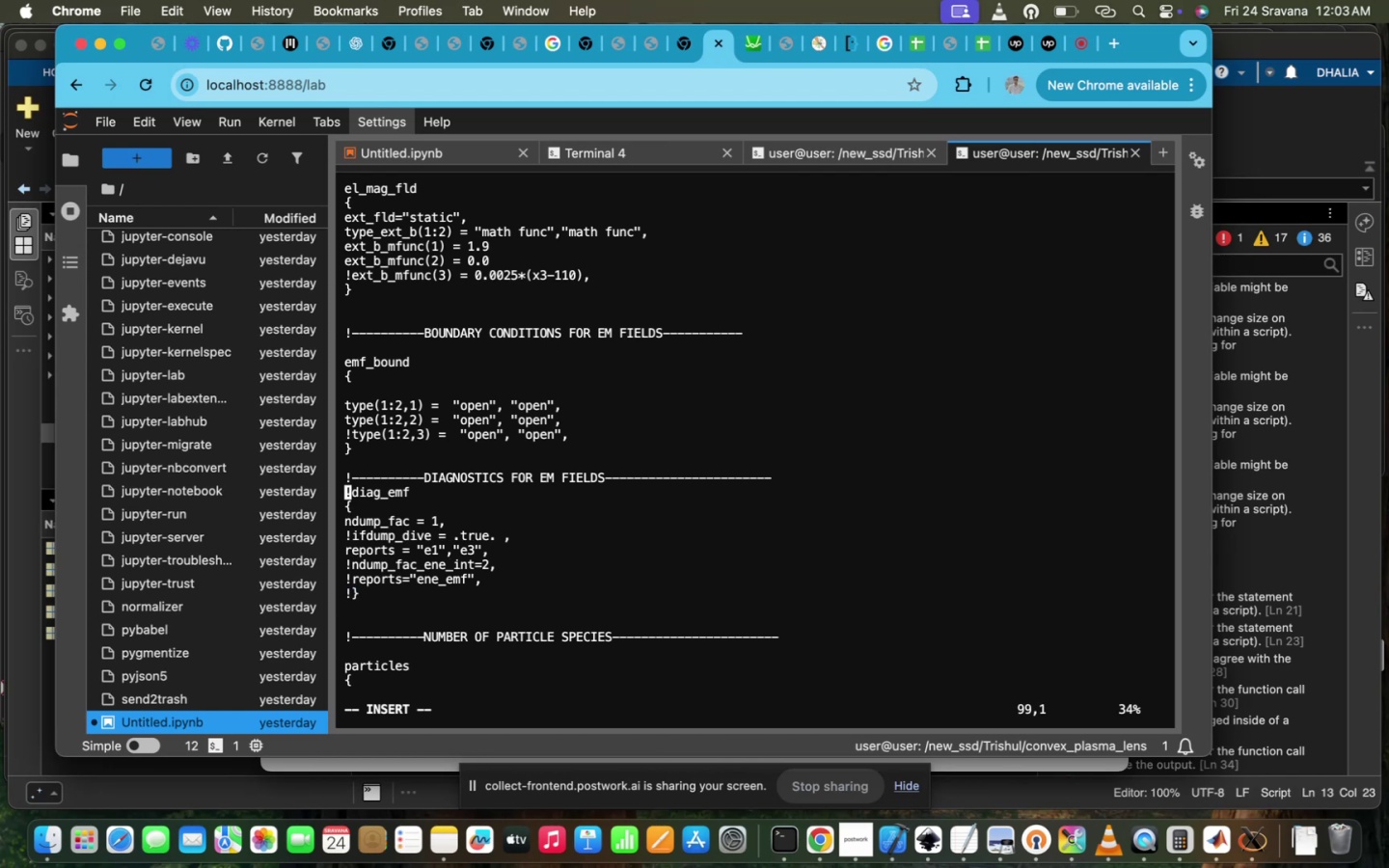 
key(ArrowRight)
 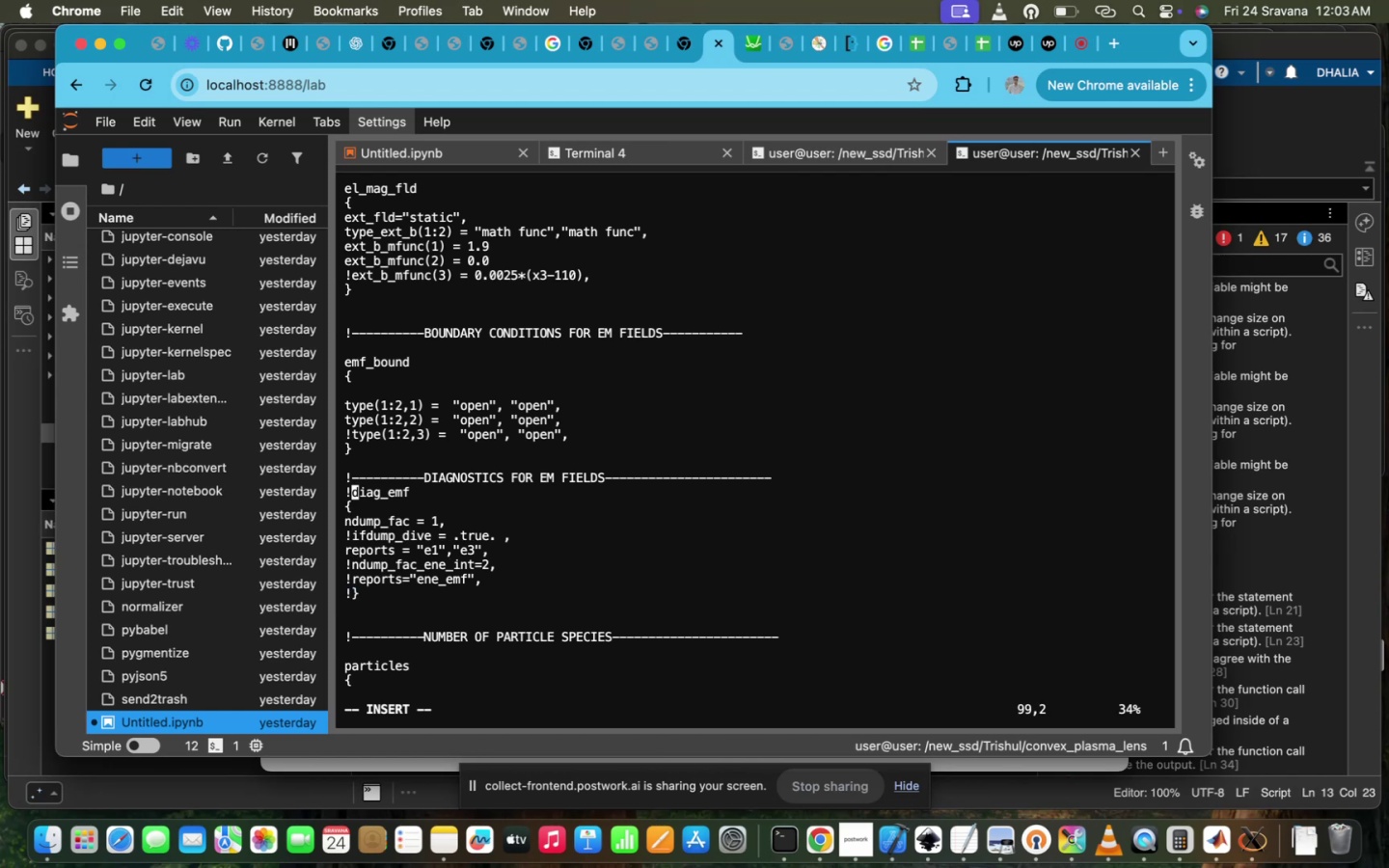 
key(Backspace)
 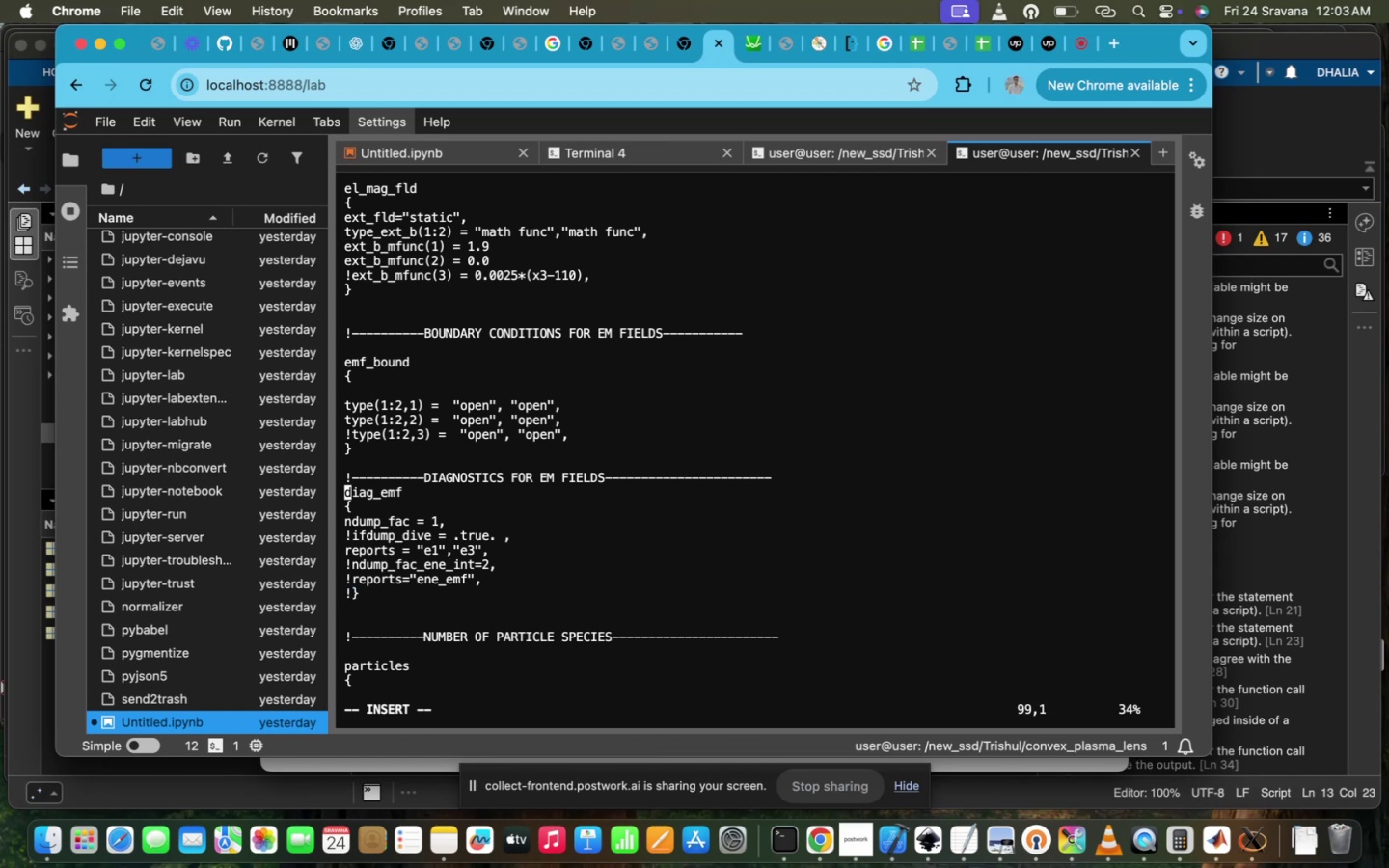 
hold_key(key=ArrowDown, duration=0.95)
 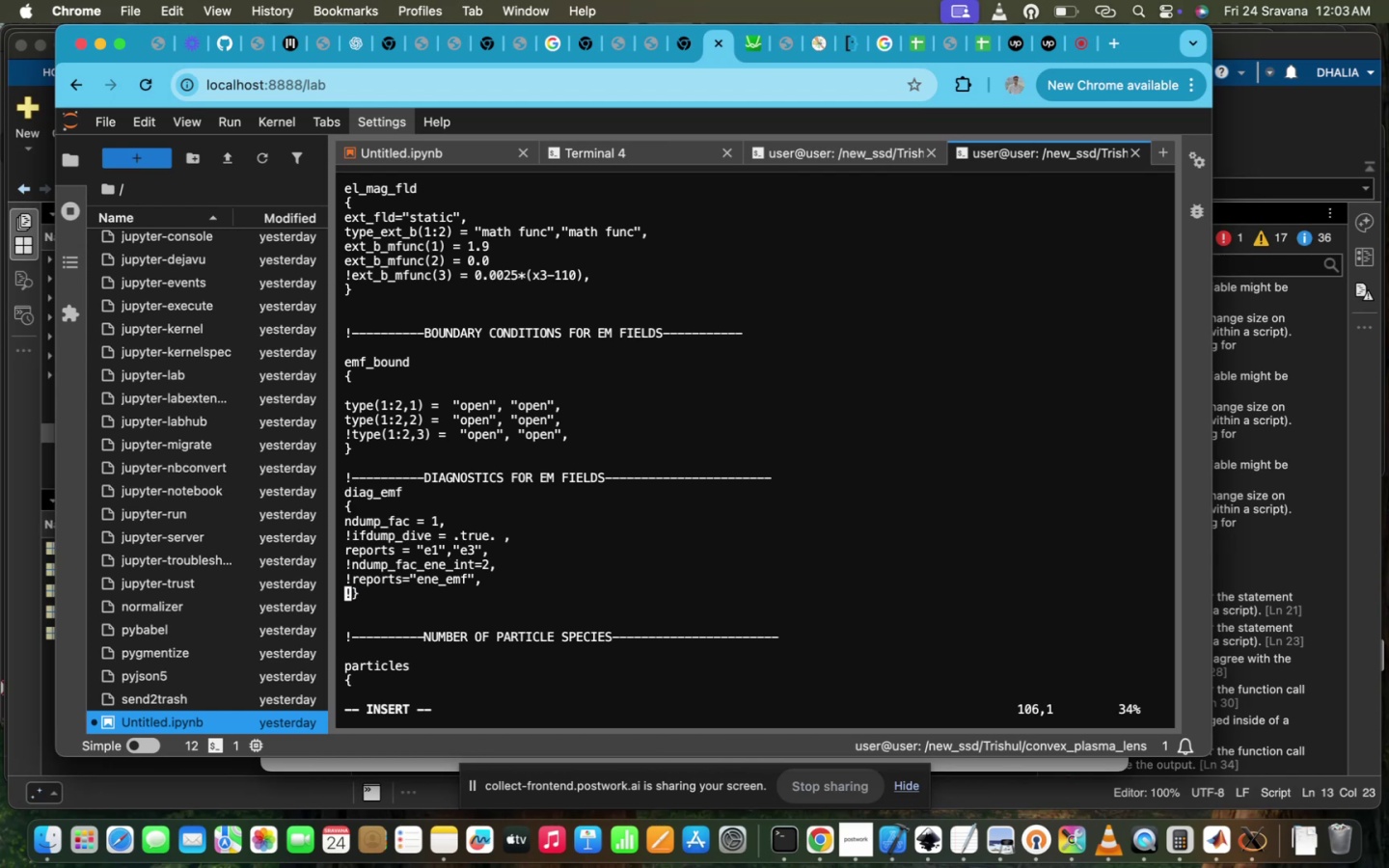 
key(ArrowRight)
 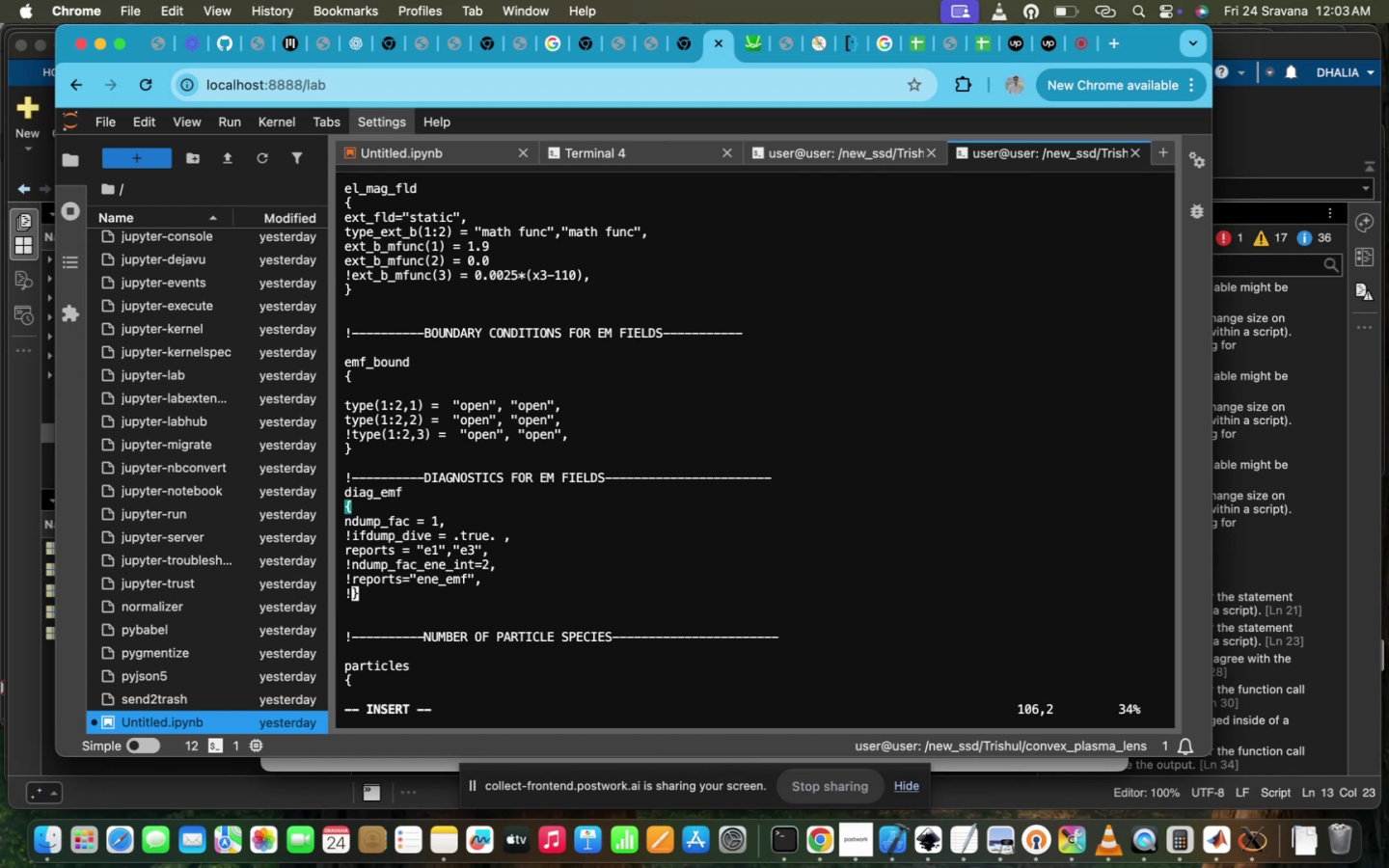 
key(Backspace)
 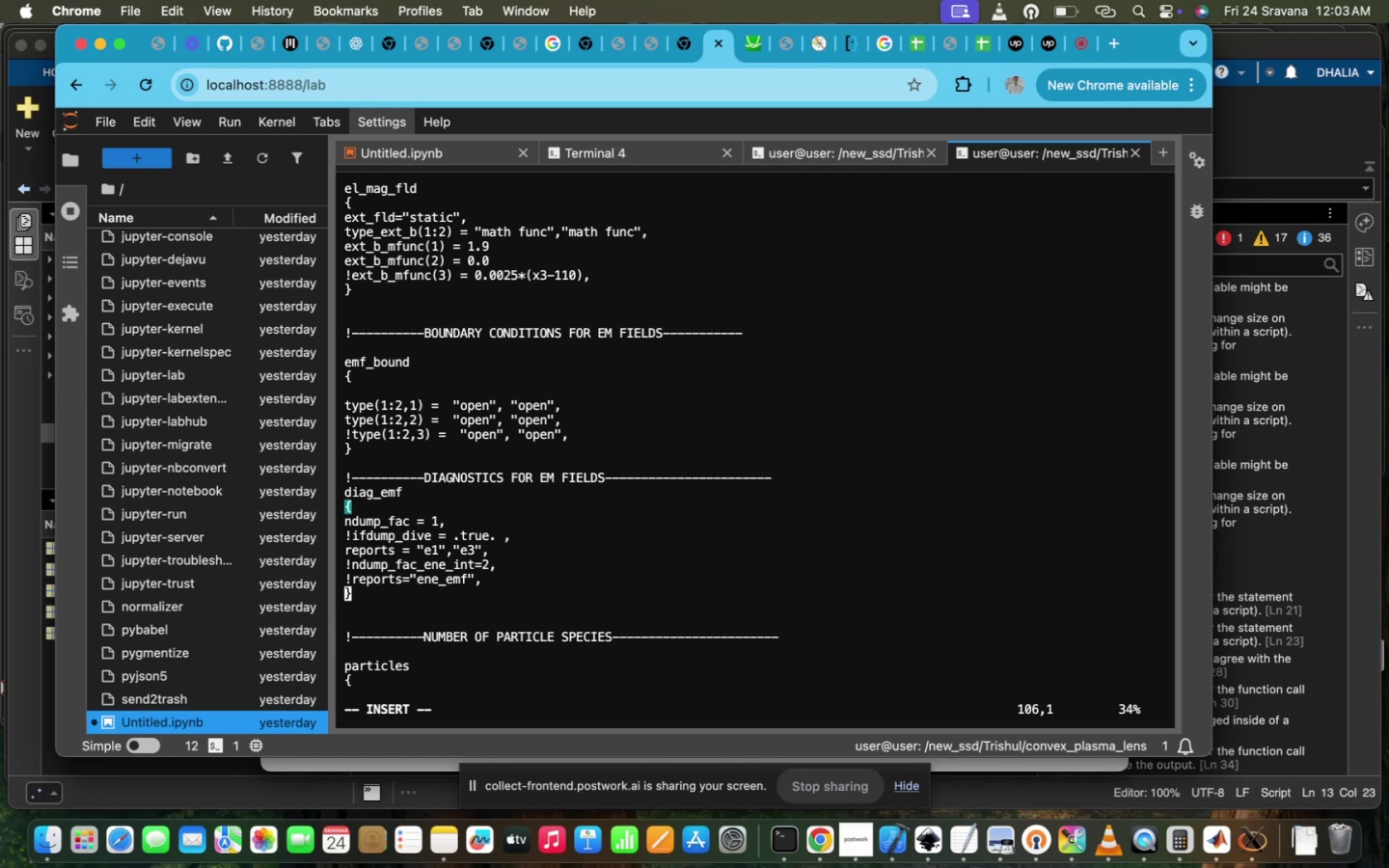 
hold_key(key=ArrowDown, duration=0.49)
 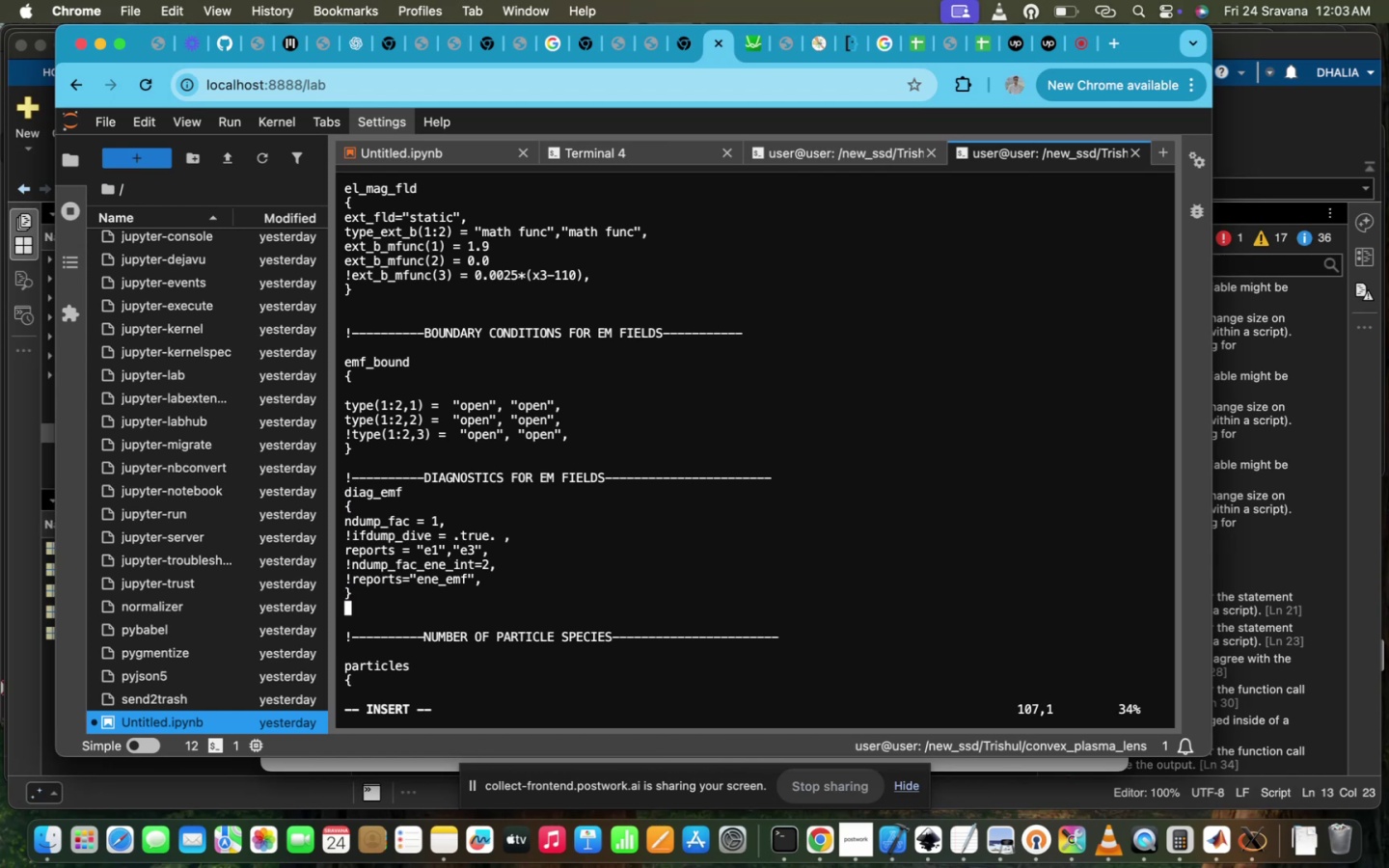 
hold_key(key=ArrowUp, duration=0.84)
 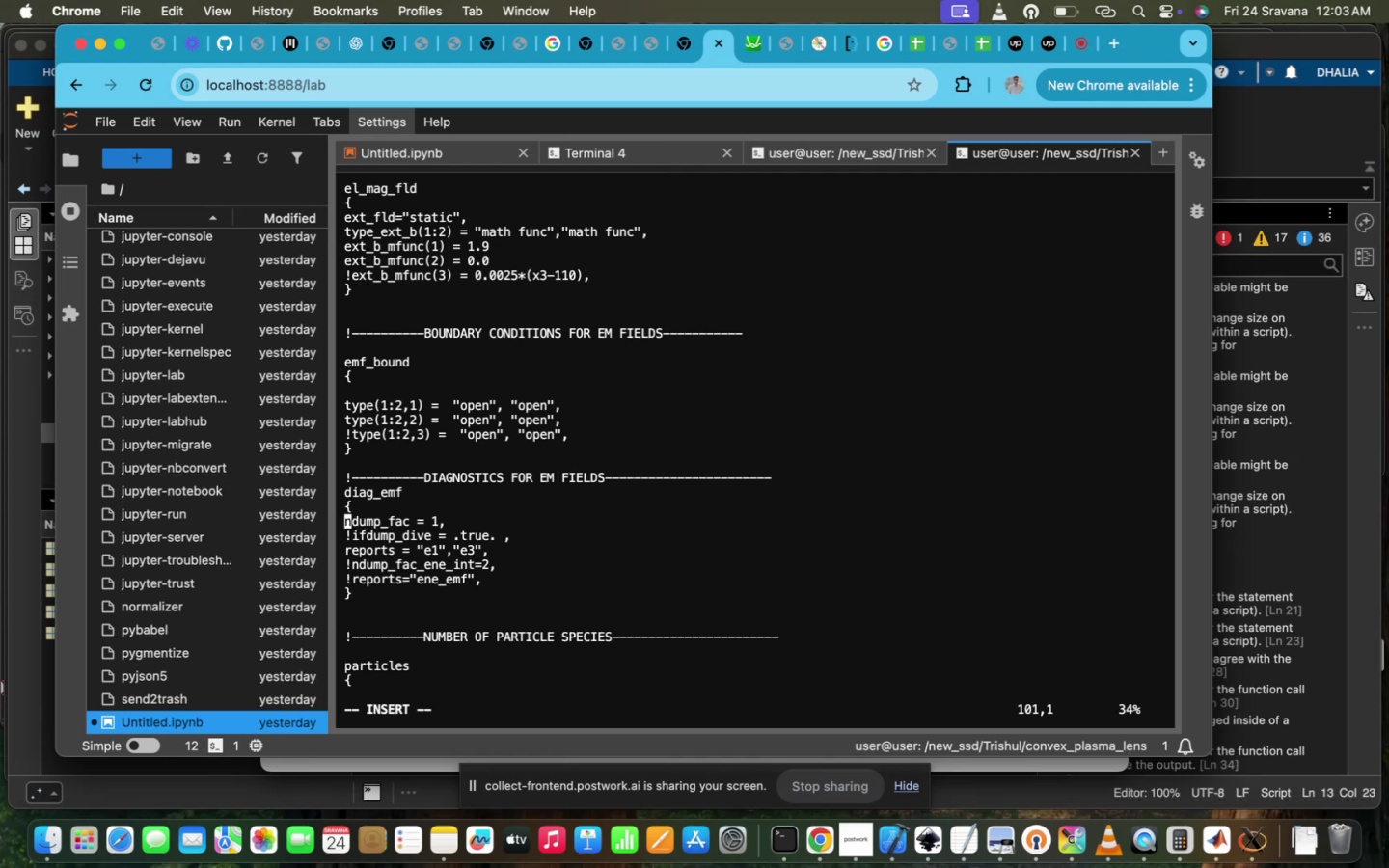 
hold_key(key=ArrowRight, duration=0.98)
 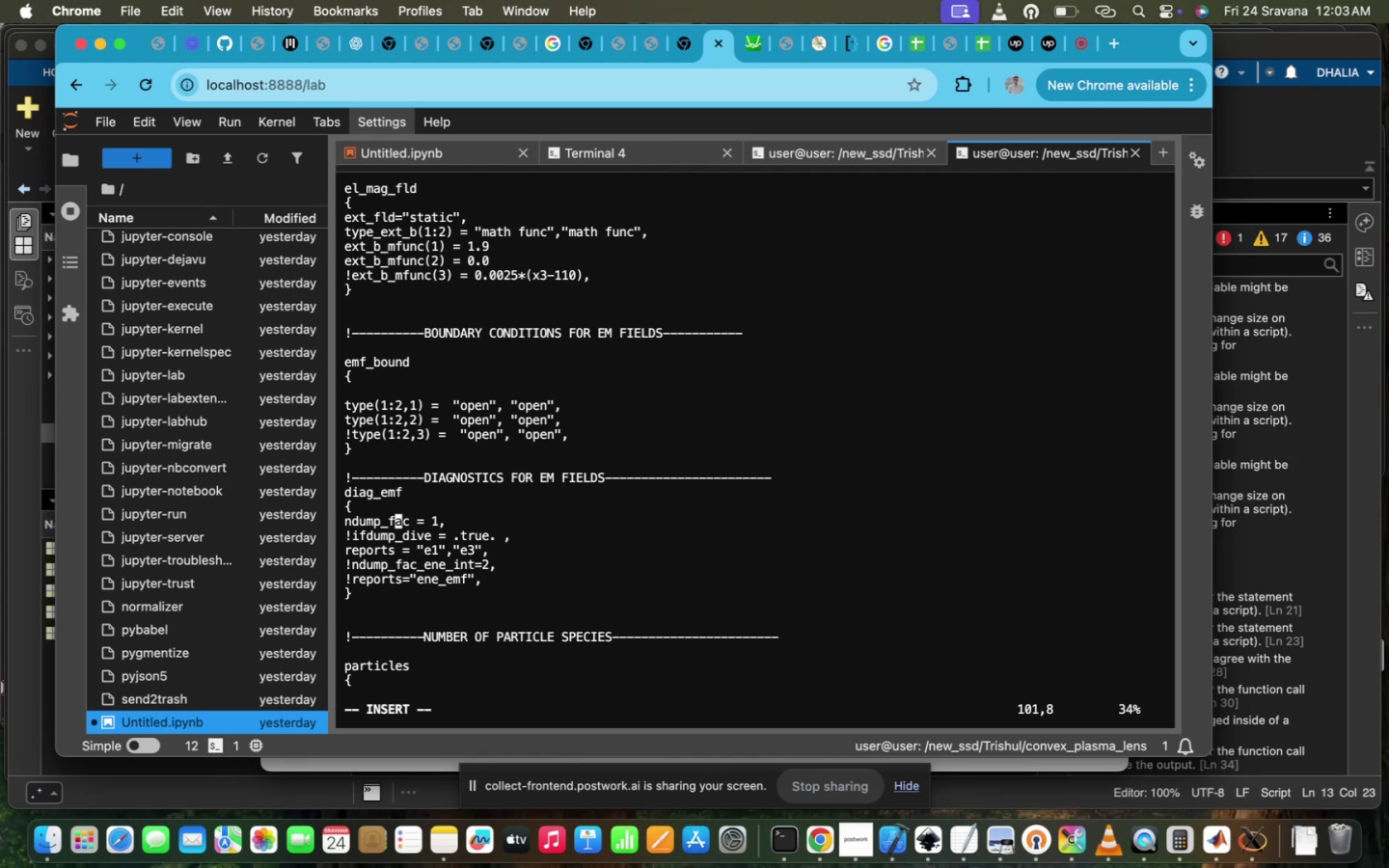 
key(ArrowDown)
 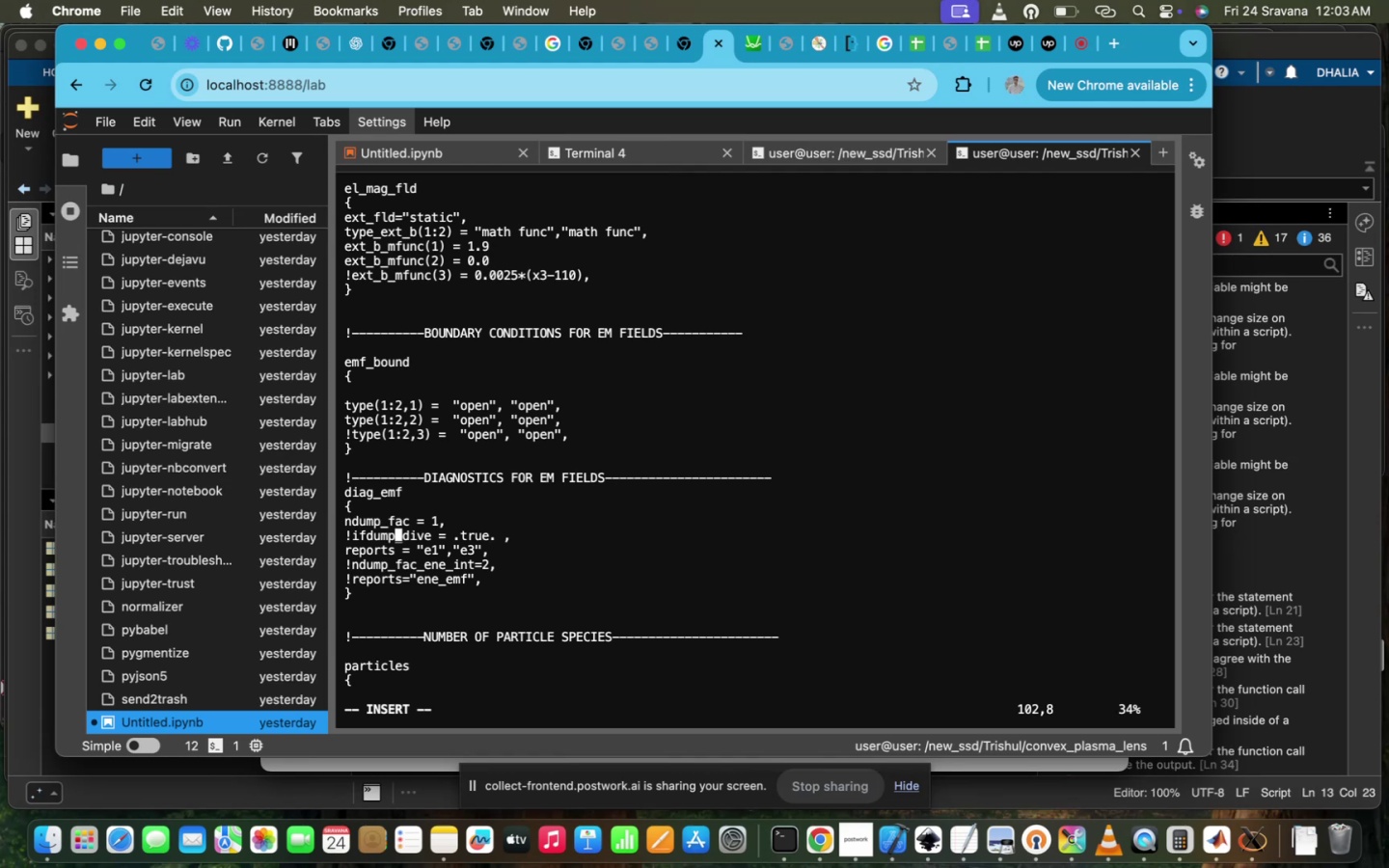 
key(ArrowDown)
 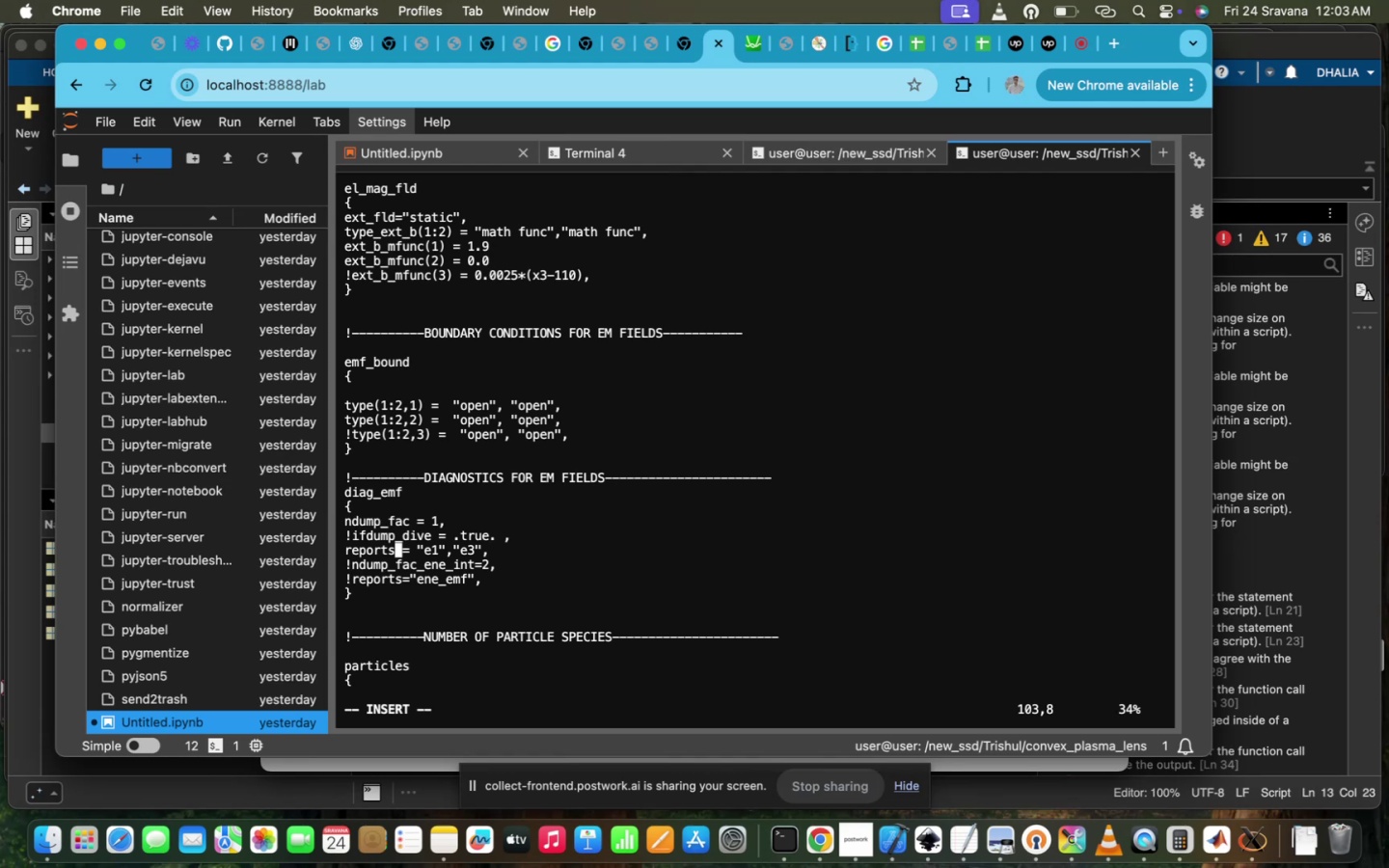 
hold_key(key=ArrowRight, duration=1.51)
 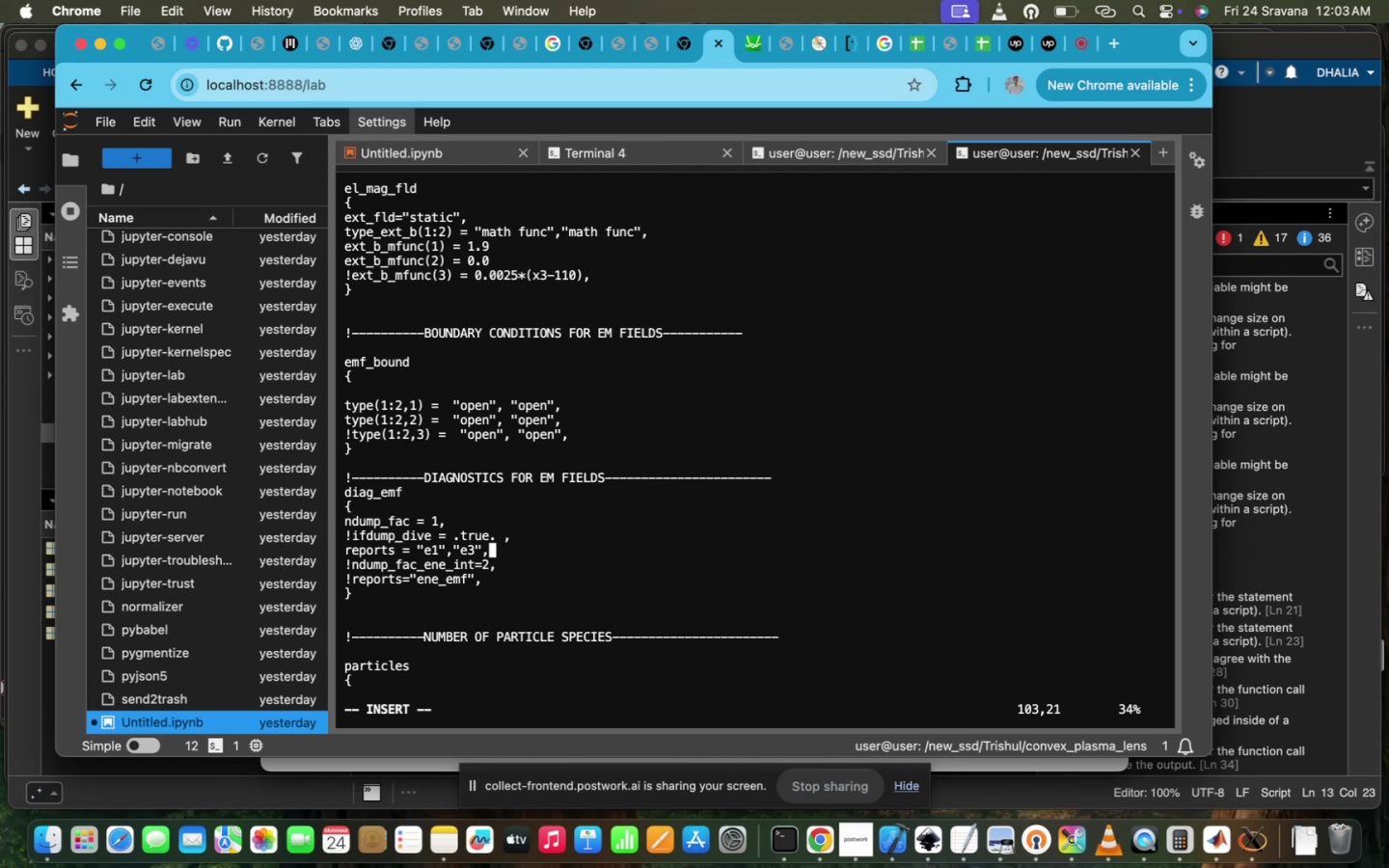 
key(ArrowRight)
 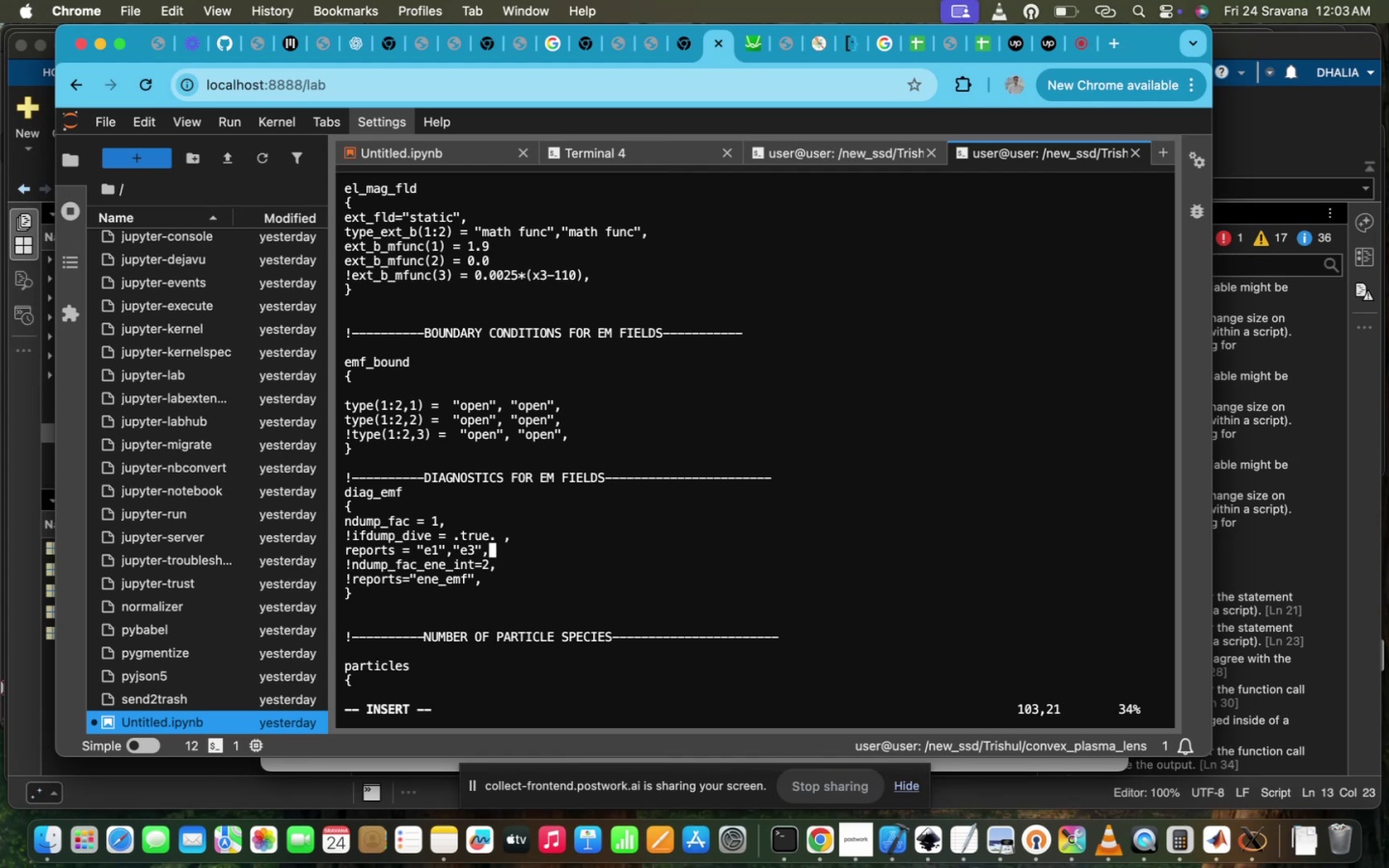 
type("ene_emd)
key(Backspace)
type(f")
 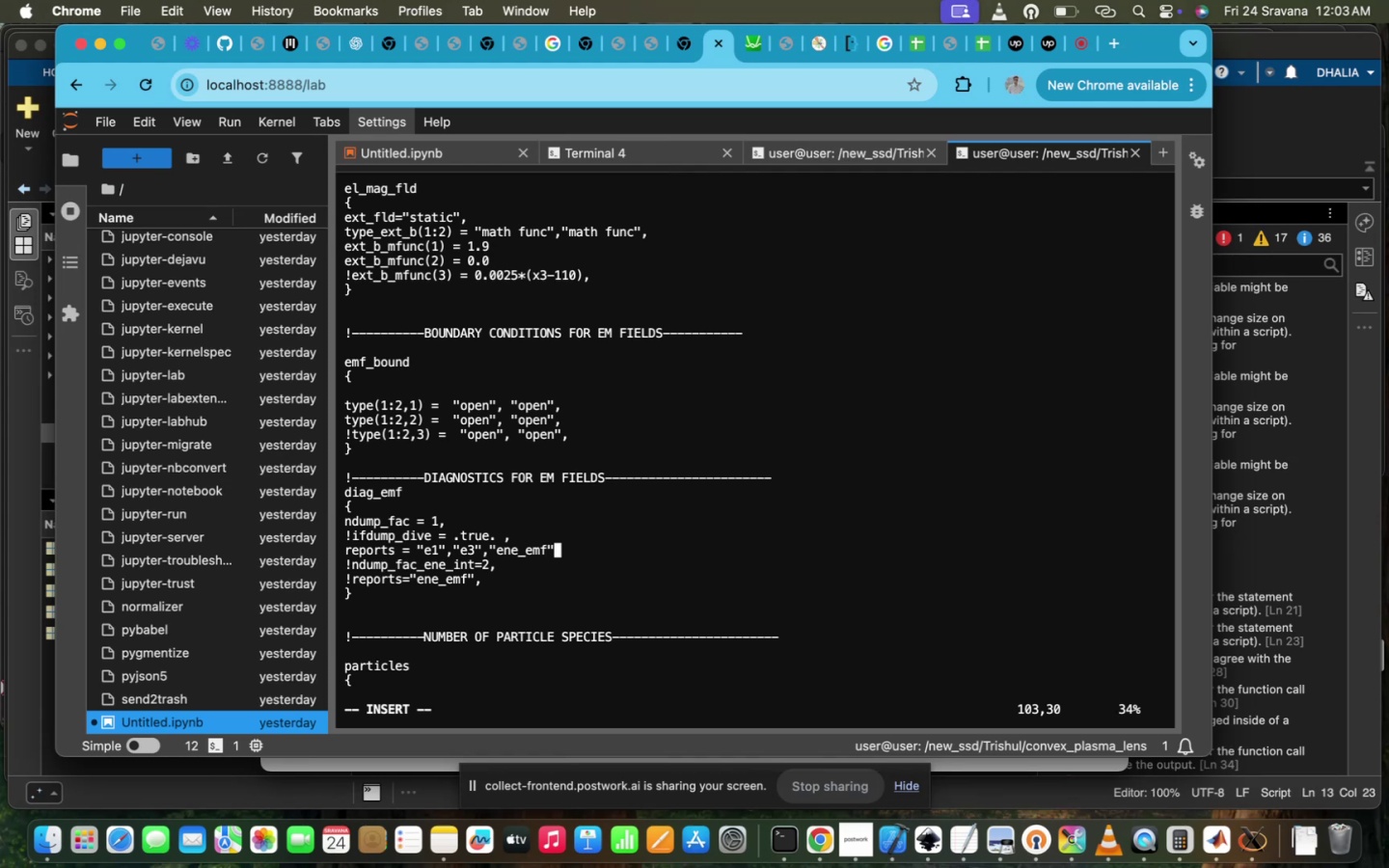 
key(Comma)
 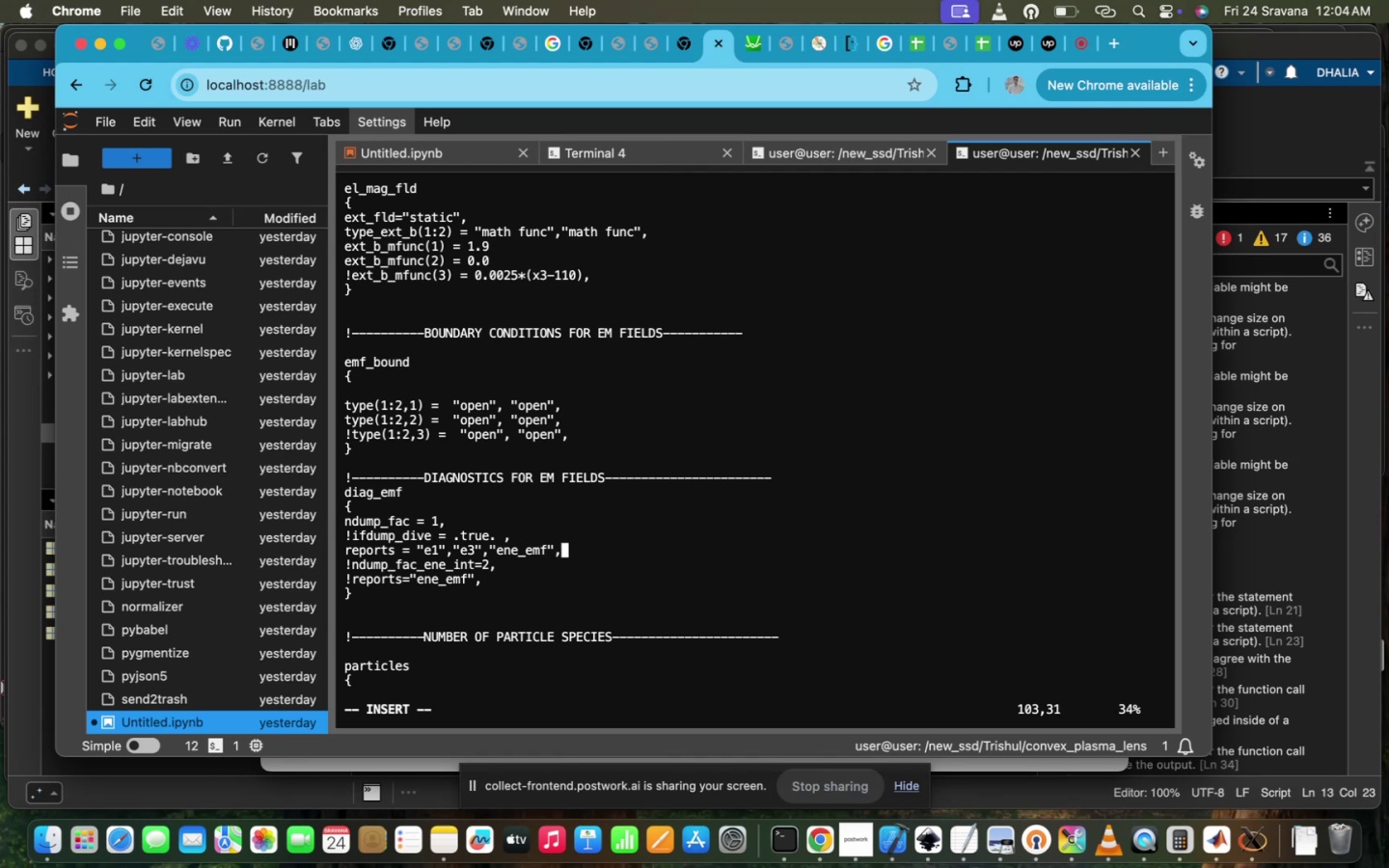 
scroll: coordinate [640, 582], scroll_direction: up, amount: 39.0
 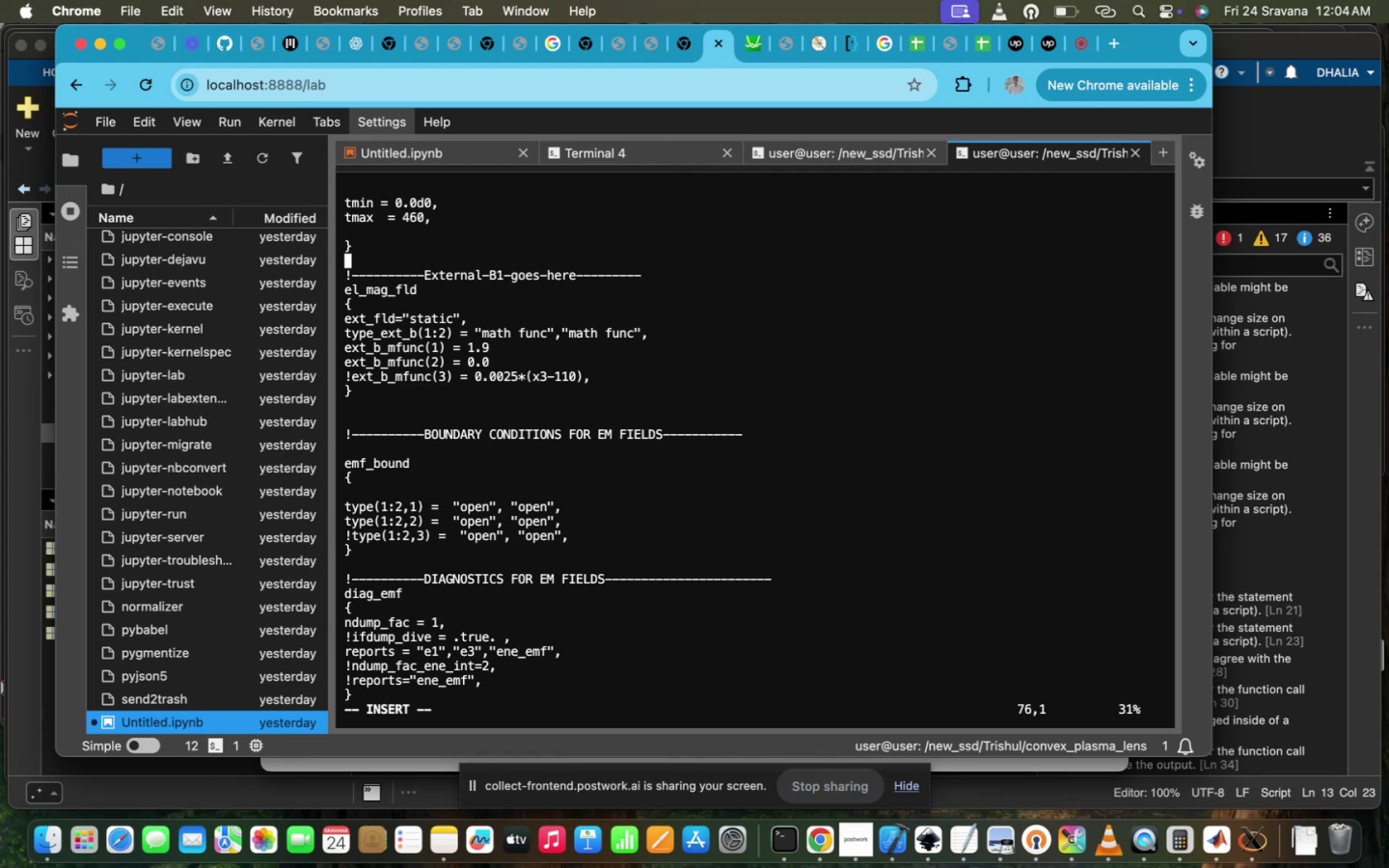 
scroll: coordinate [640, 582], scroll_direction: down, amount: 40.0
 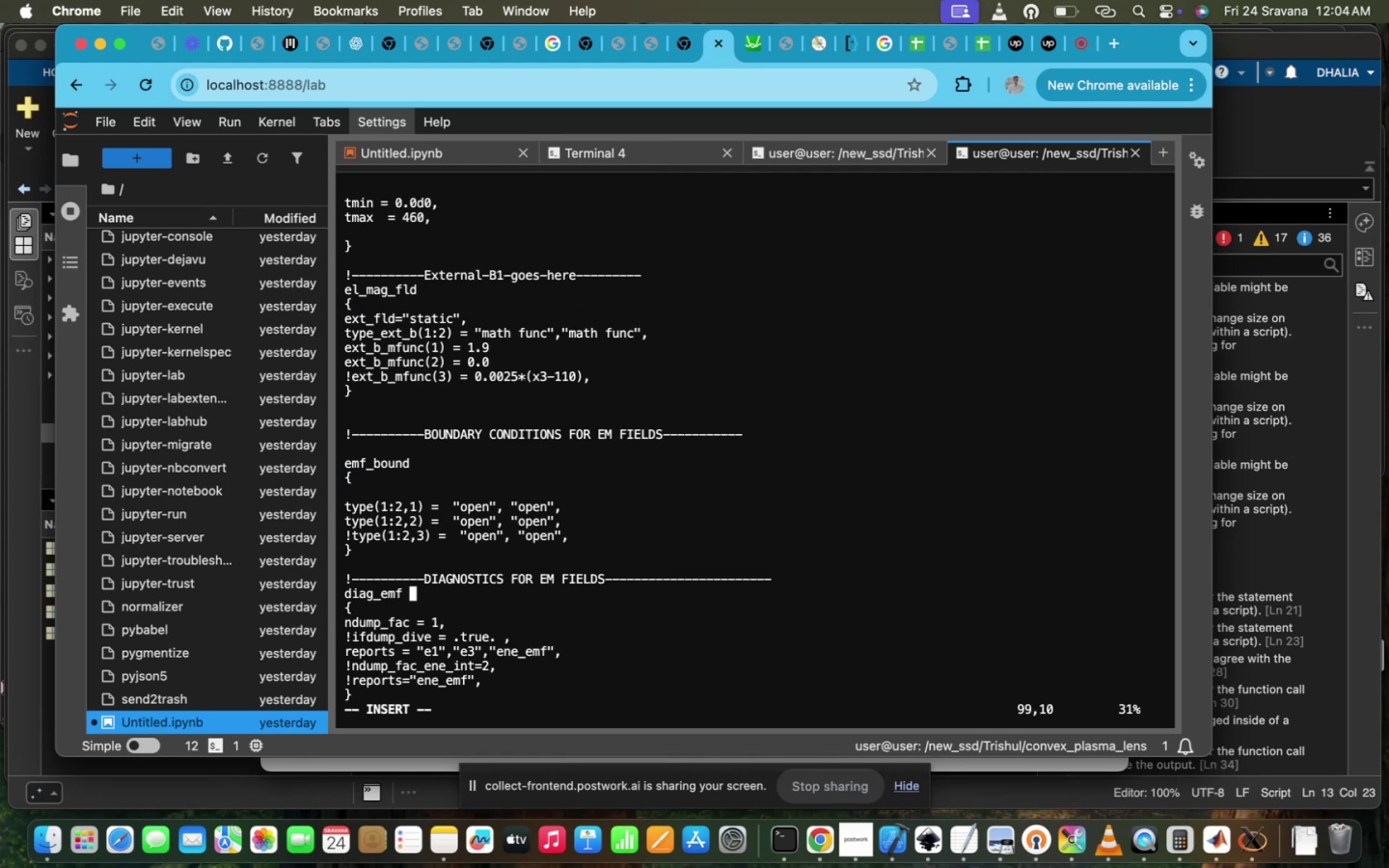 
scroll: coordinate [640, 582], scroll_direction: up, amount: 56.0
 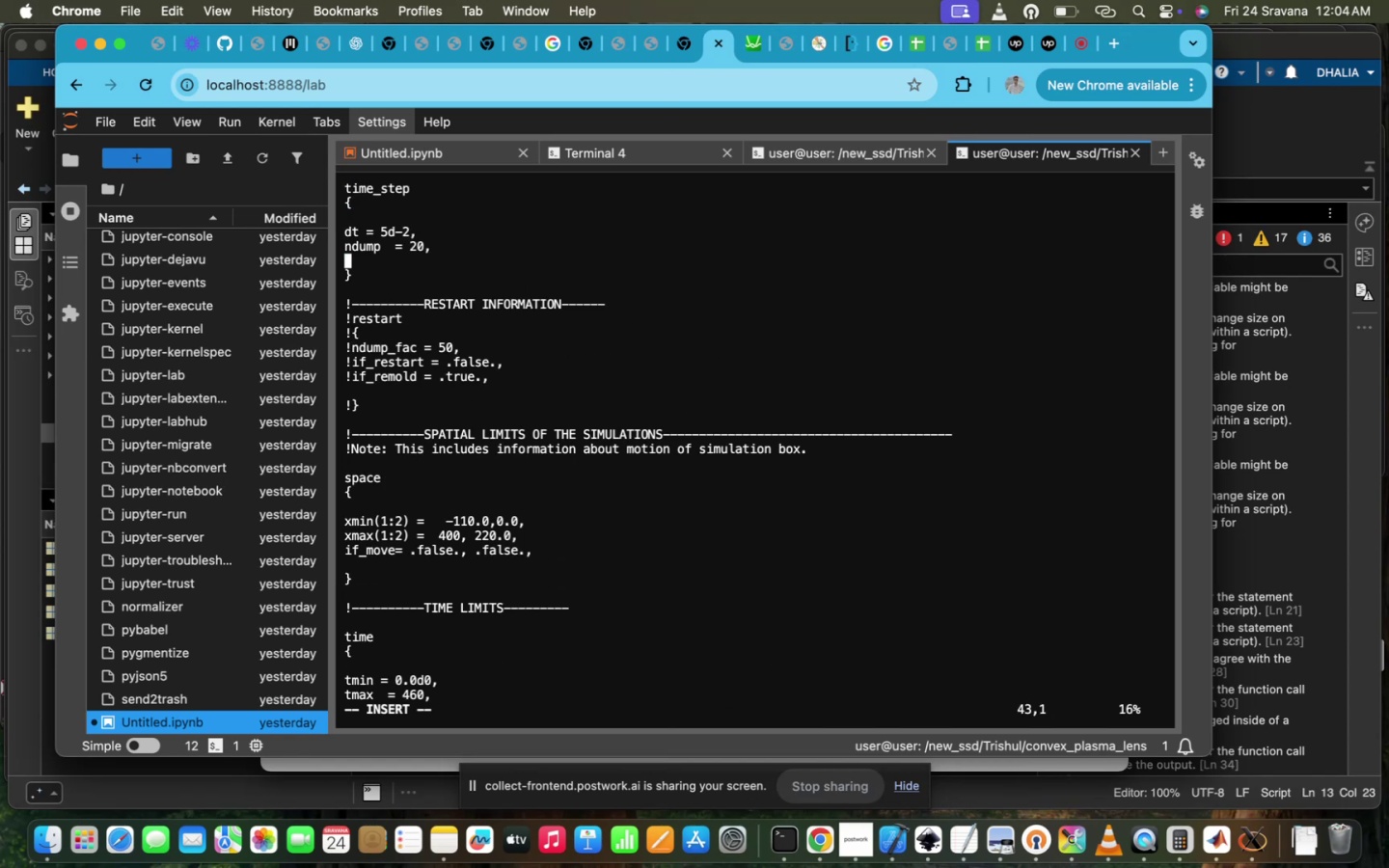 
scroll: coordinate [640, 577], scroll_direction: down, amount: 95.0
 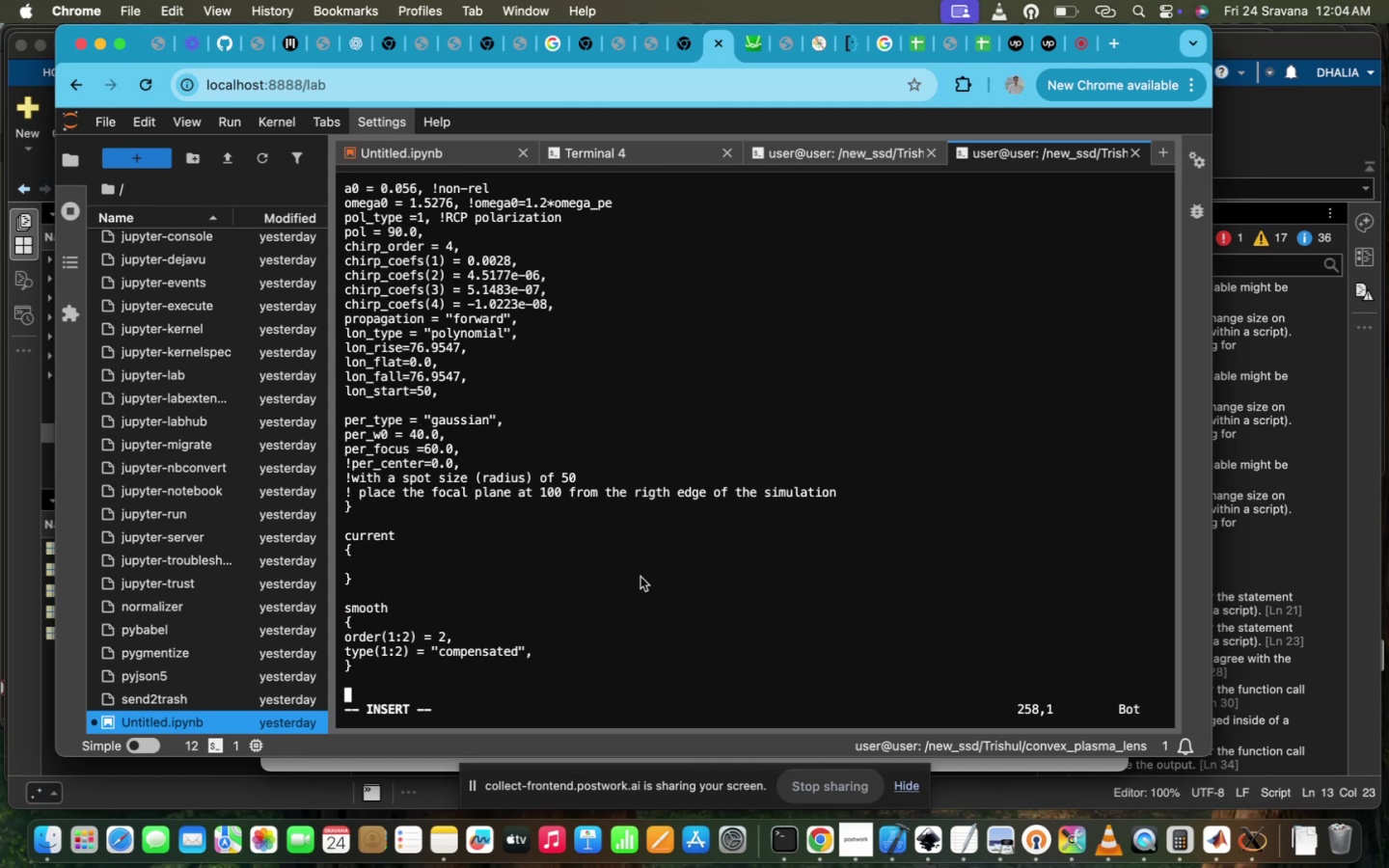 
scroll: coordinate [640, 577], scroll_direction: up, amount: 73.0
 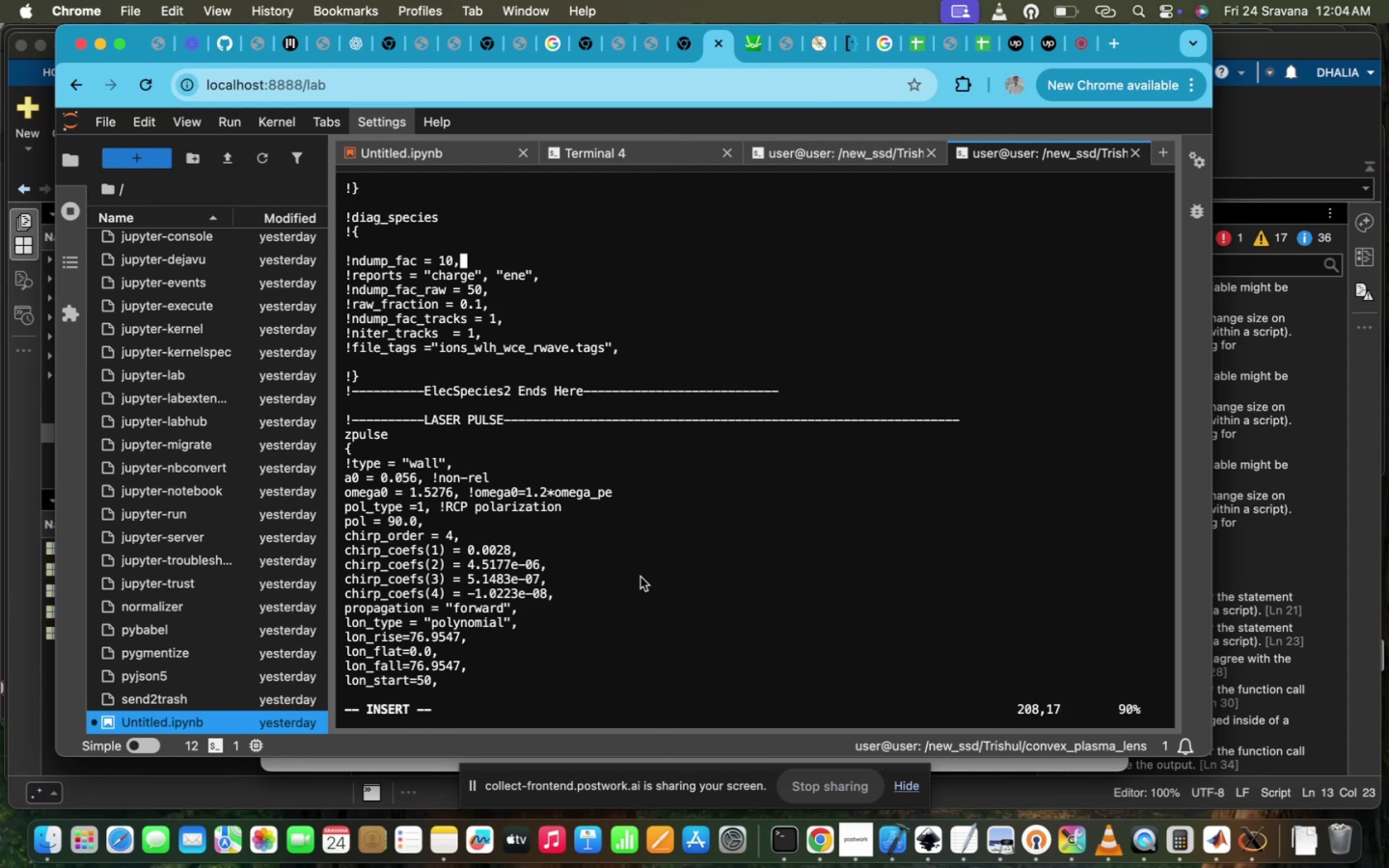 
scroll: coordinate [640, 577], scroll_direction: down, amount: 54.0
 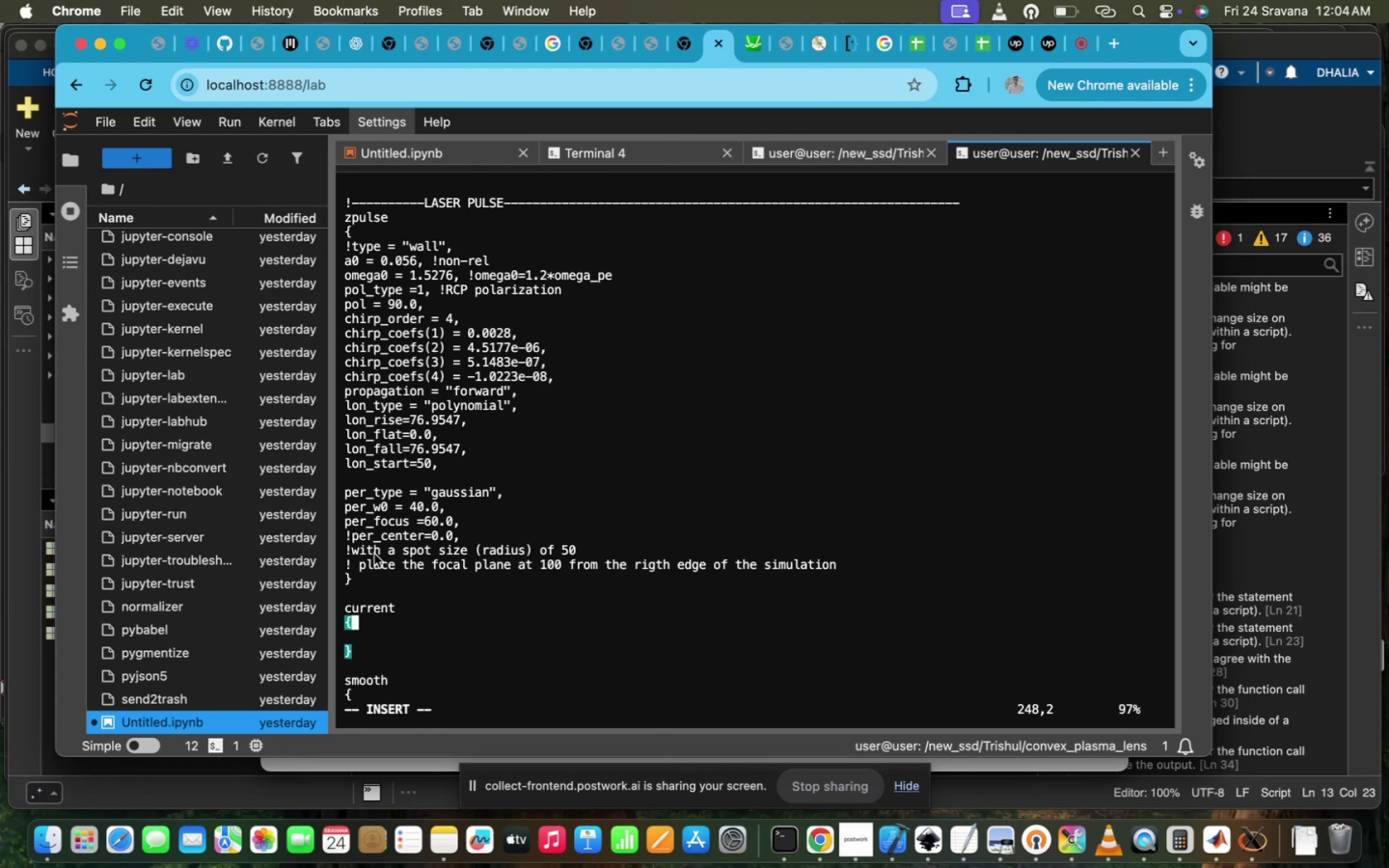 
scroll: coordinate [382, 571], scroll_direction: up, amount: 7.0
 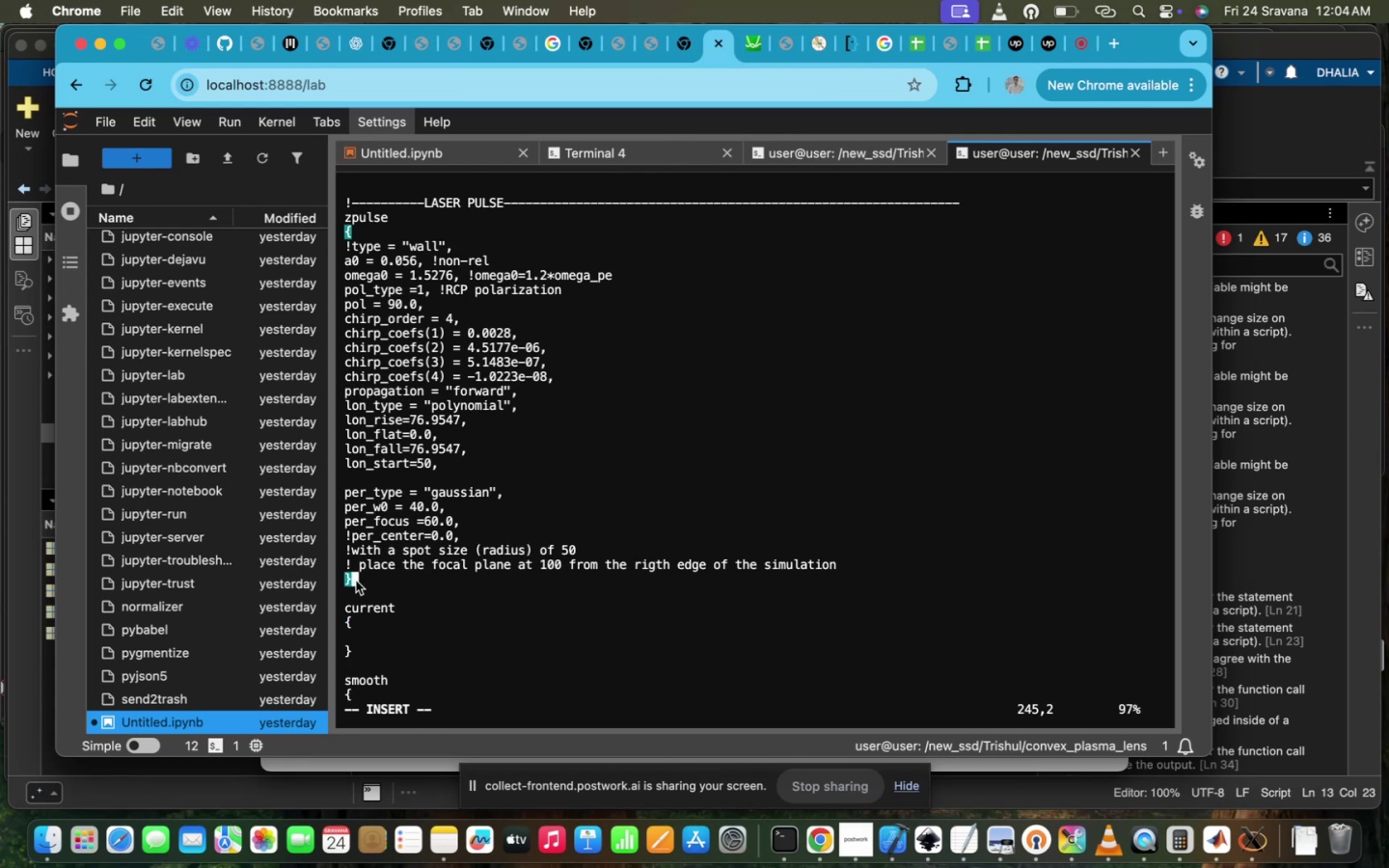 
left_click_drag(start_coordinate=[358, 581], to_coordinate=[340, 221])
 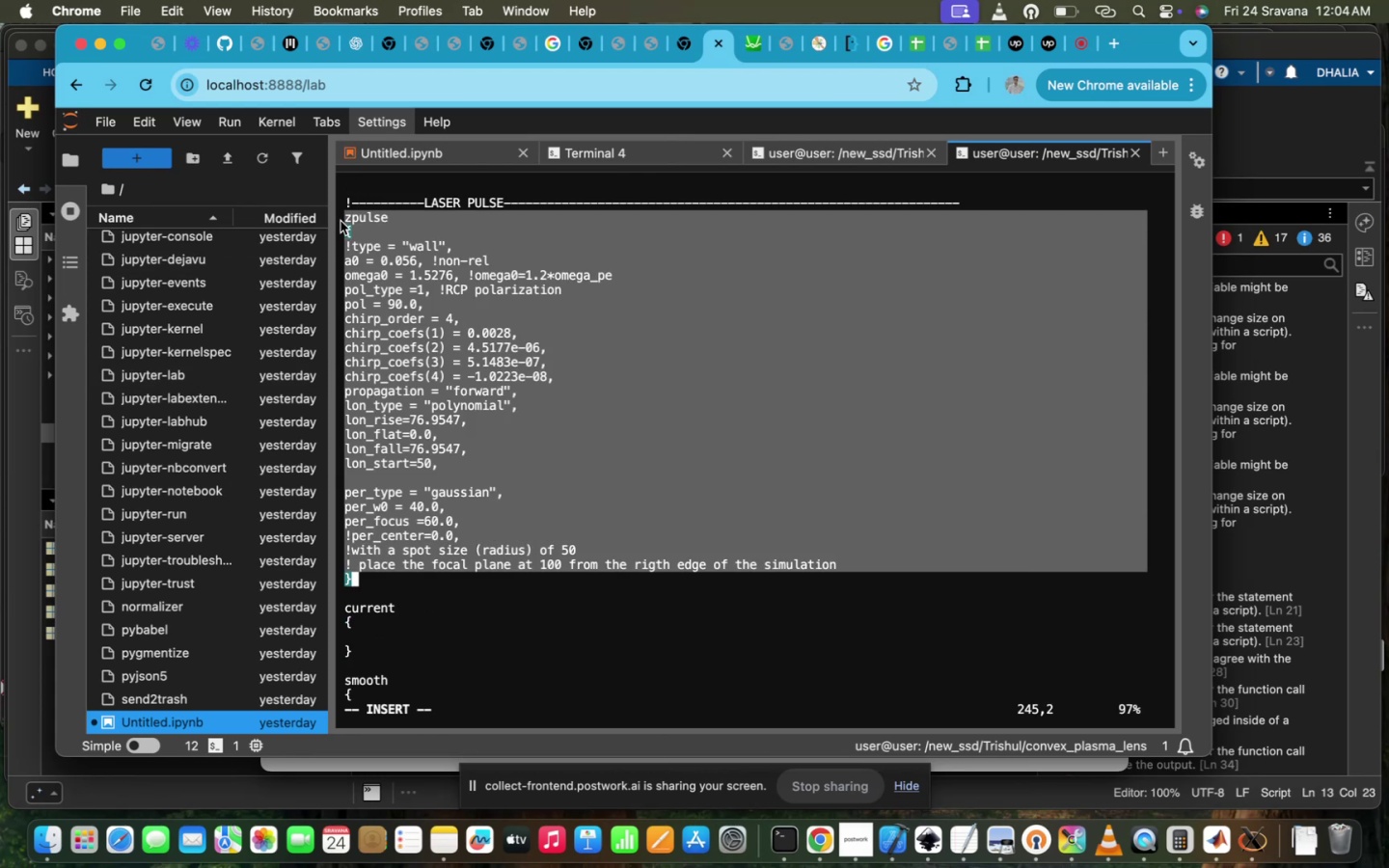 
key(Meta+C)
 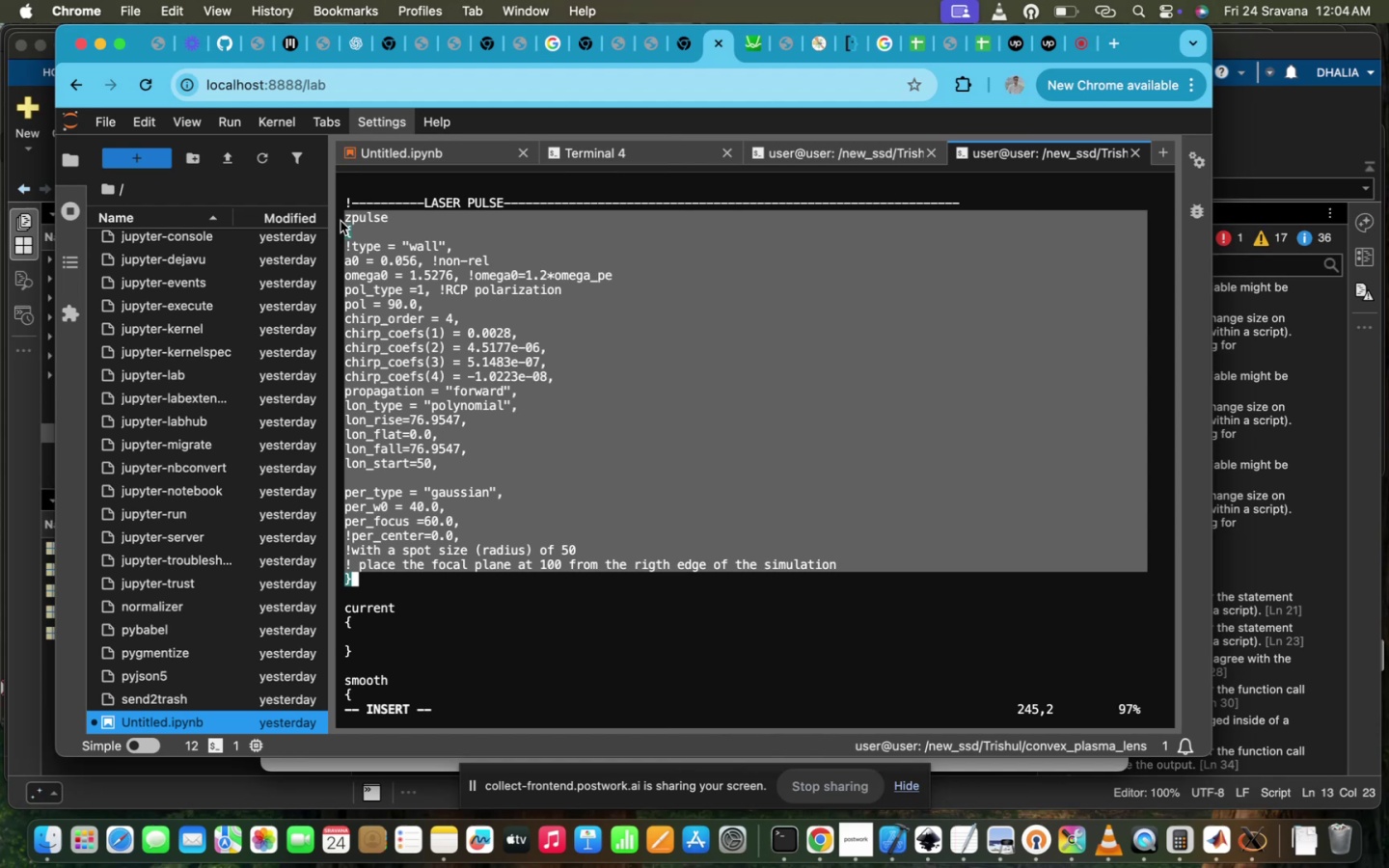 
scroll: coordinate [340, 221], scroll_direction: down, amount: 17.0
 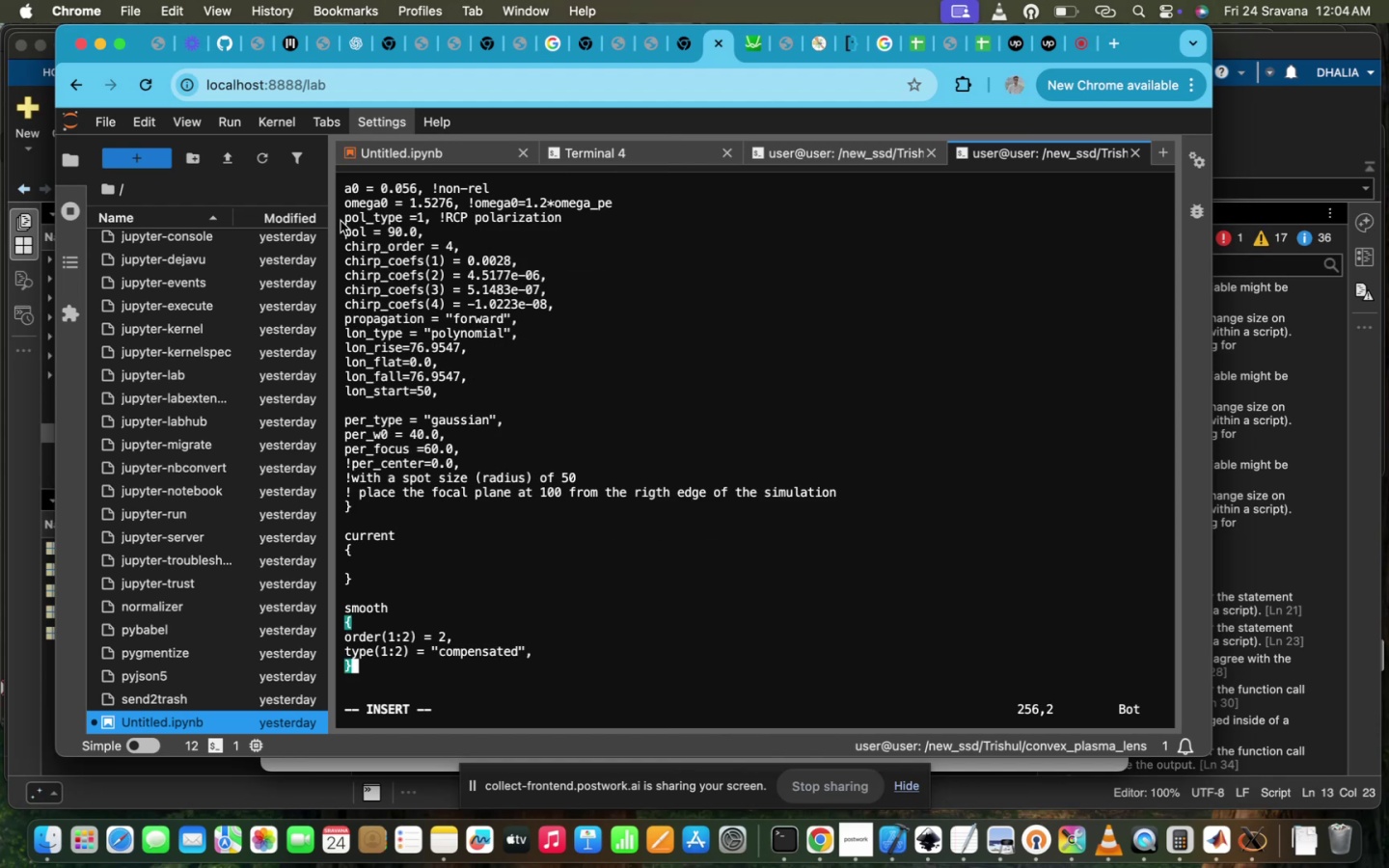 
scroll: coordinate [343, 255], scroll_direction: up, amount: 18.0
 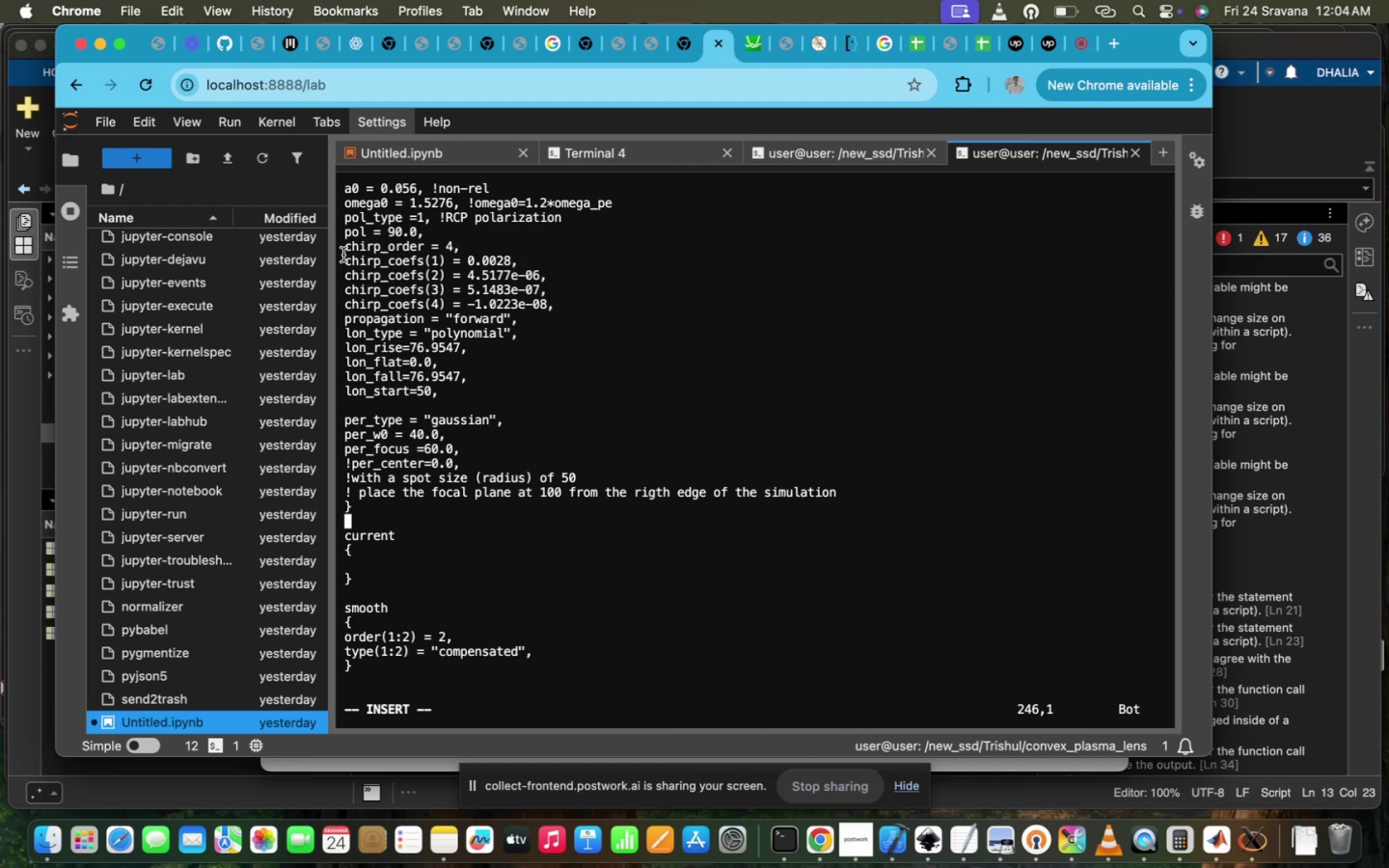 
key(Enter)
 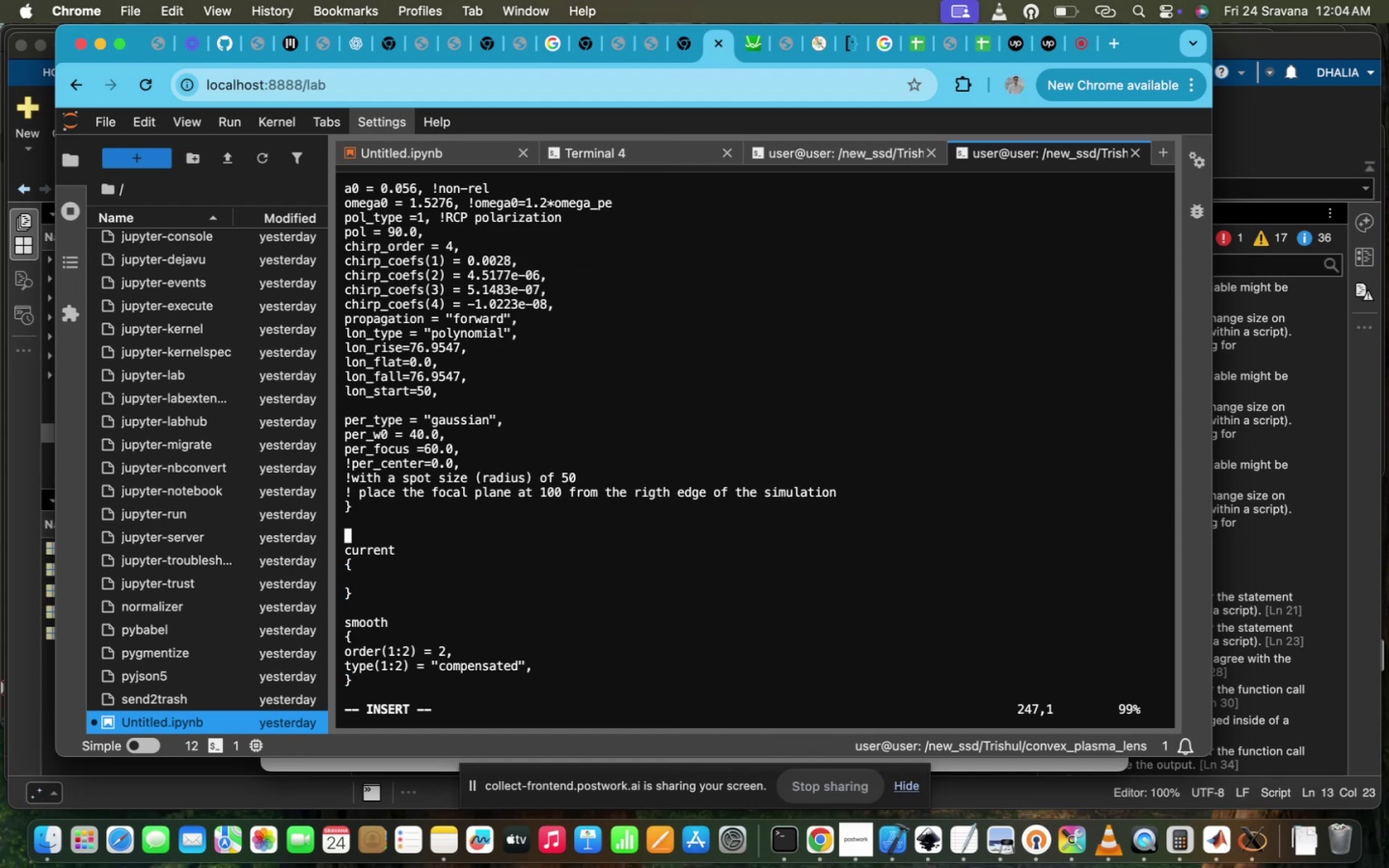 
key(ArrowUp)
 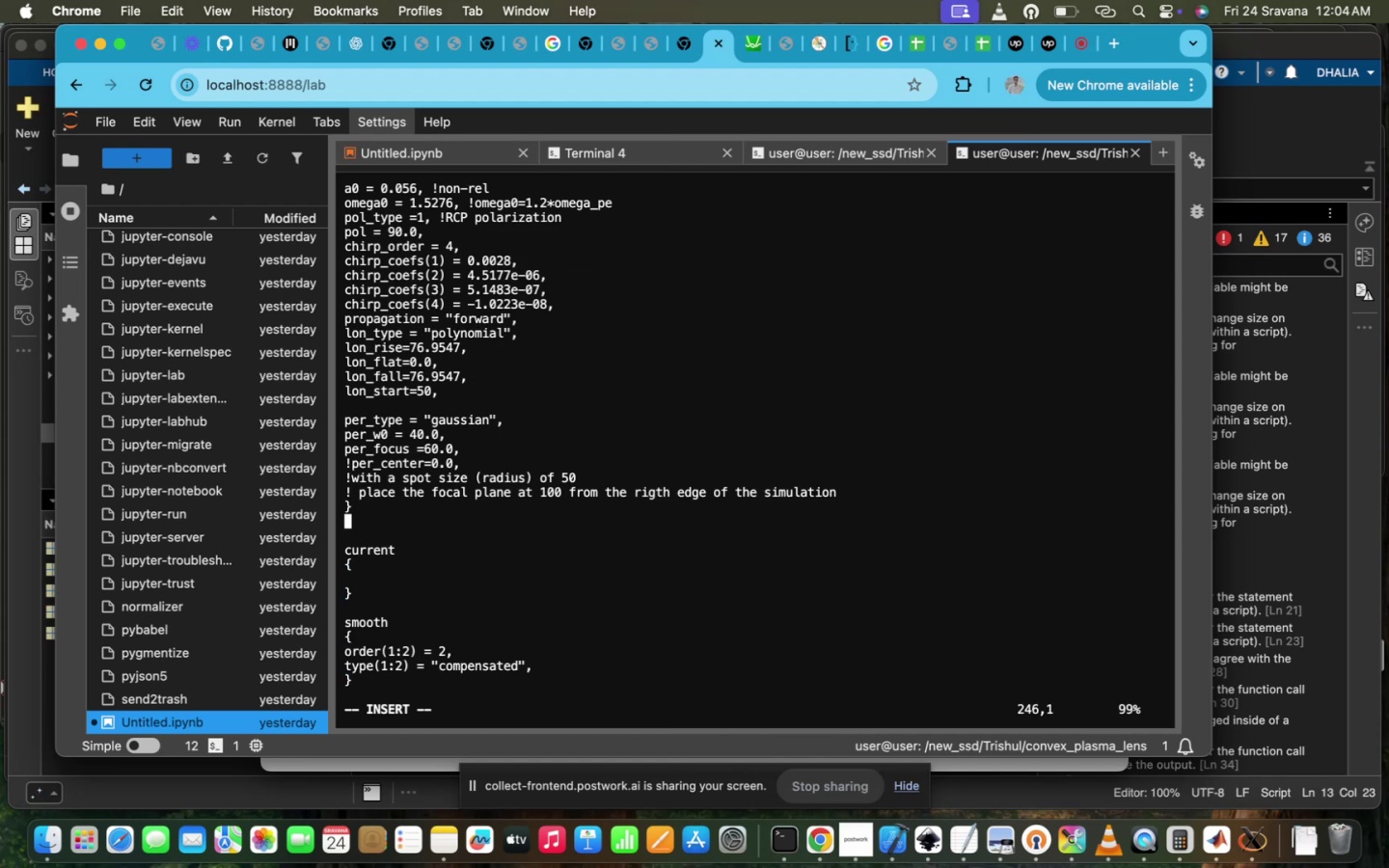 
hold_key(key=CommandLeft, duration=0.63)
 